 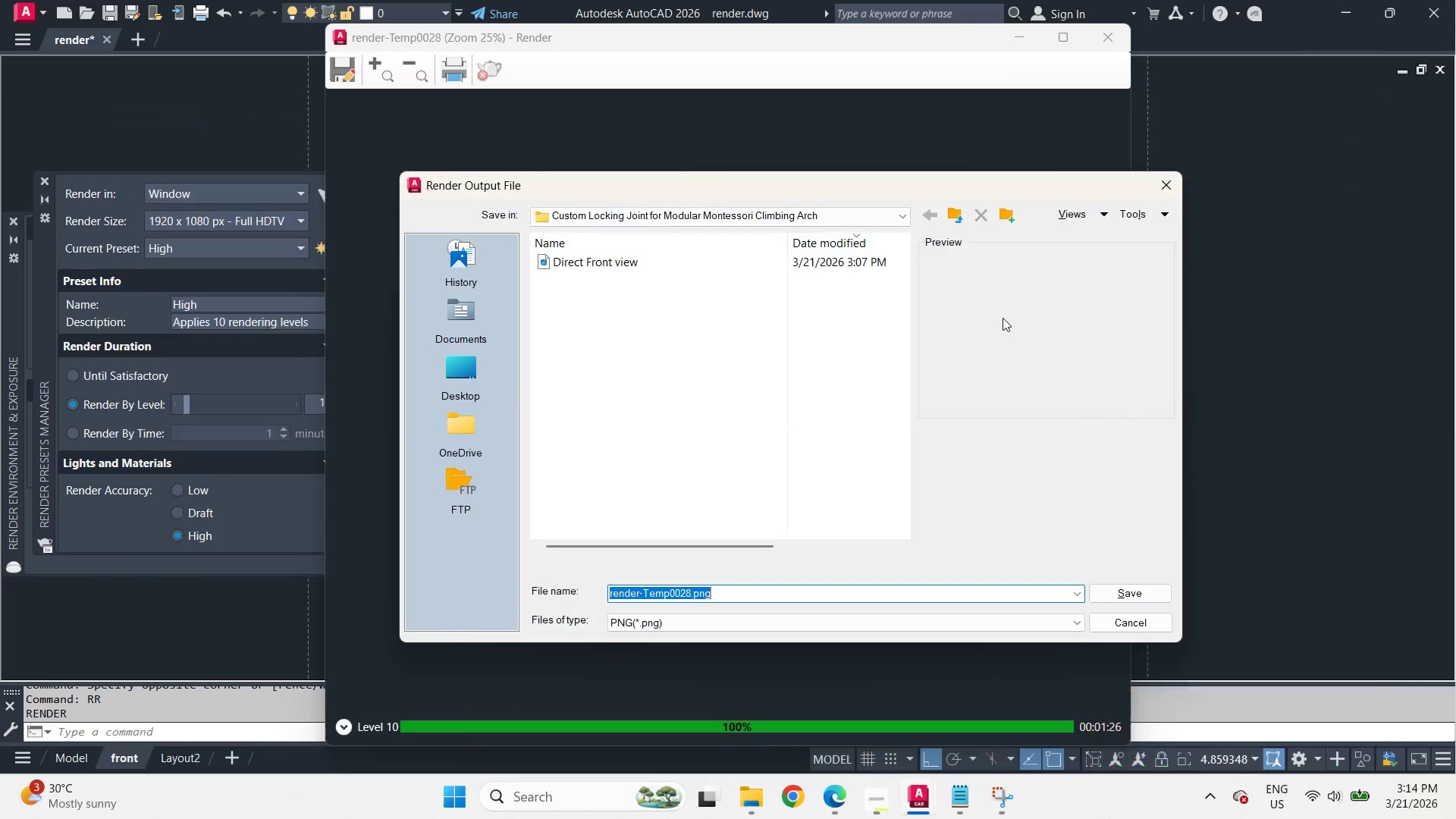 
key(Control+V)
 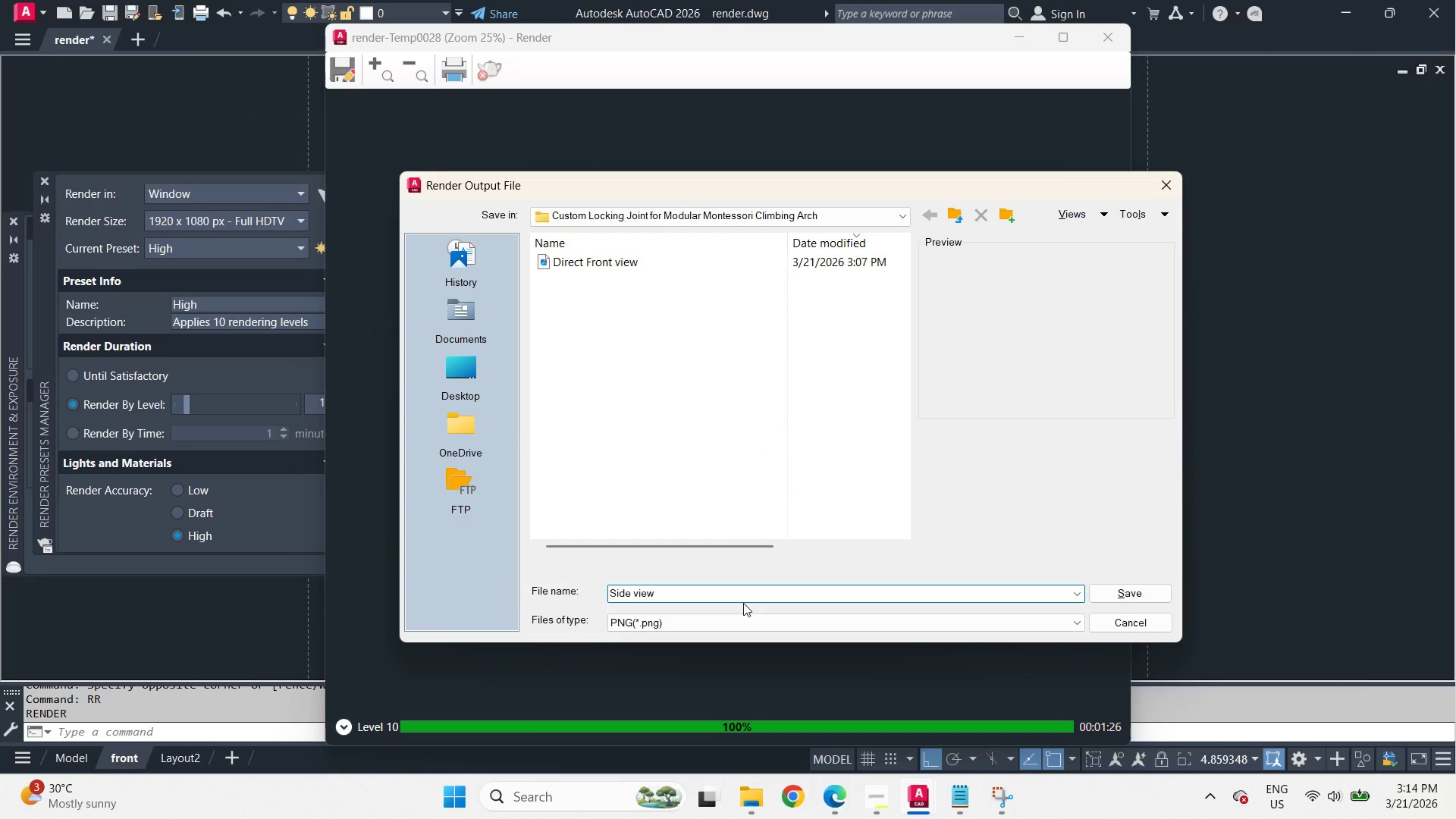 
left_click_drag(start_coordinate=[767, 472], to_coordinate=[841, 469])
 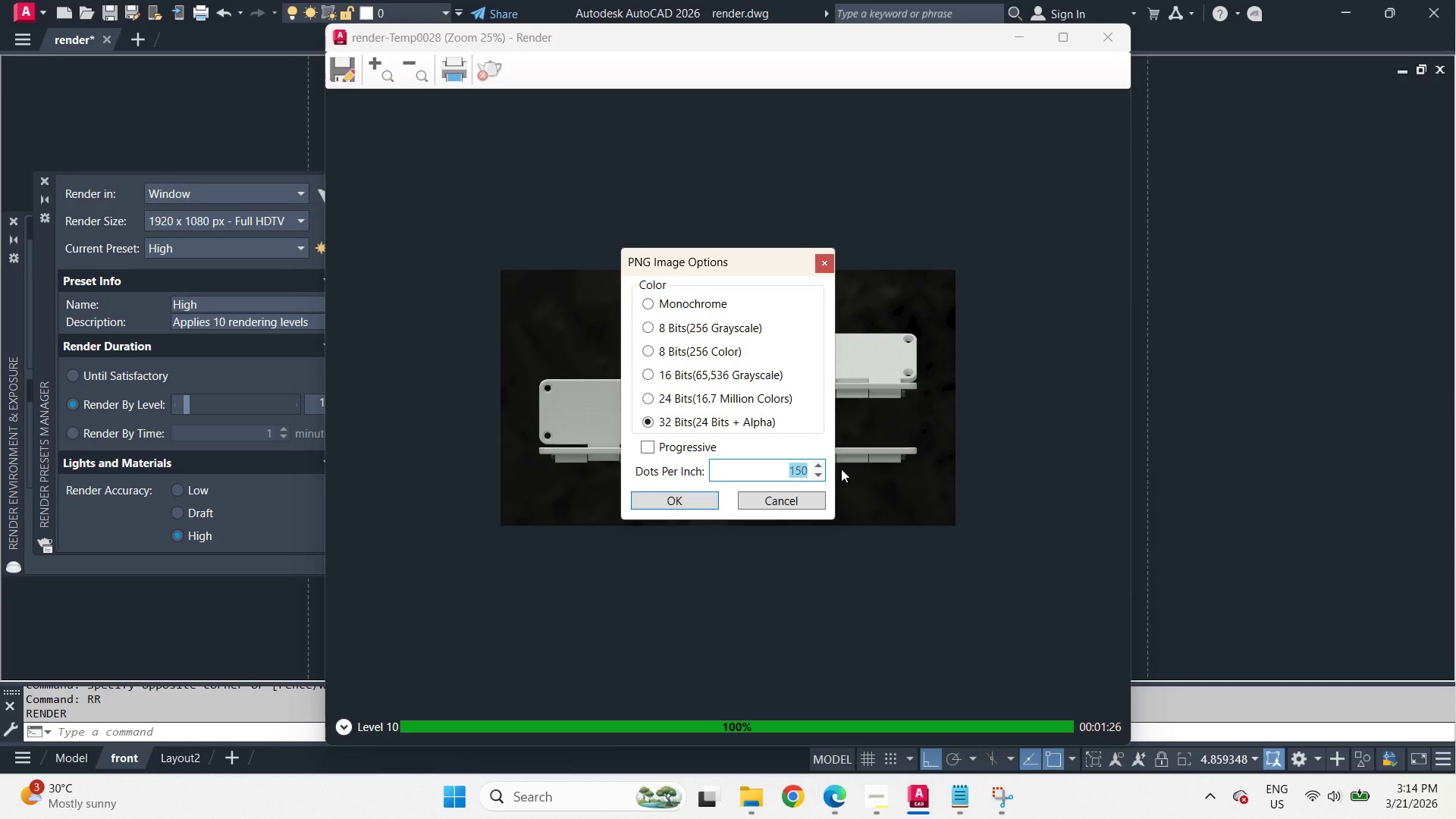 
key(Numpad6)
 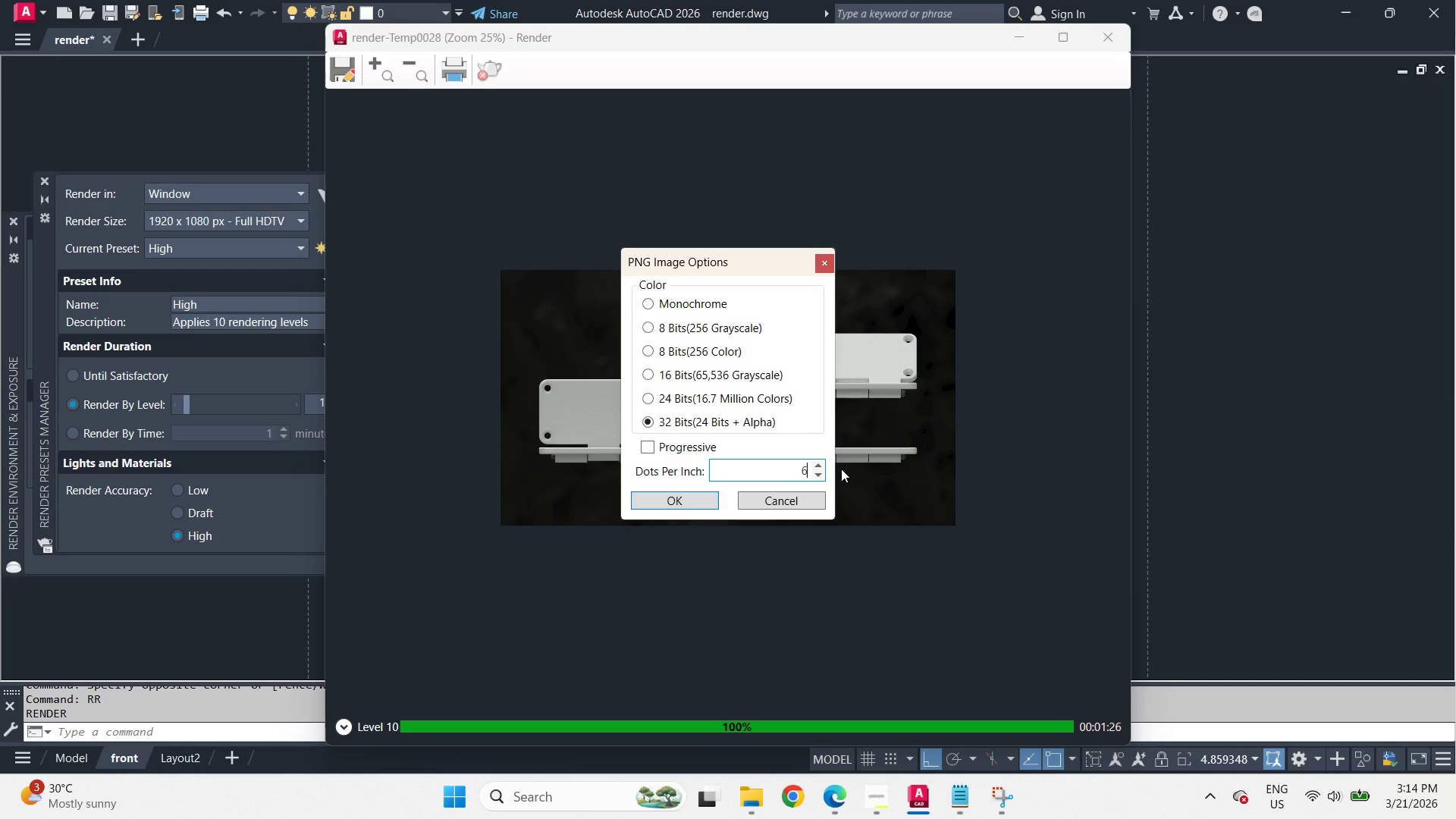 
key(Numpad0)
 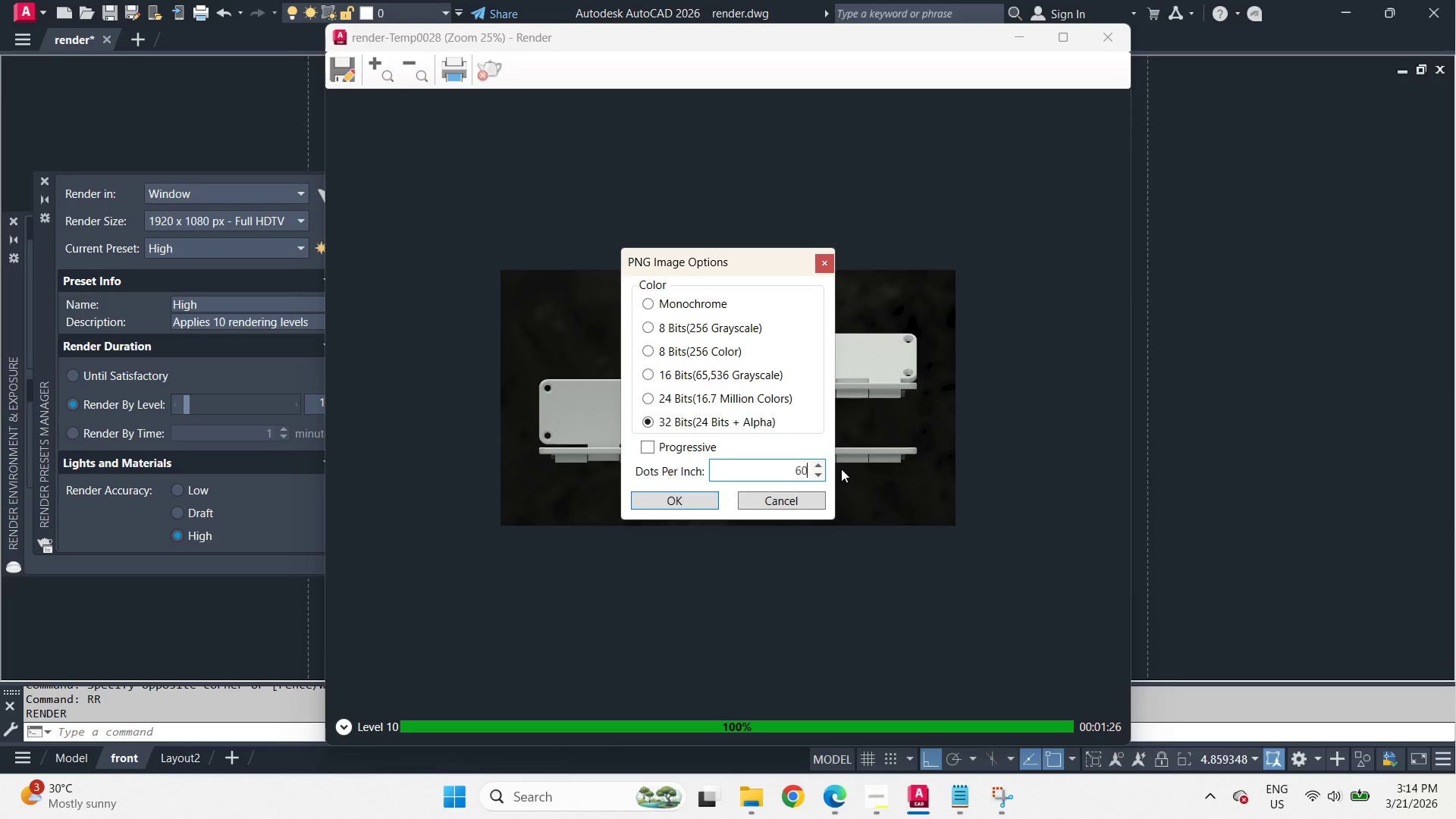 
key(Numpad0)
 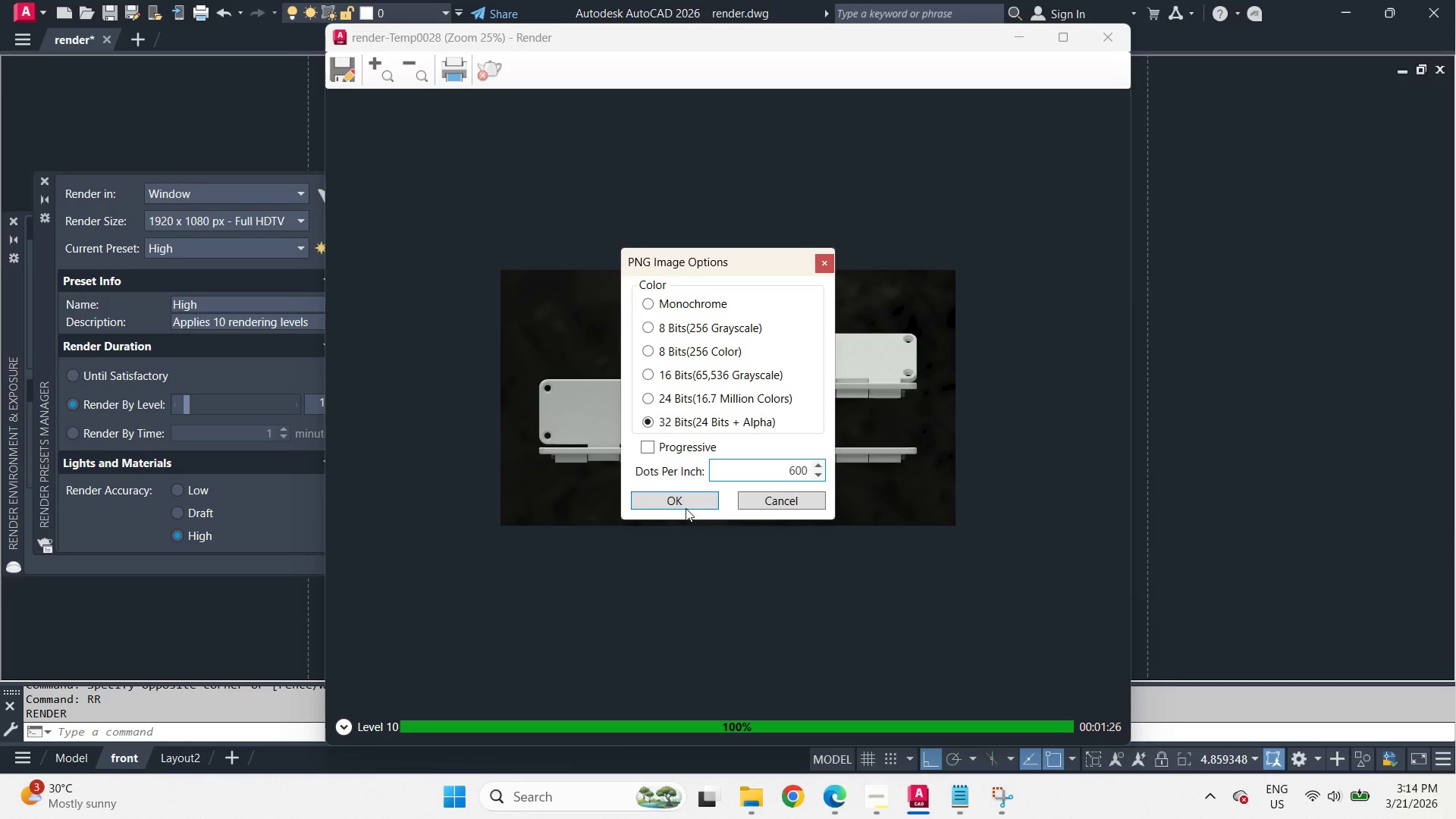 
left_click([686, 508])
 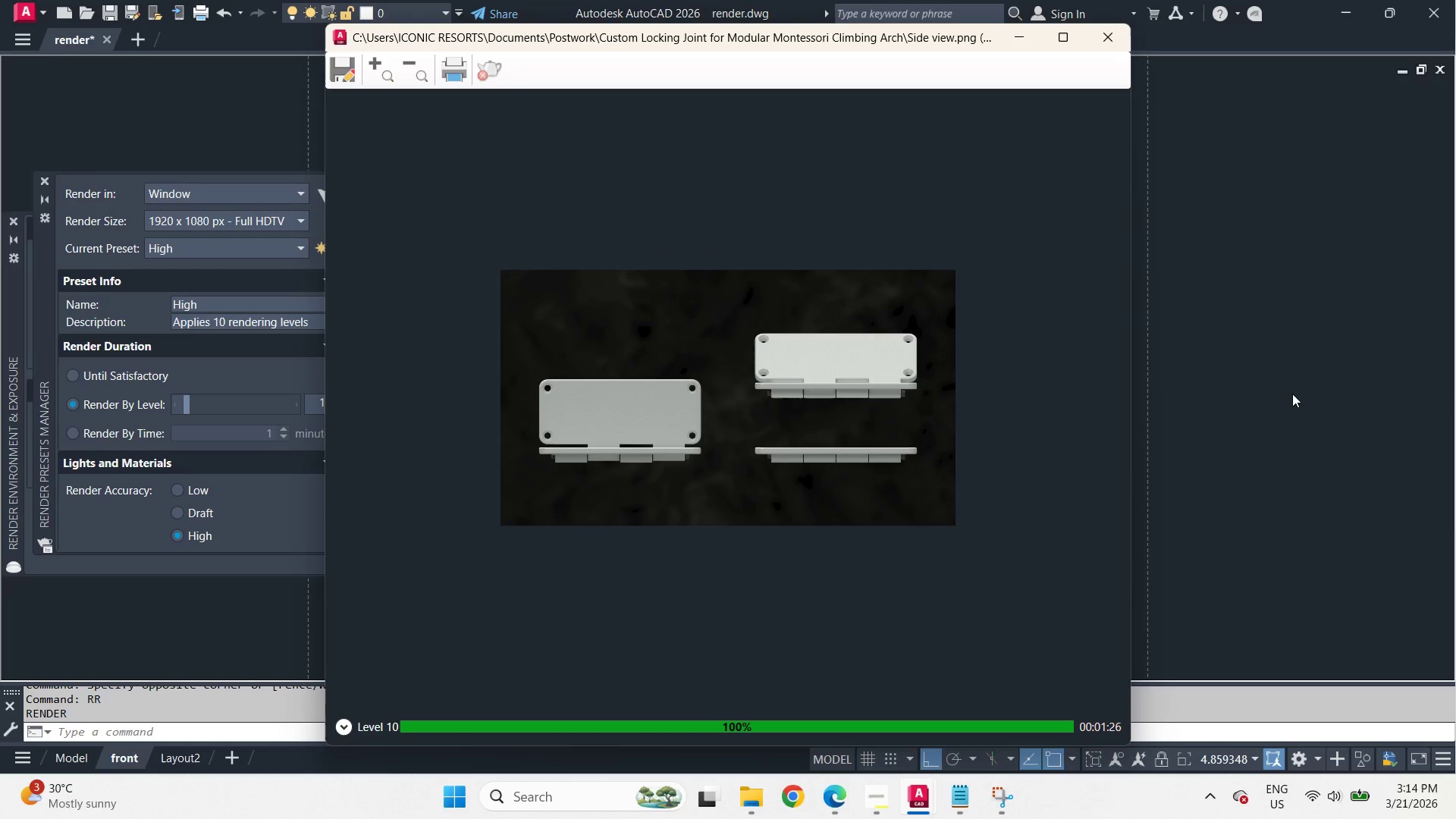 
left_click([1273, 413])
 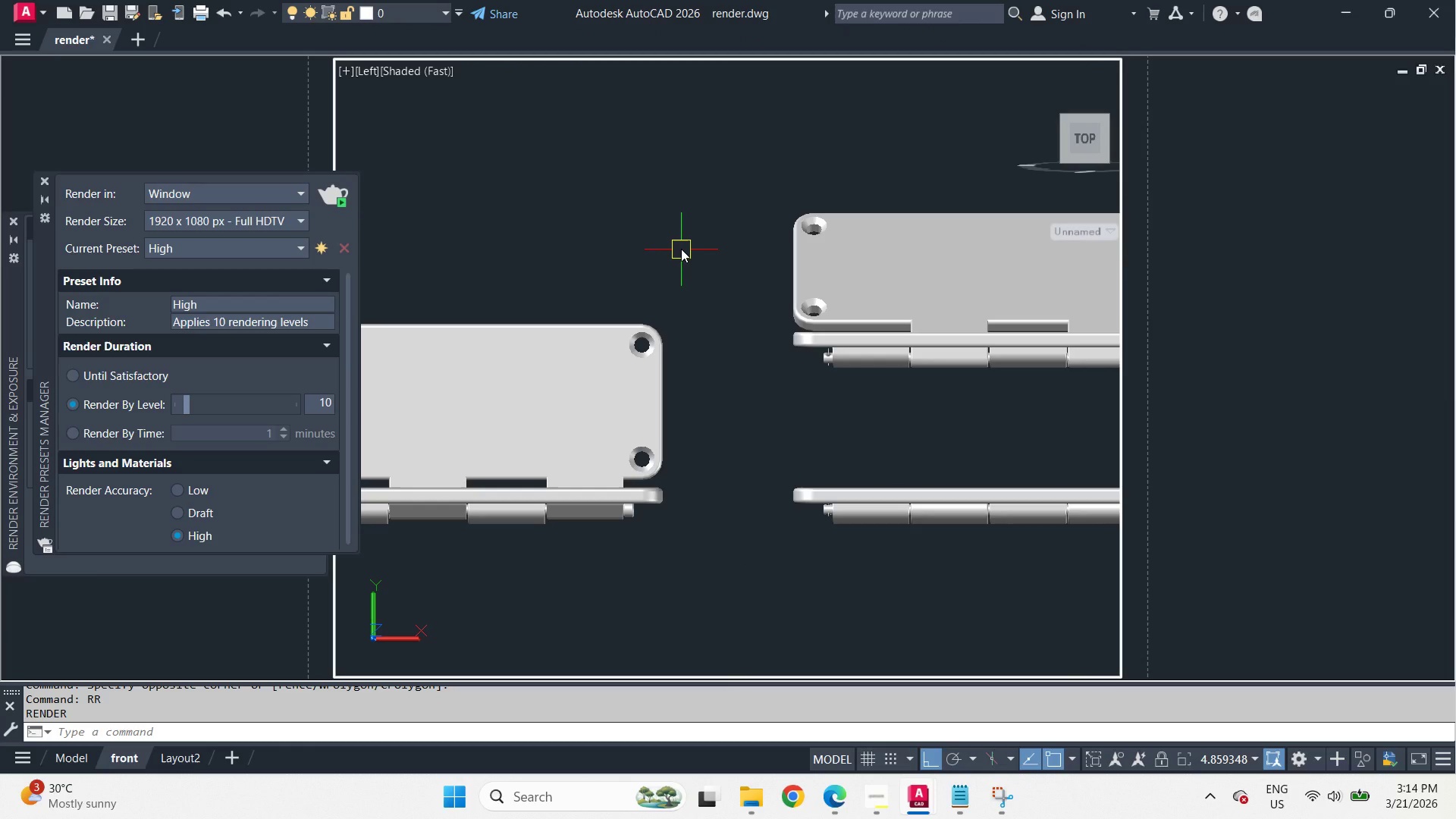 
scroll: coordinate [681, 249], scroll_direction: down, amount: 2.0
 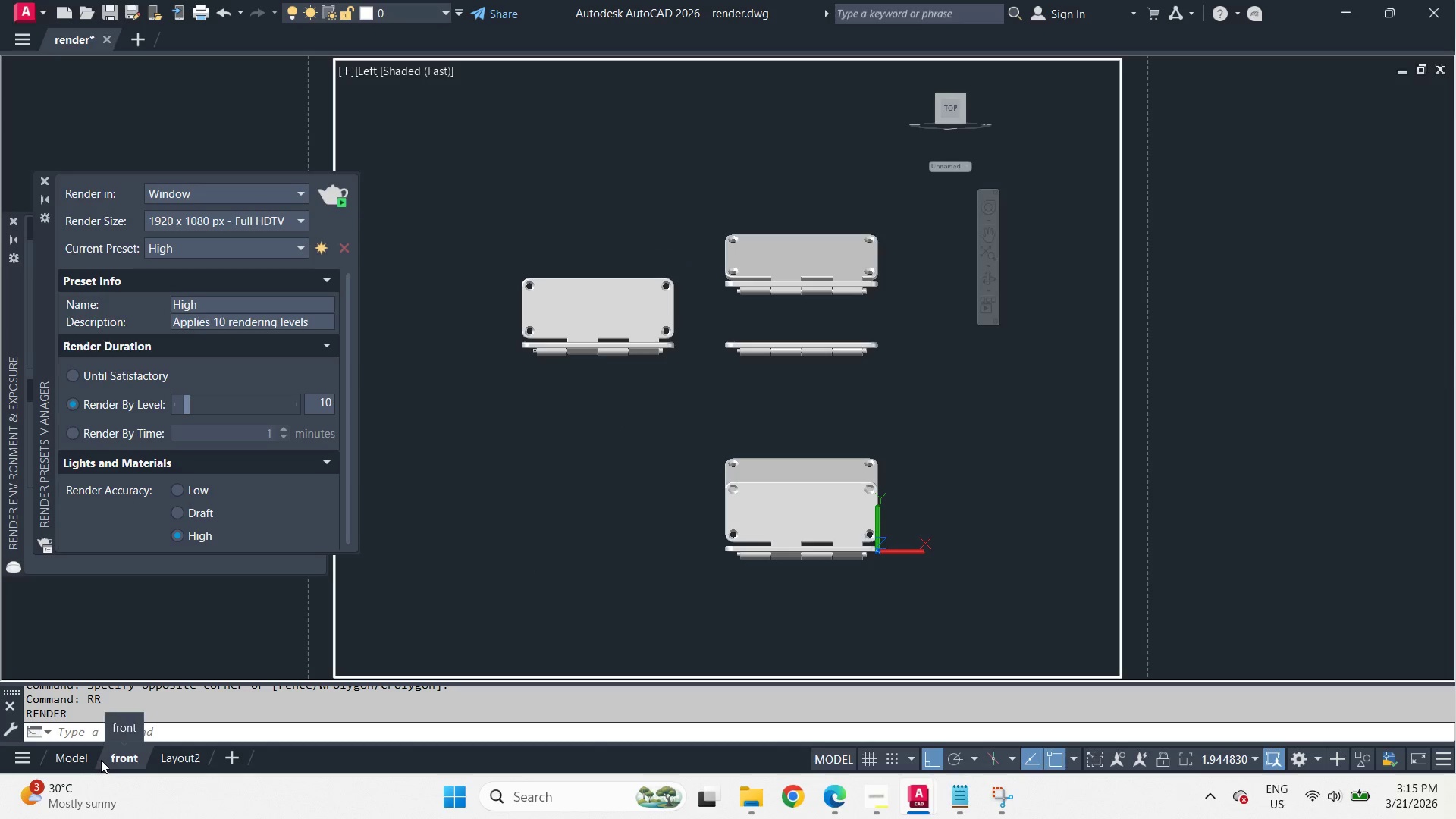 
left_click([82, 766])
 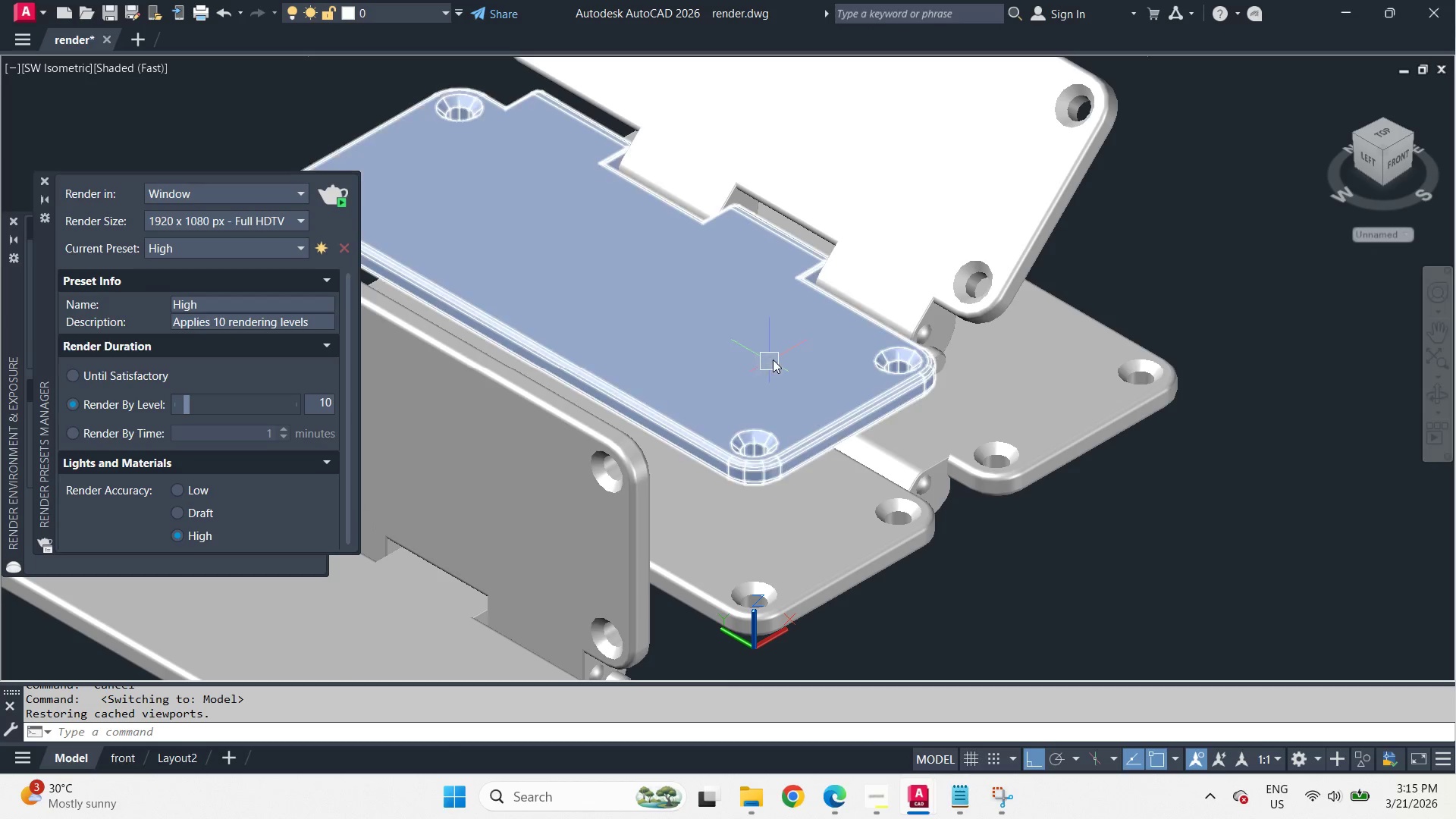 
scroll: coordinate [1005, 225], scroll_direction: down, amount: 4.0
 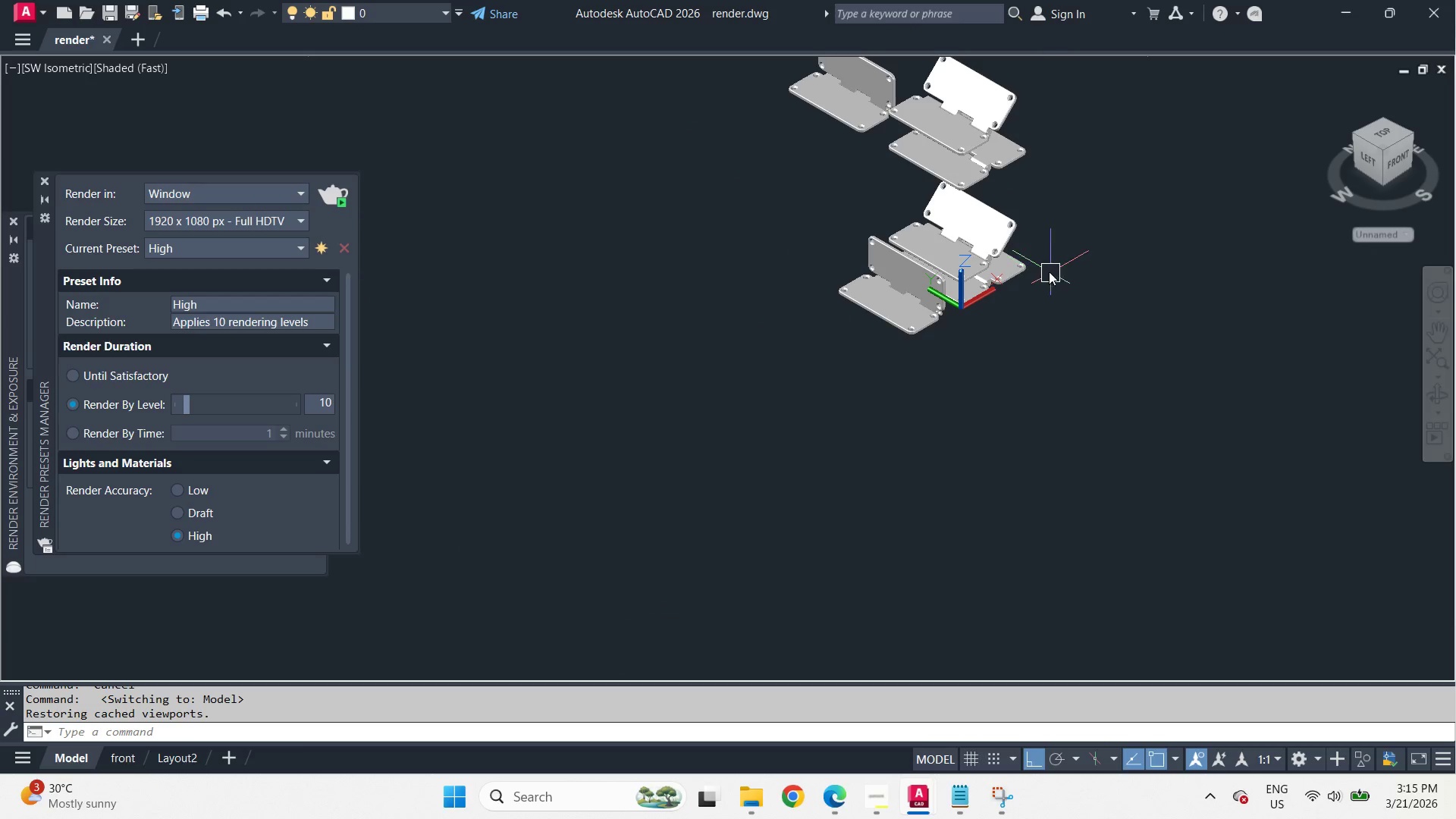 
scroll: coordinate [1037, 264], scroll_direction: up, amount: 3.0
 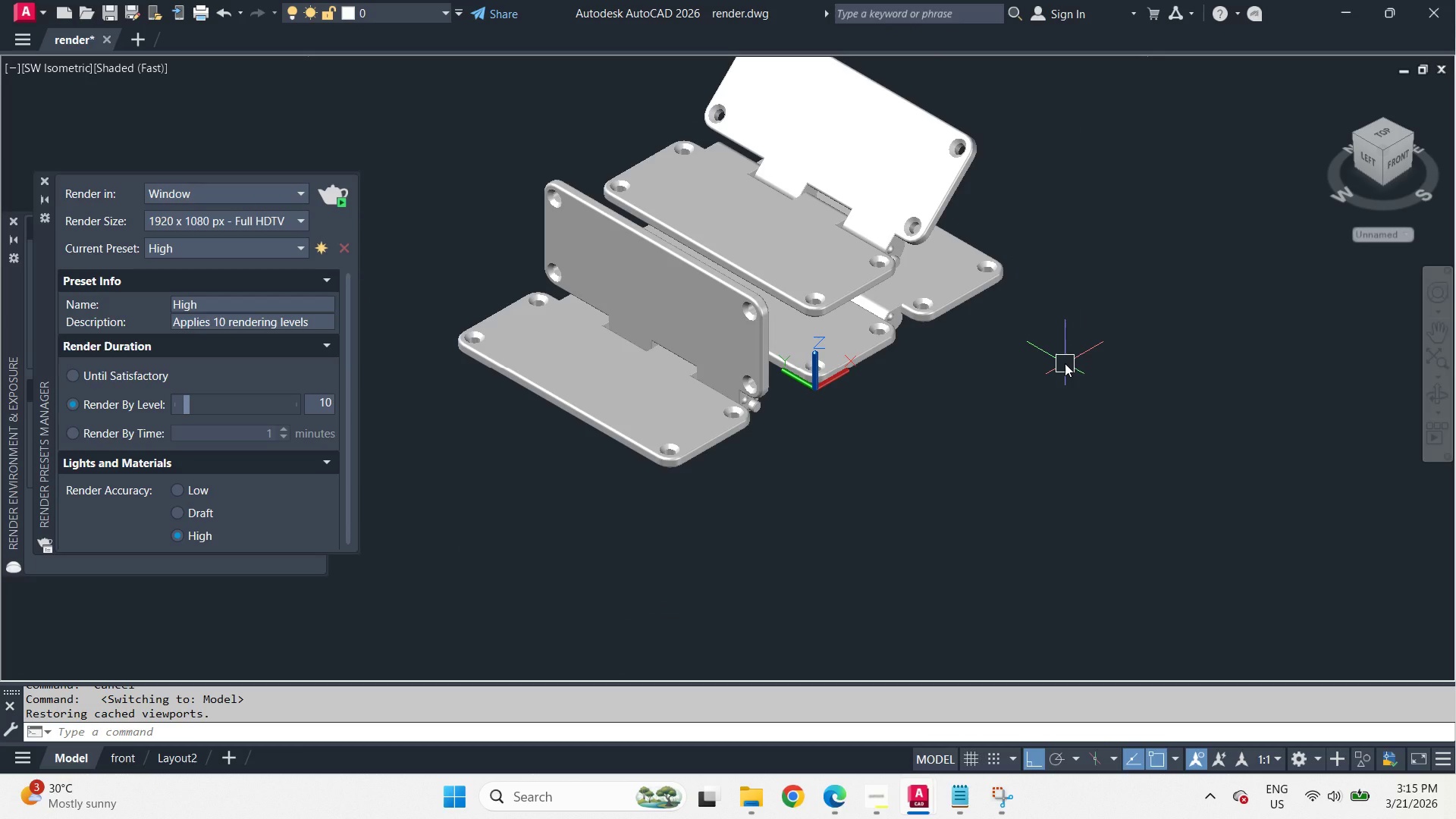 
wait(11.11)
 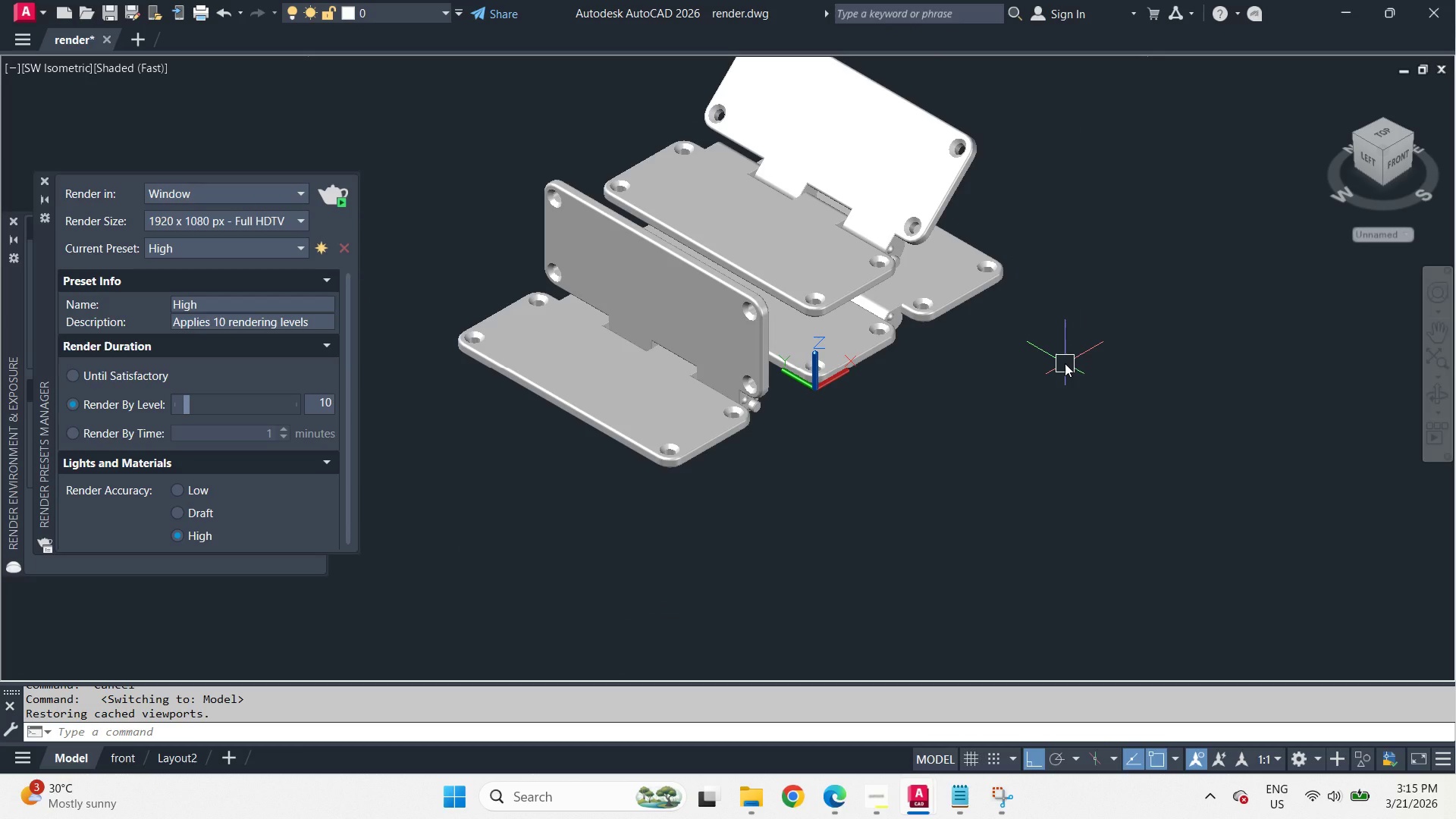 
scroll: coordinate [903, 468], scroll_direction: down, amount: 1.0
 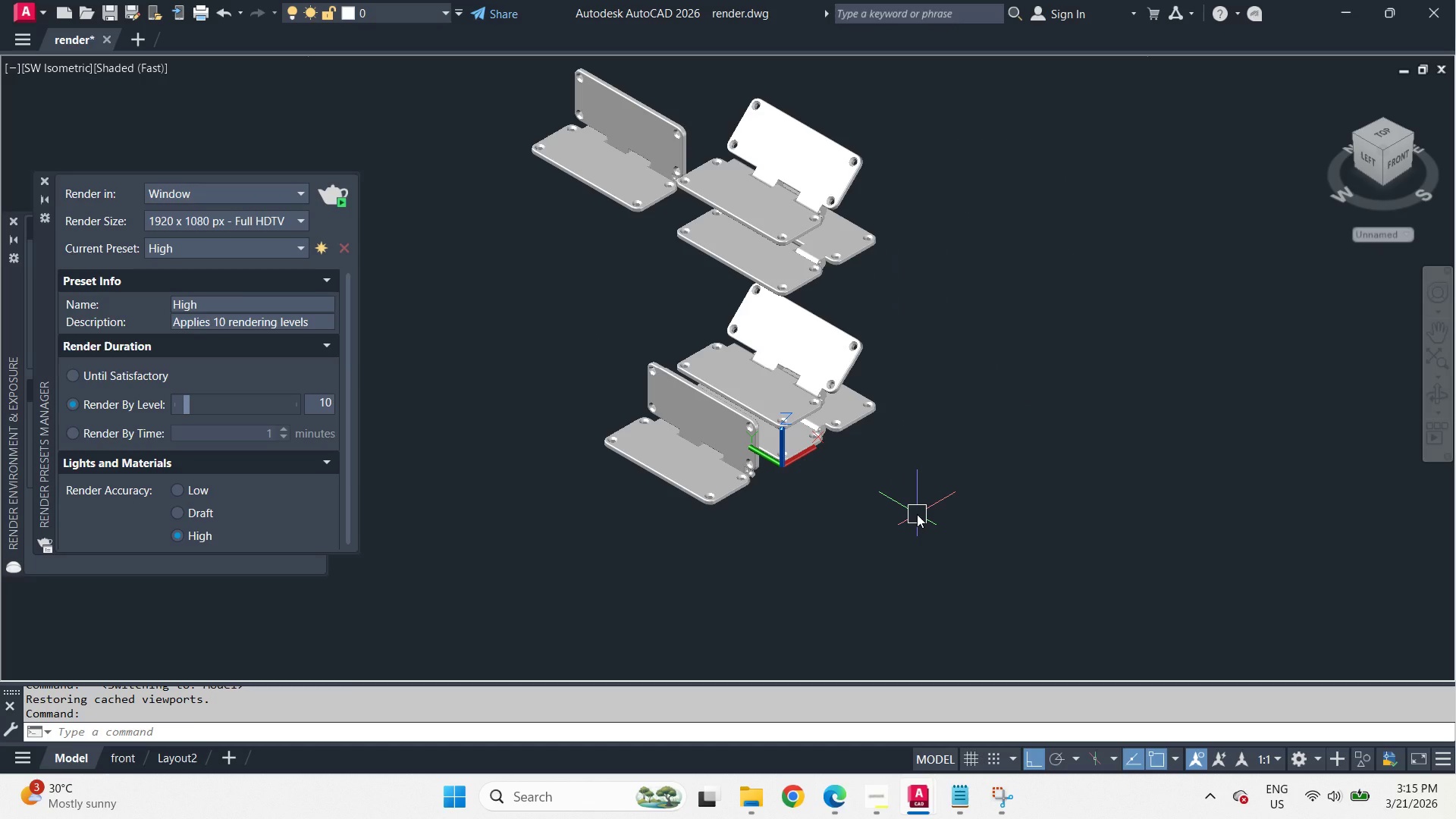 
left_click_drag(start_coordinate=[917, 514], to_coordinate=[890, 491])
 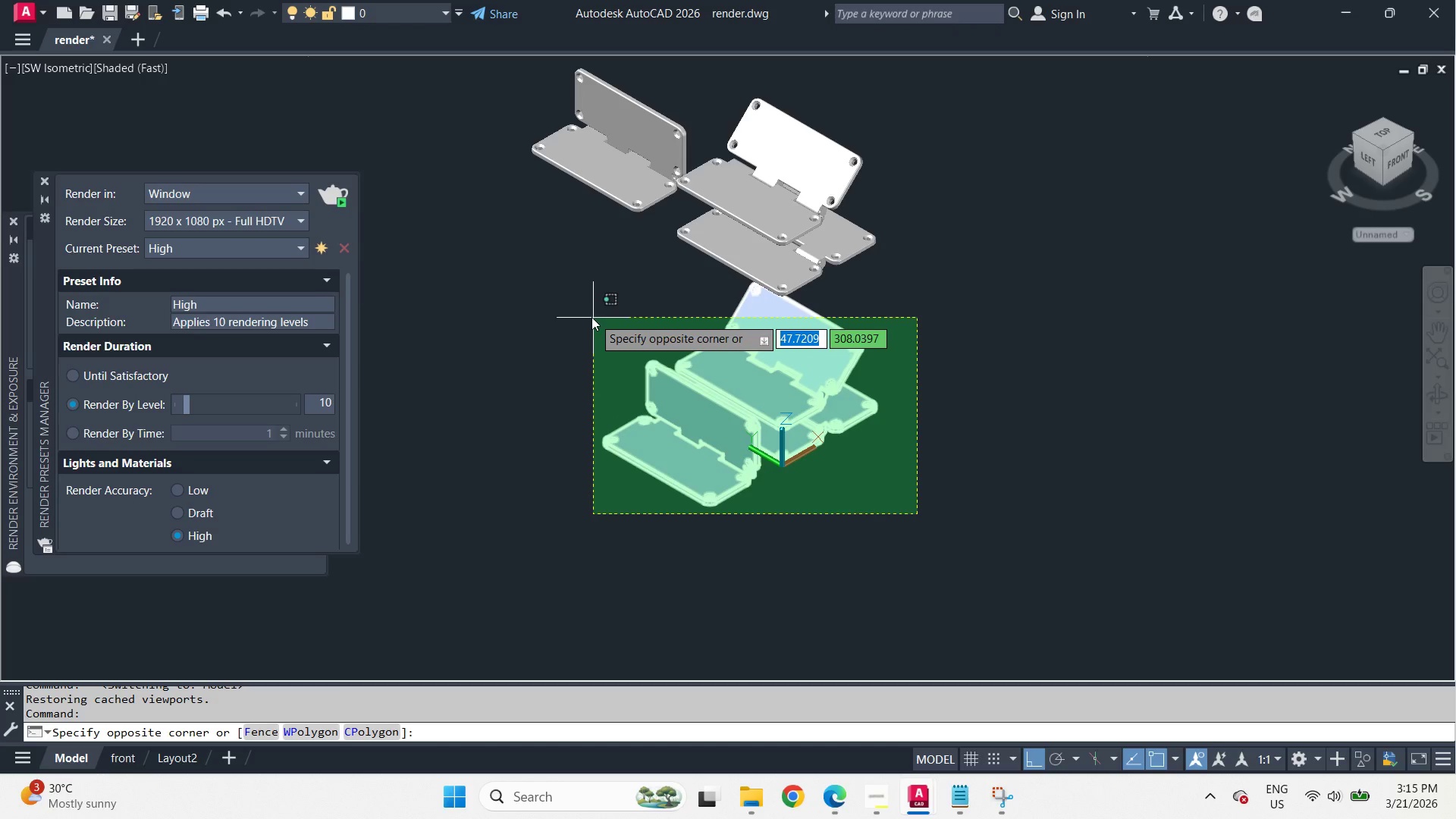 
left_click([585, 313])
 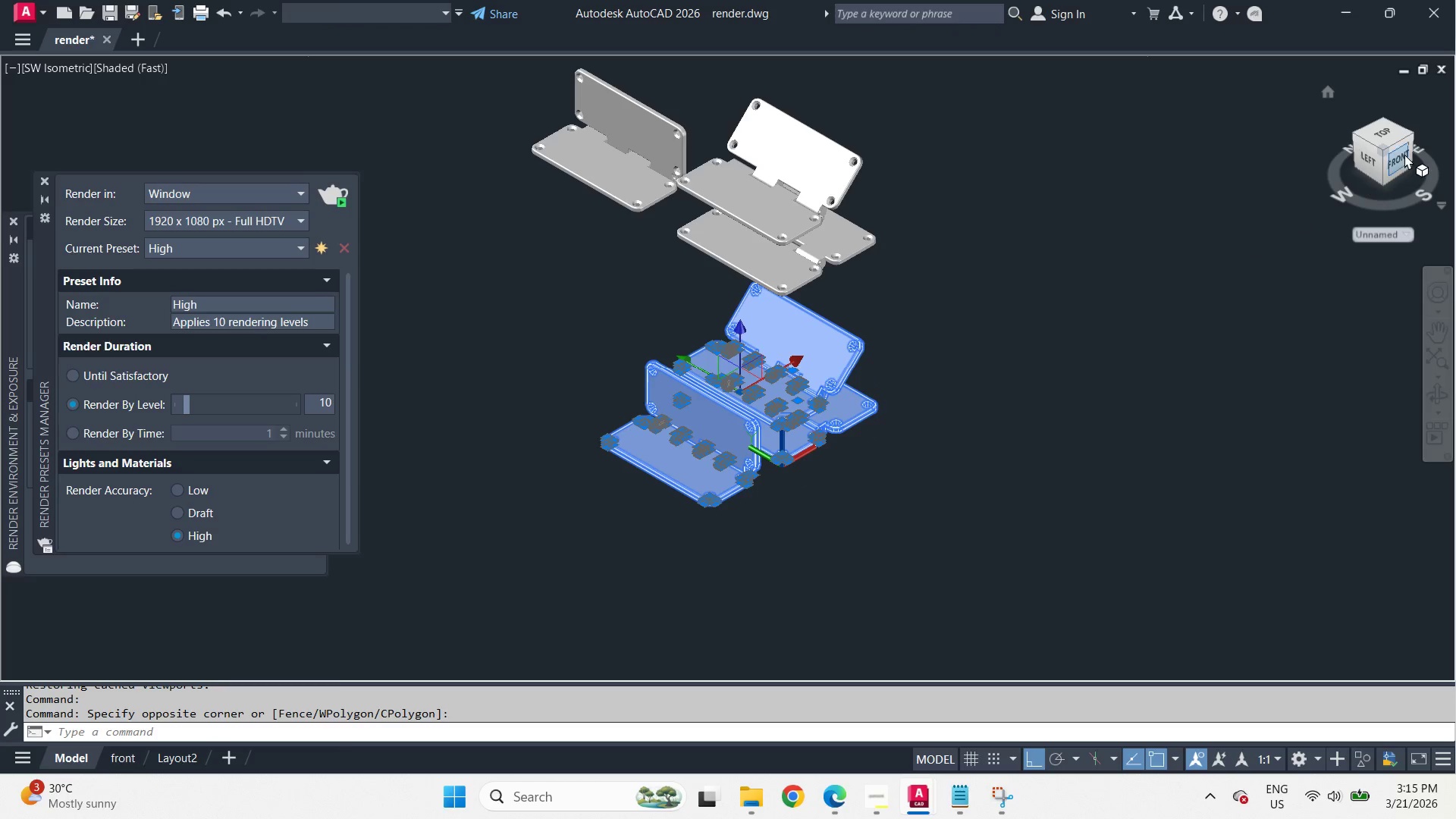 
left_click([1382, 151])
 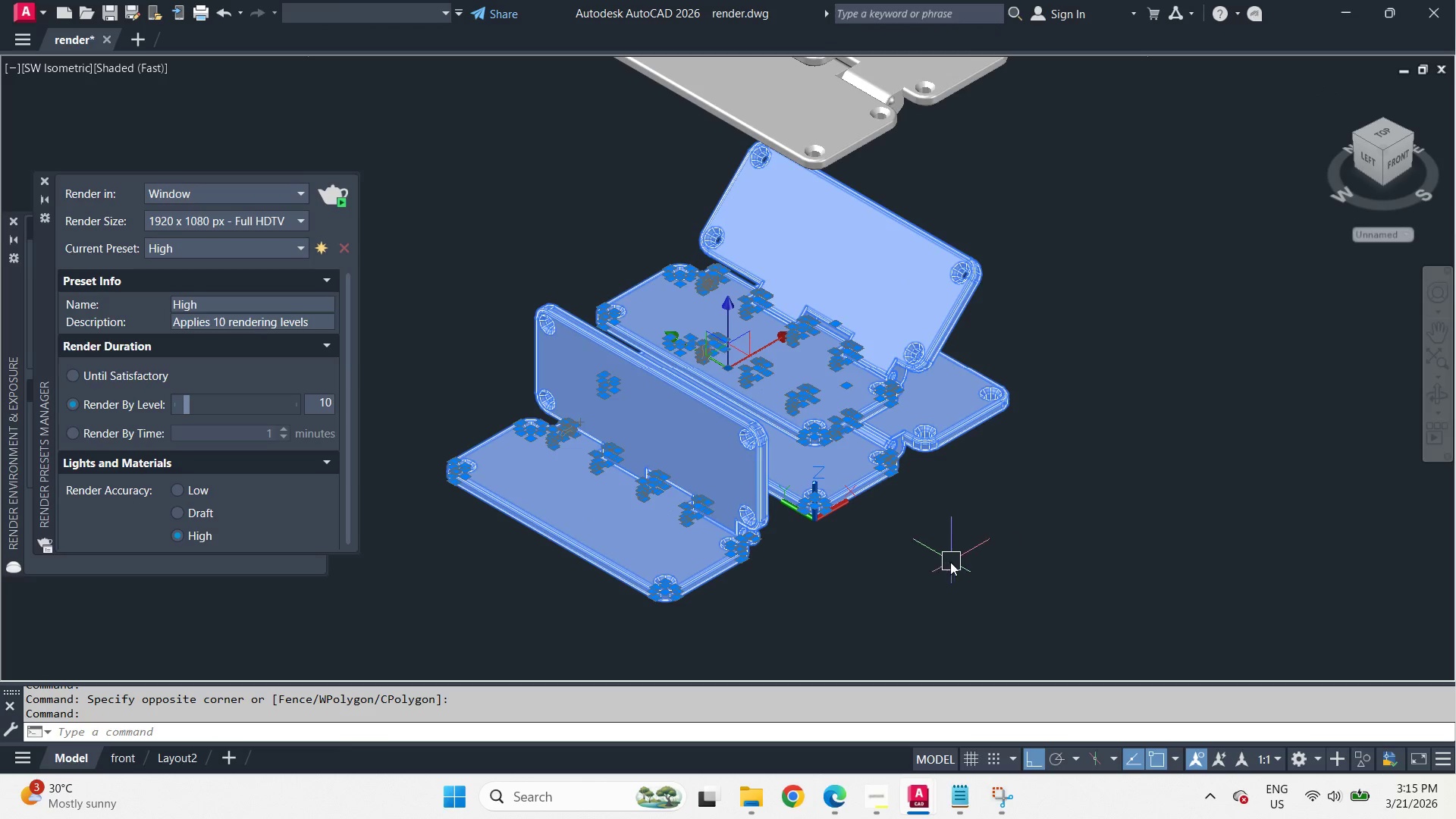 
type(co )
 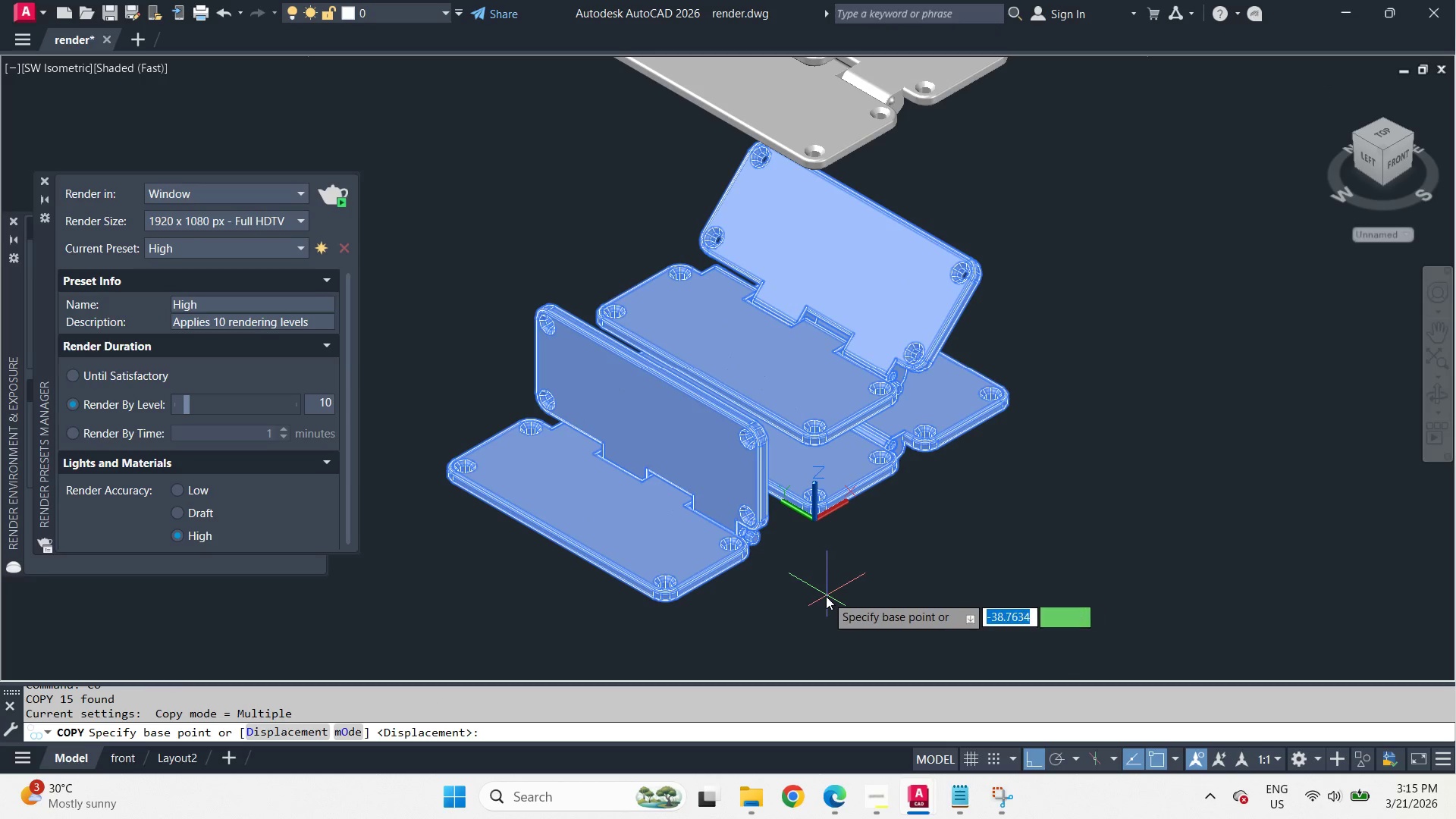 
scroll: coordinate [824, 596], scroll_direction: down, amount: 2.0
 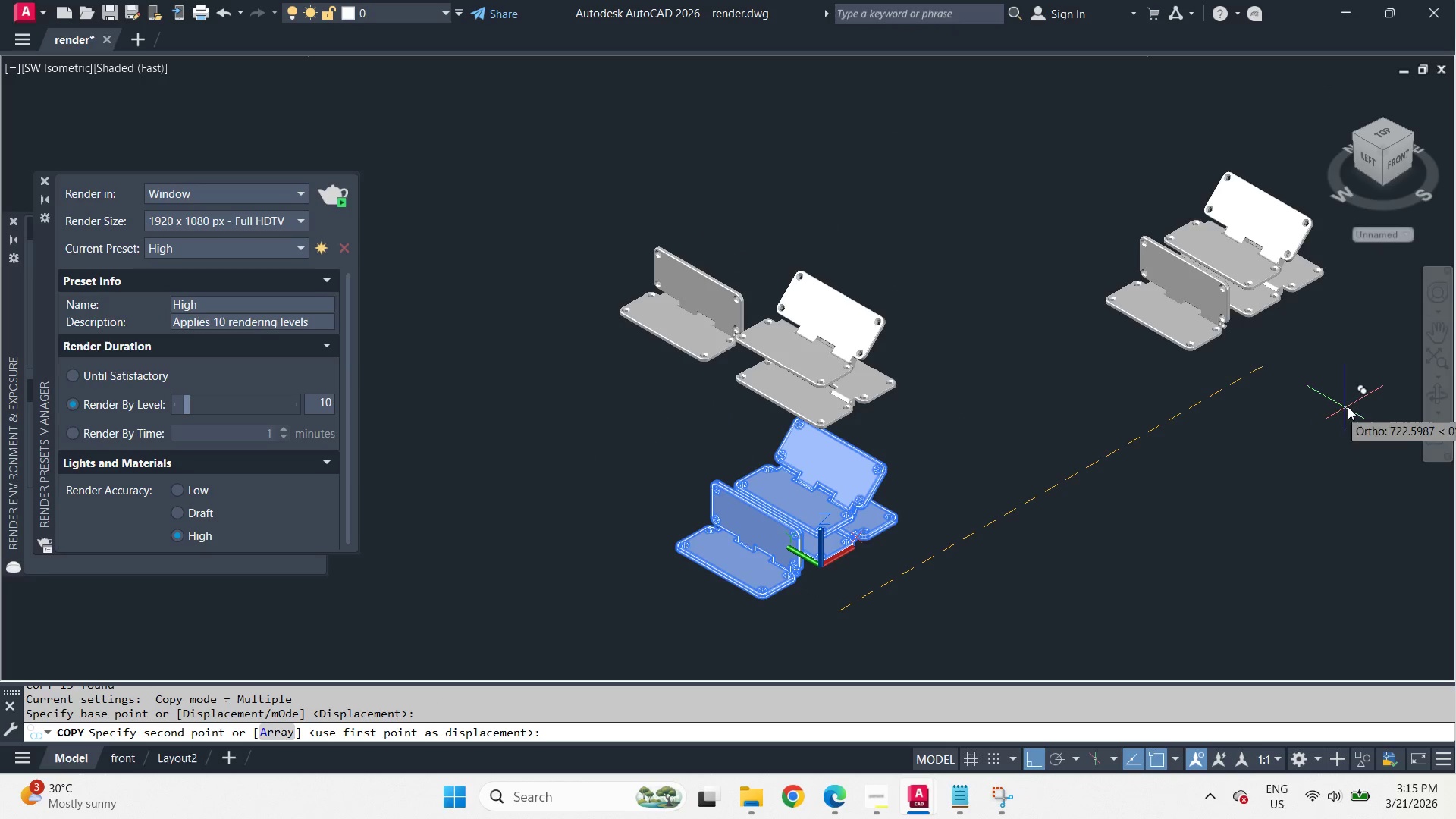 
left_click([1353, 405])
 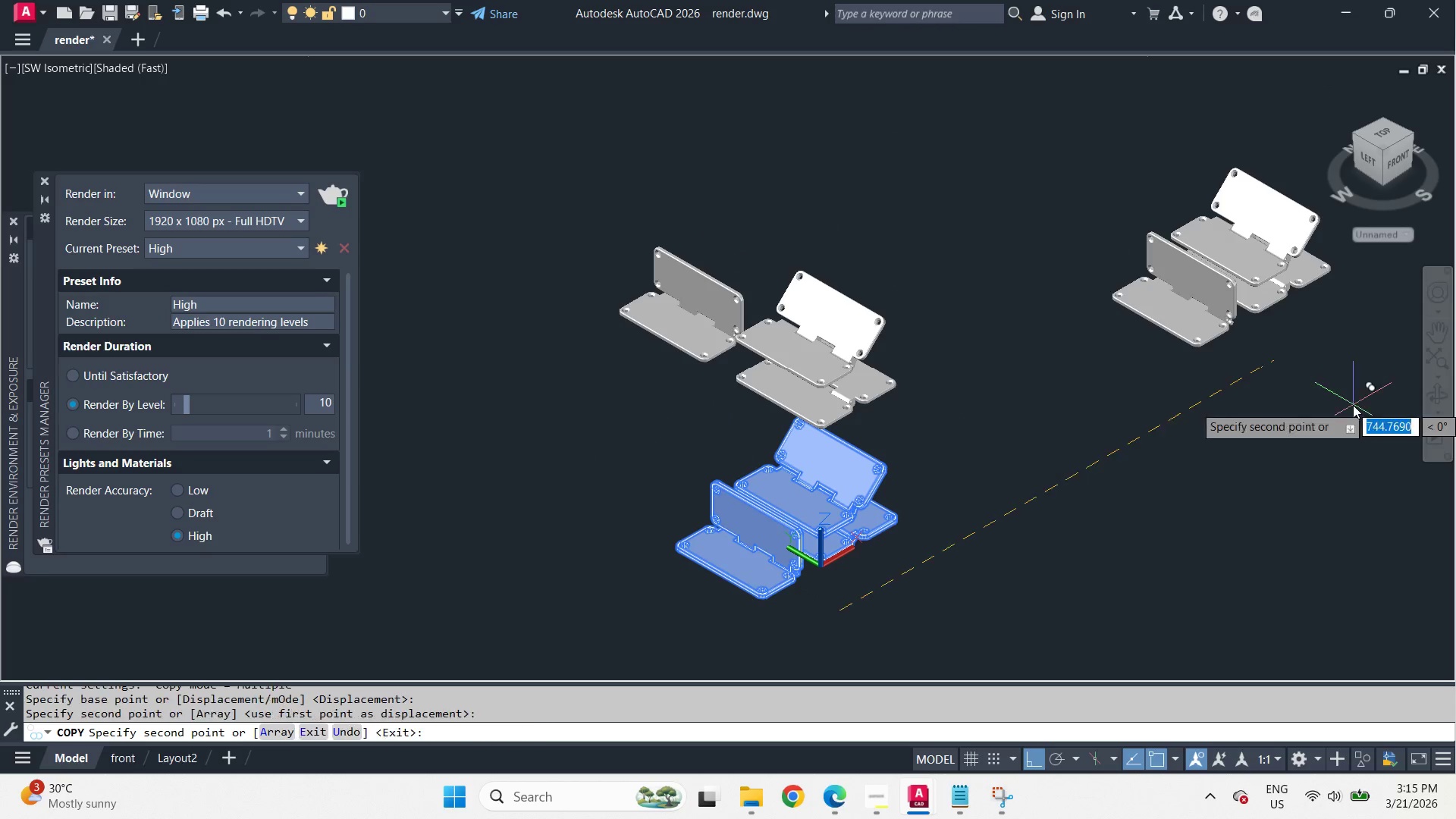 
key(Space)
 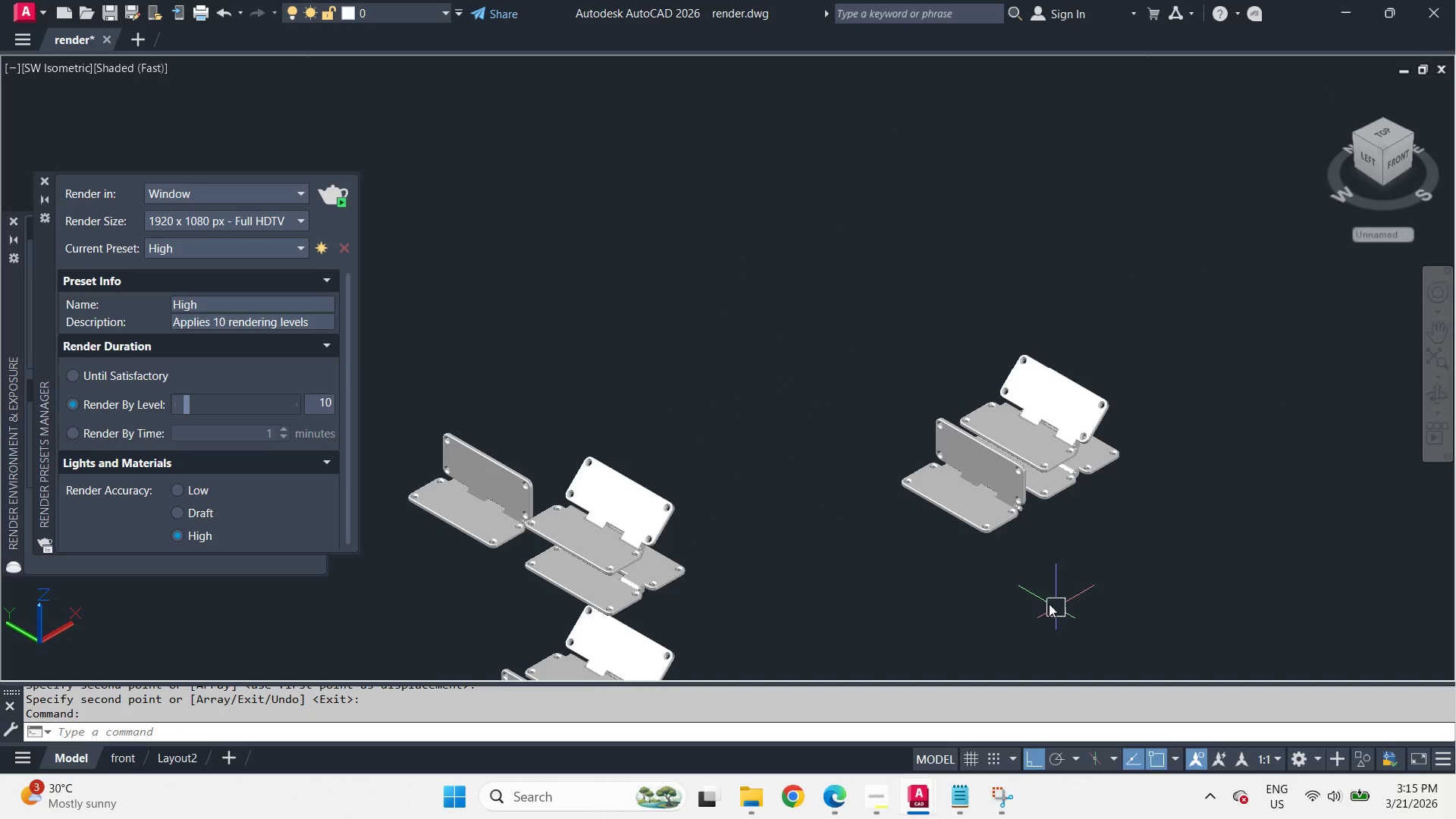 
scroll: coordinate [1001, 560], scroll_direction: up, amount: 2.0
 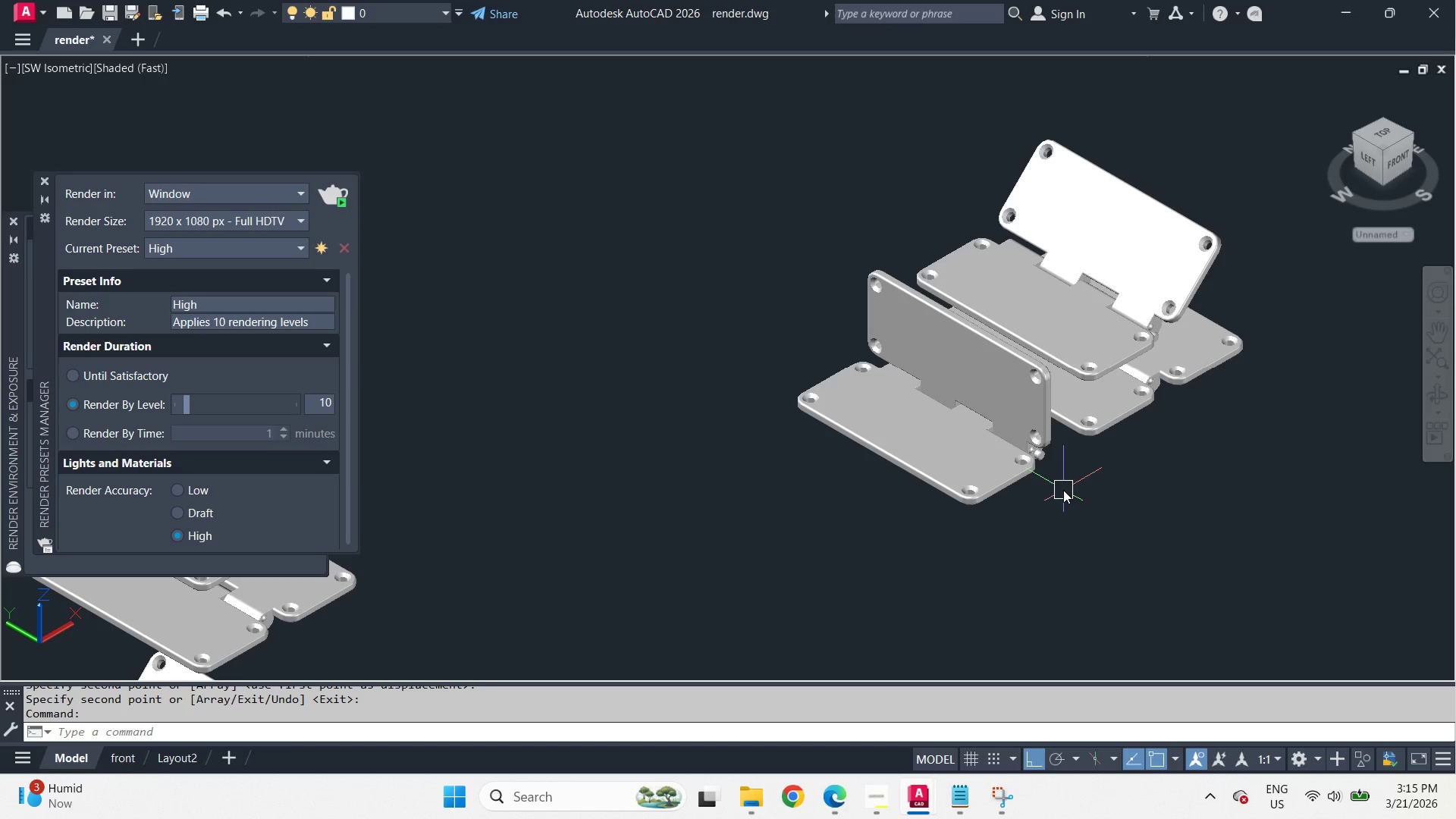 
hold_key(key=ShiftLeft, duration=1.38)
 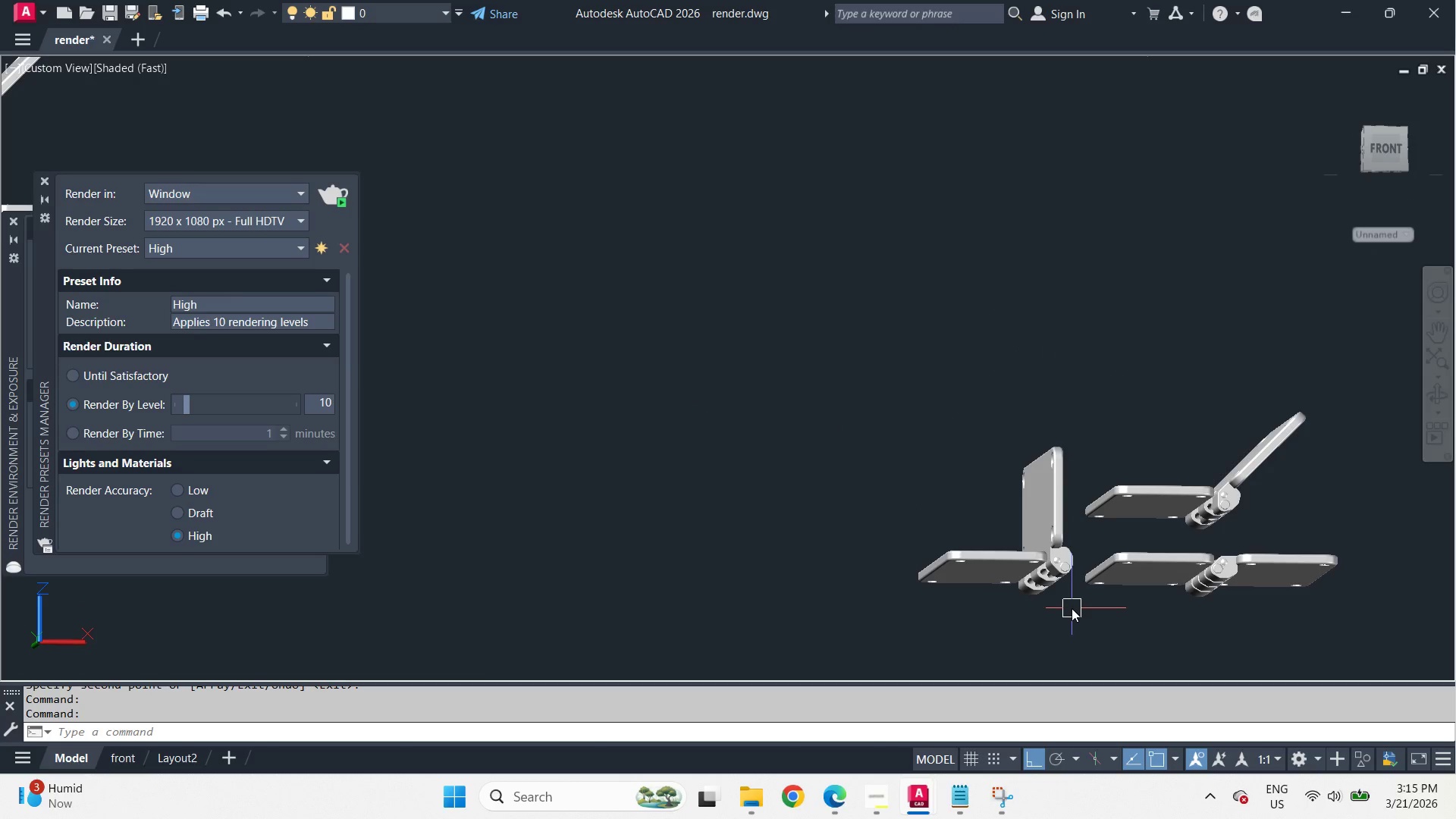 
left_click_drag(start_coordinate=[1072, 610], to_coordinate=[1049, 585])
 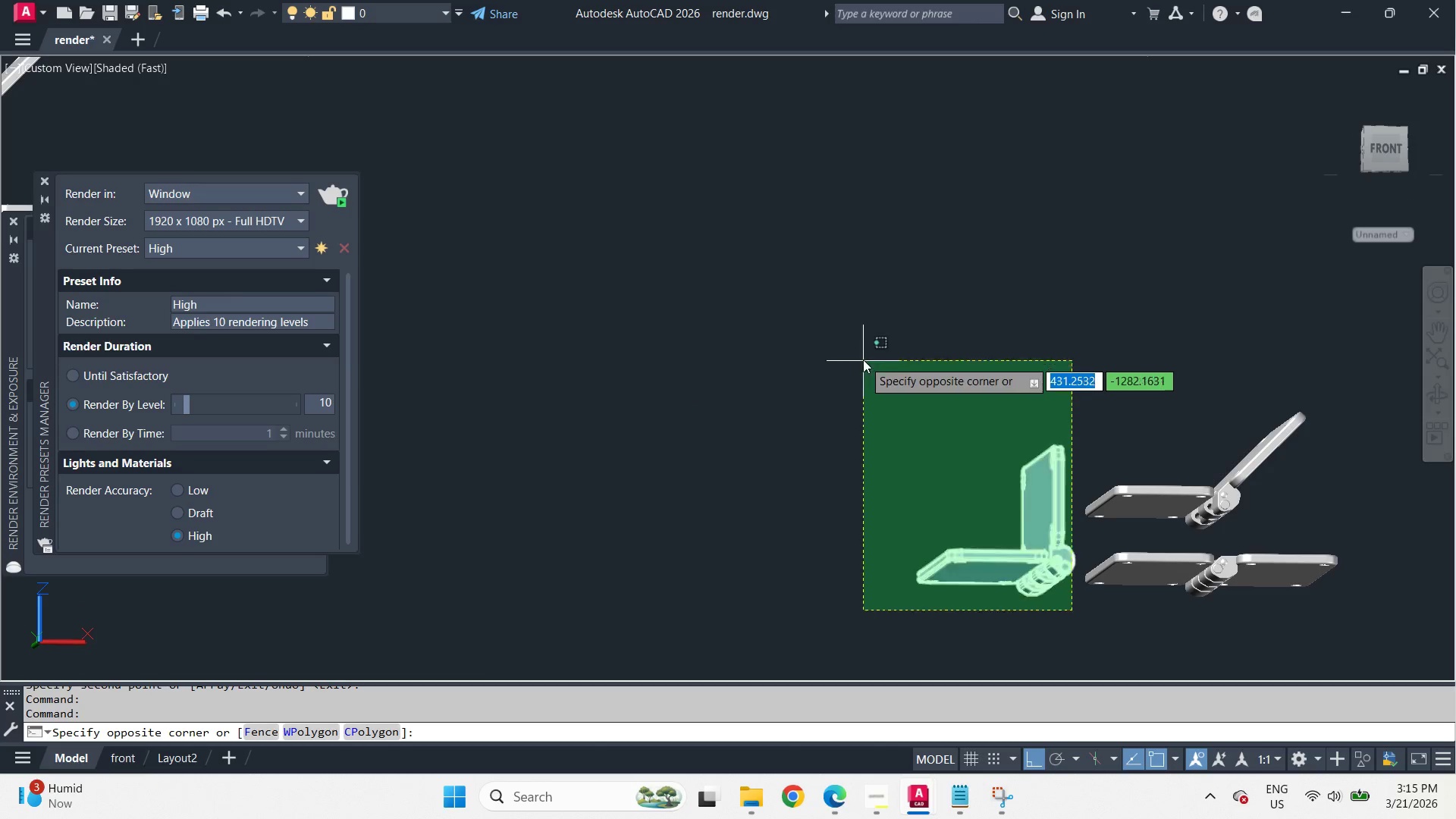 
double_click([863, 359])
 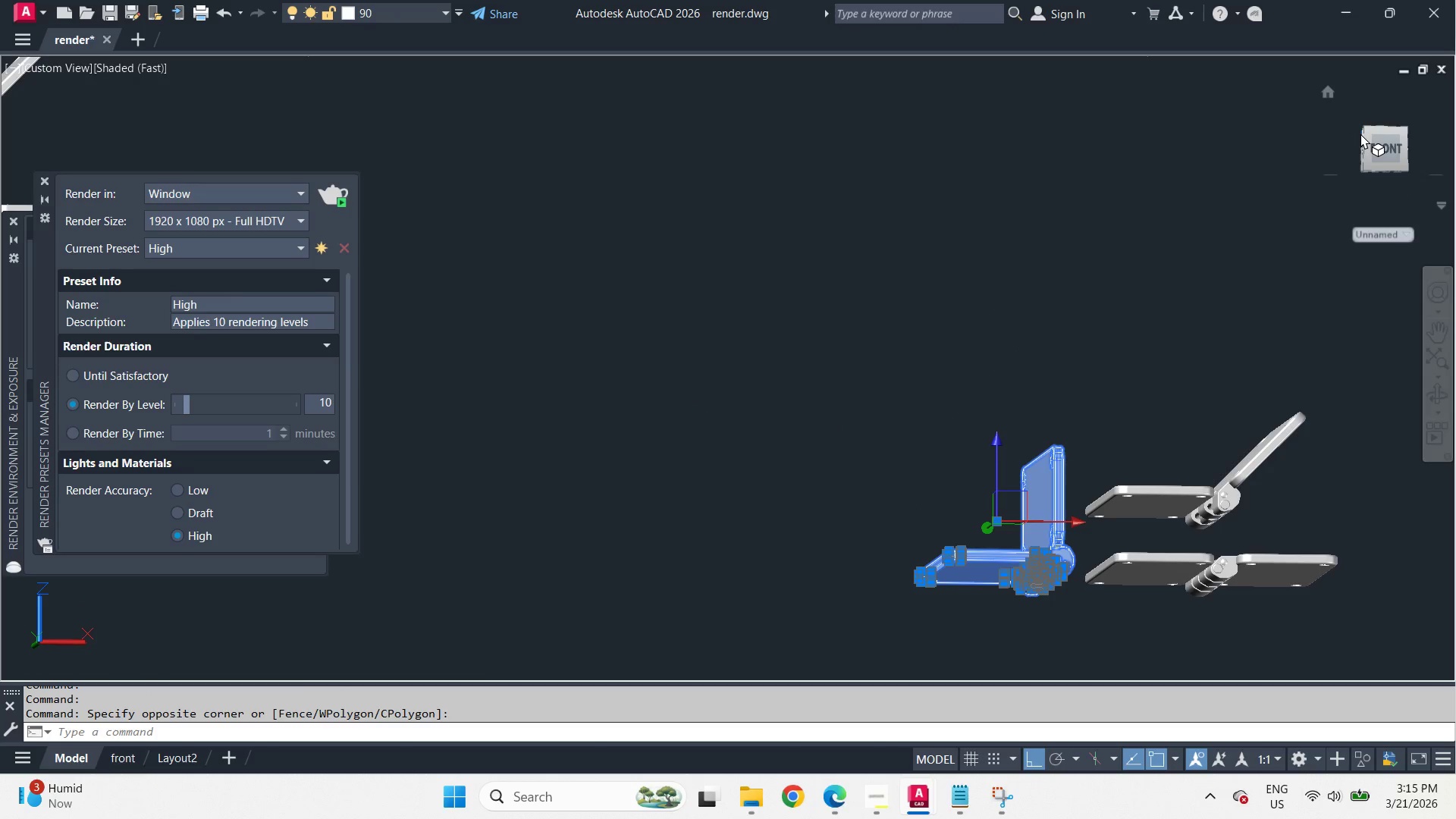 
left_click([1367, 133])
 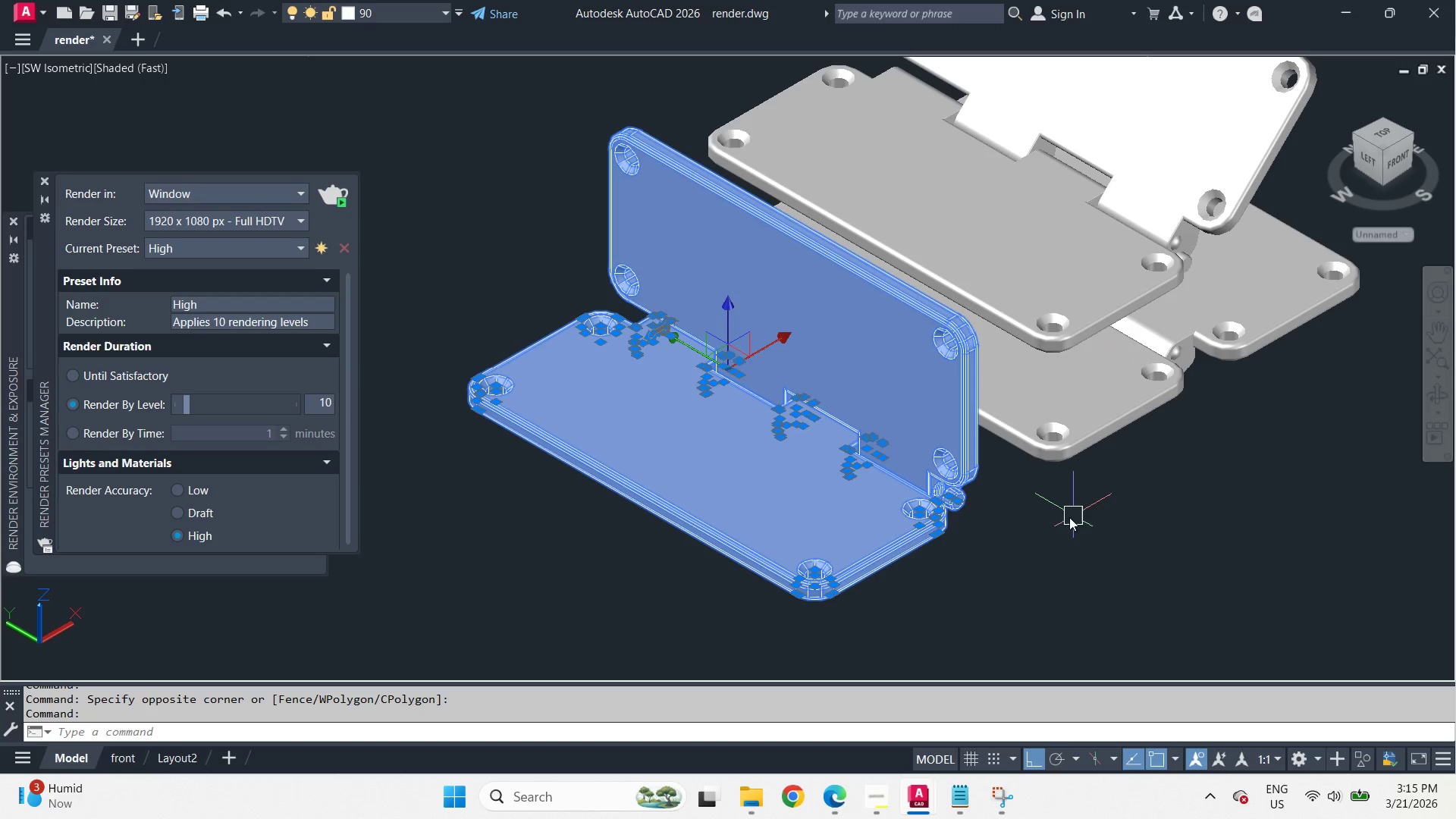 
key(M)
 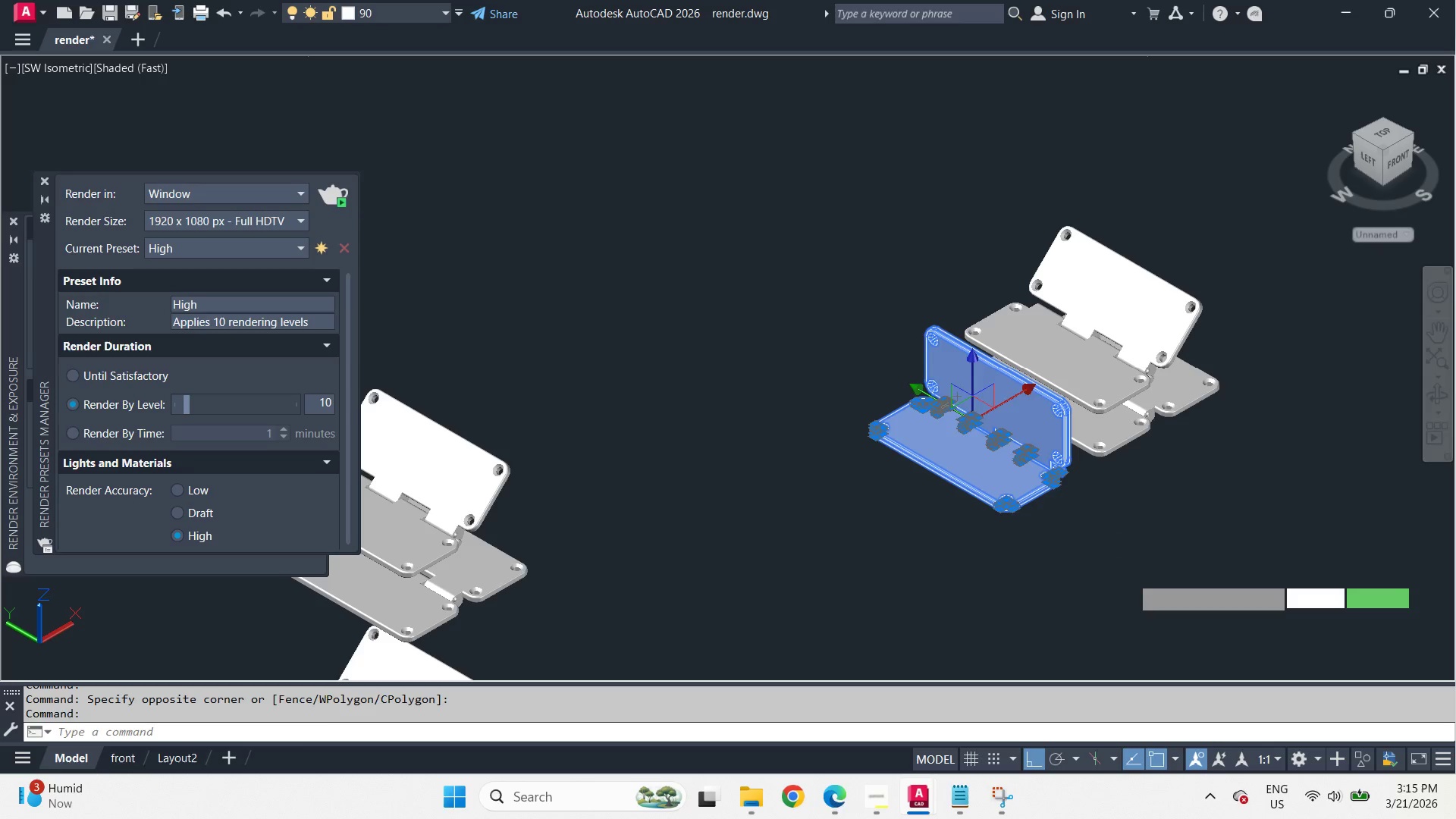 
scroll: coordinate [1136, 457], scroll_direction: down, amount: 2.0
 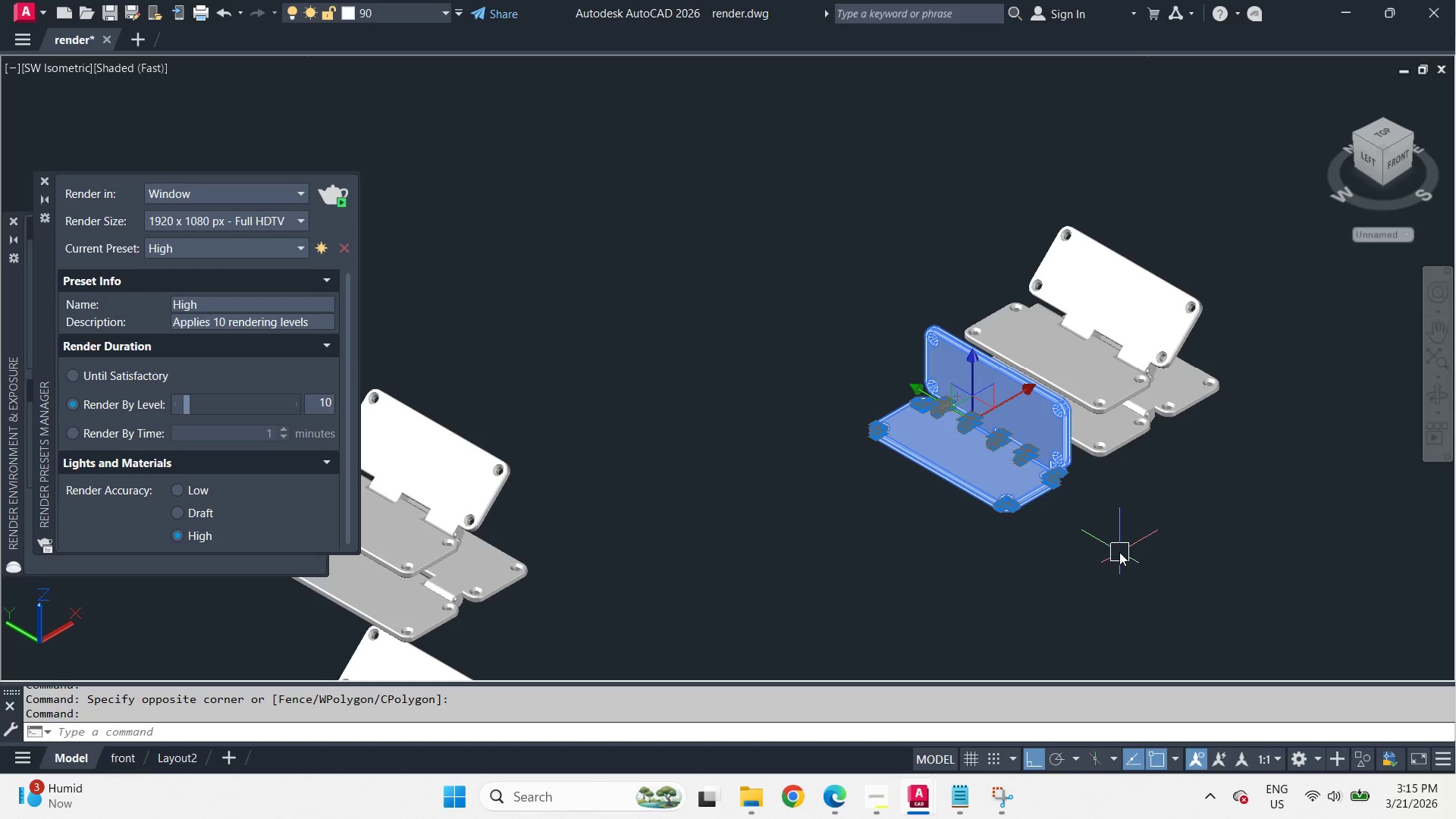 
key(Space)
 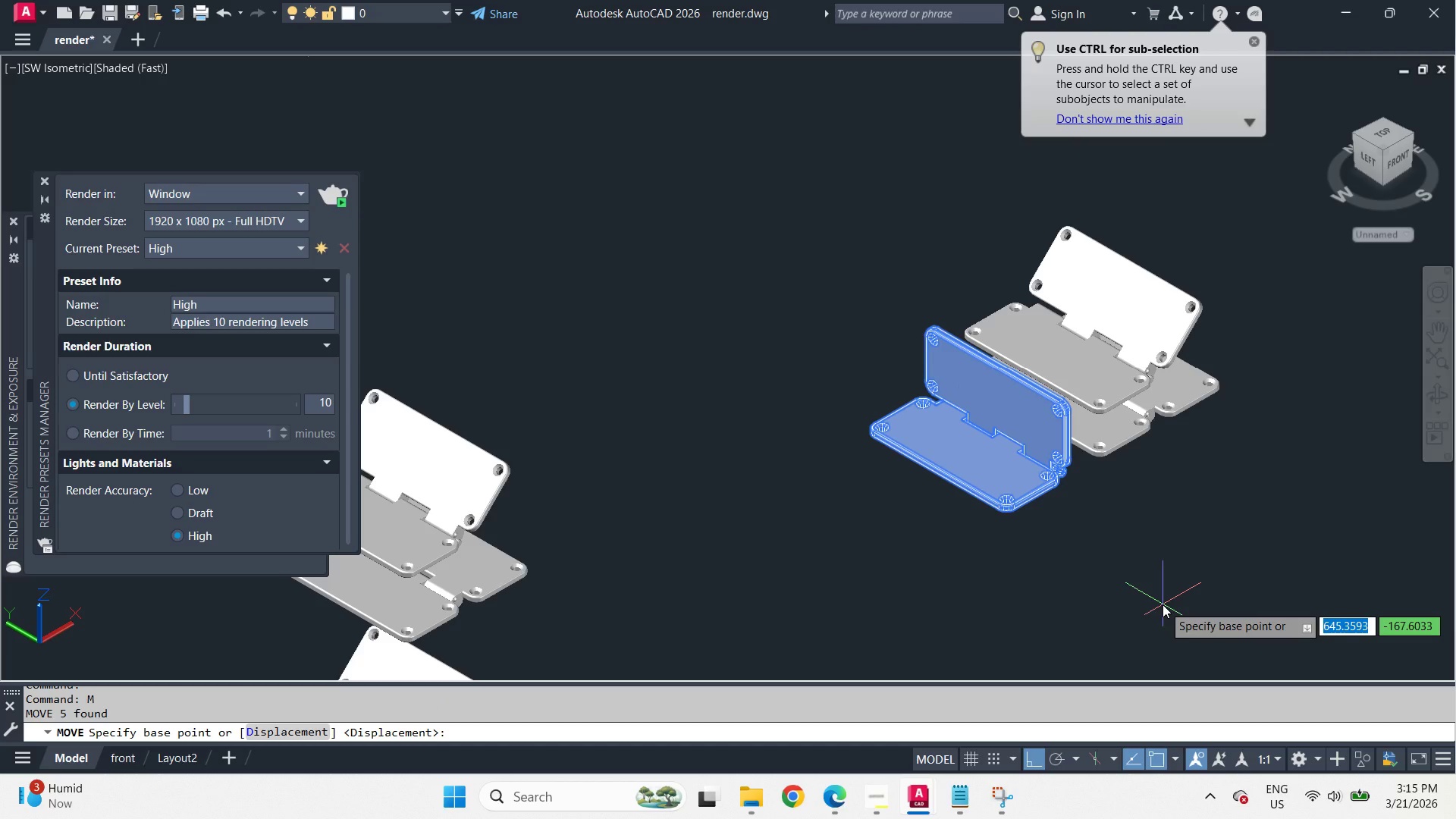 
left_click([1163, 604])
 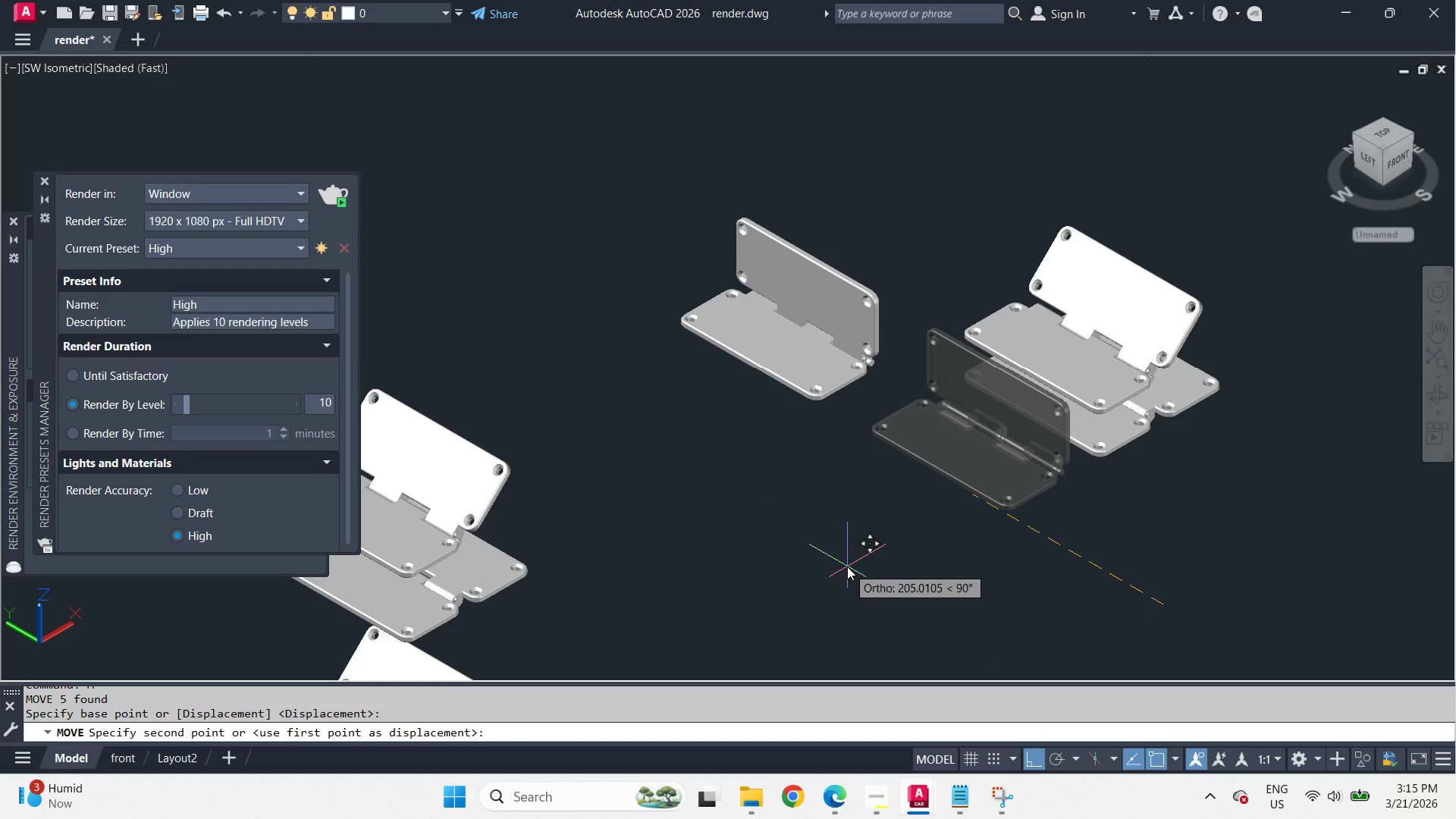 
wait(15.2)
 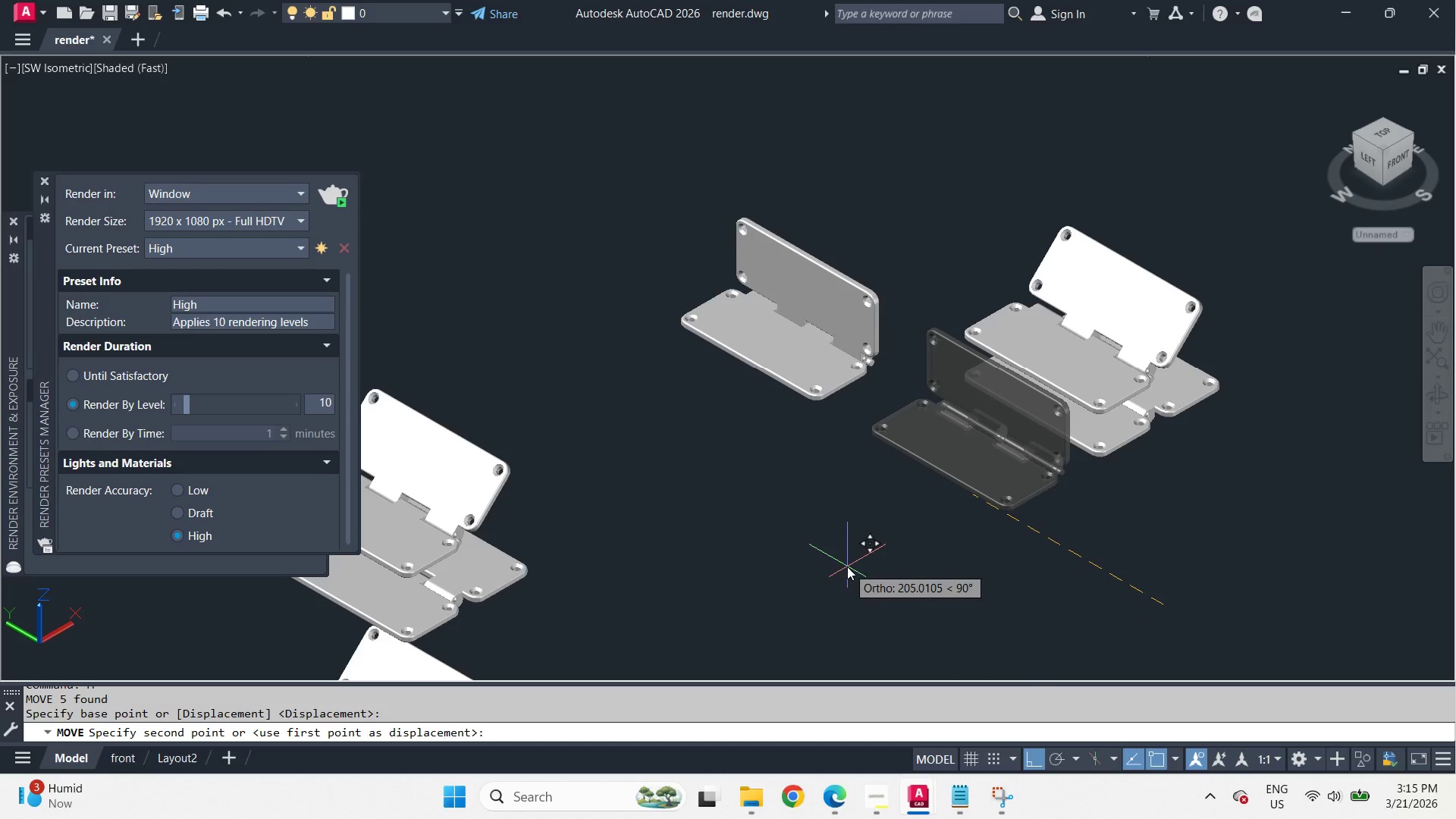 
key(Numpad1)
 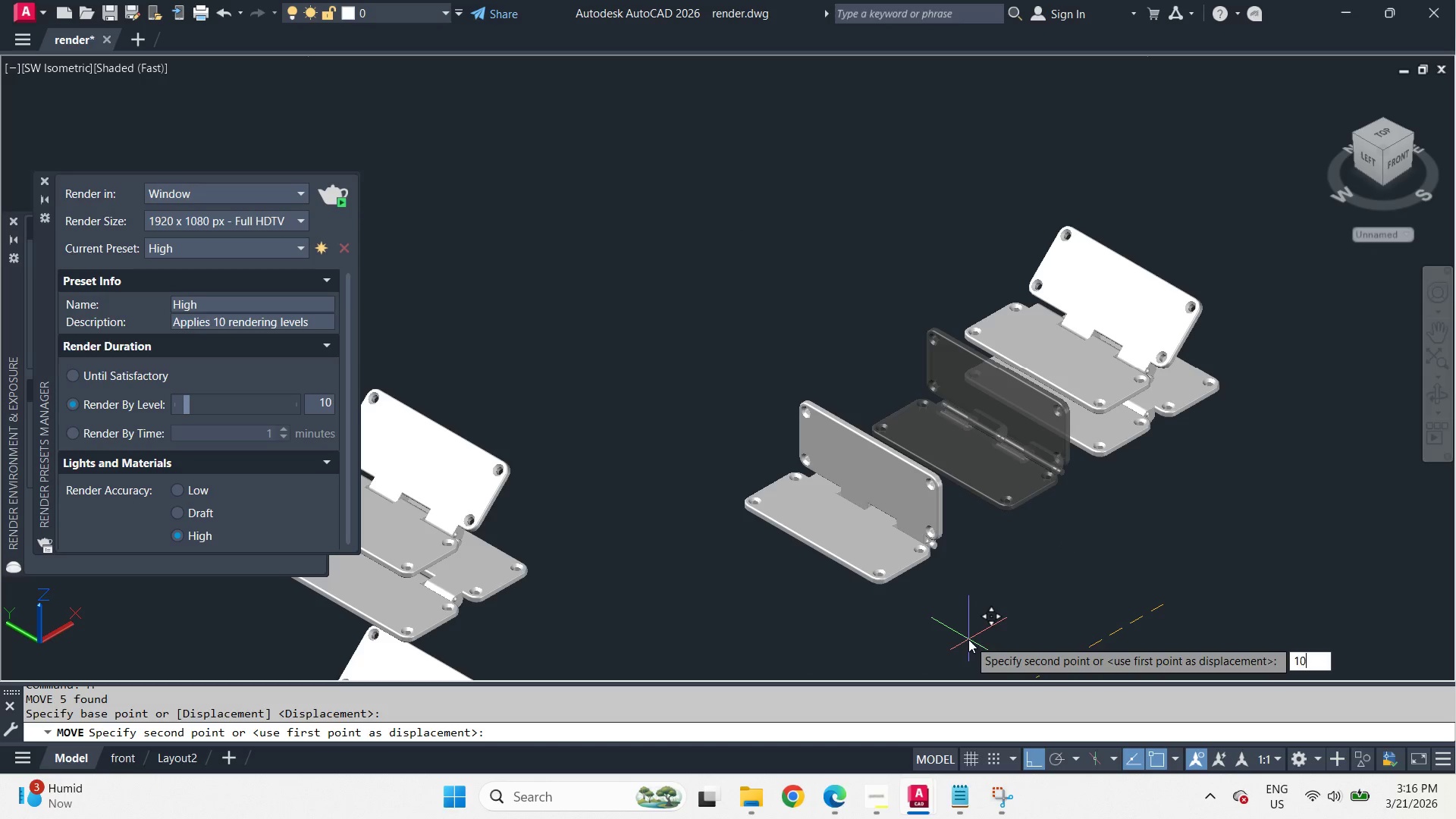 
key(Numpad0)
 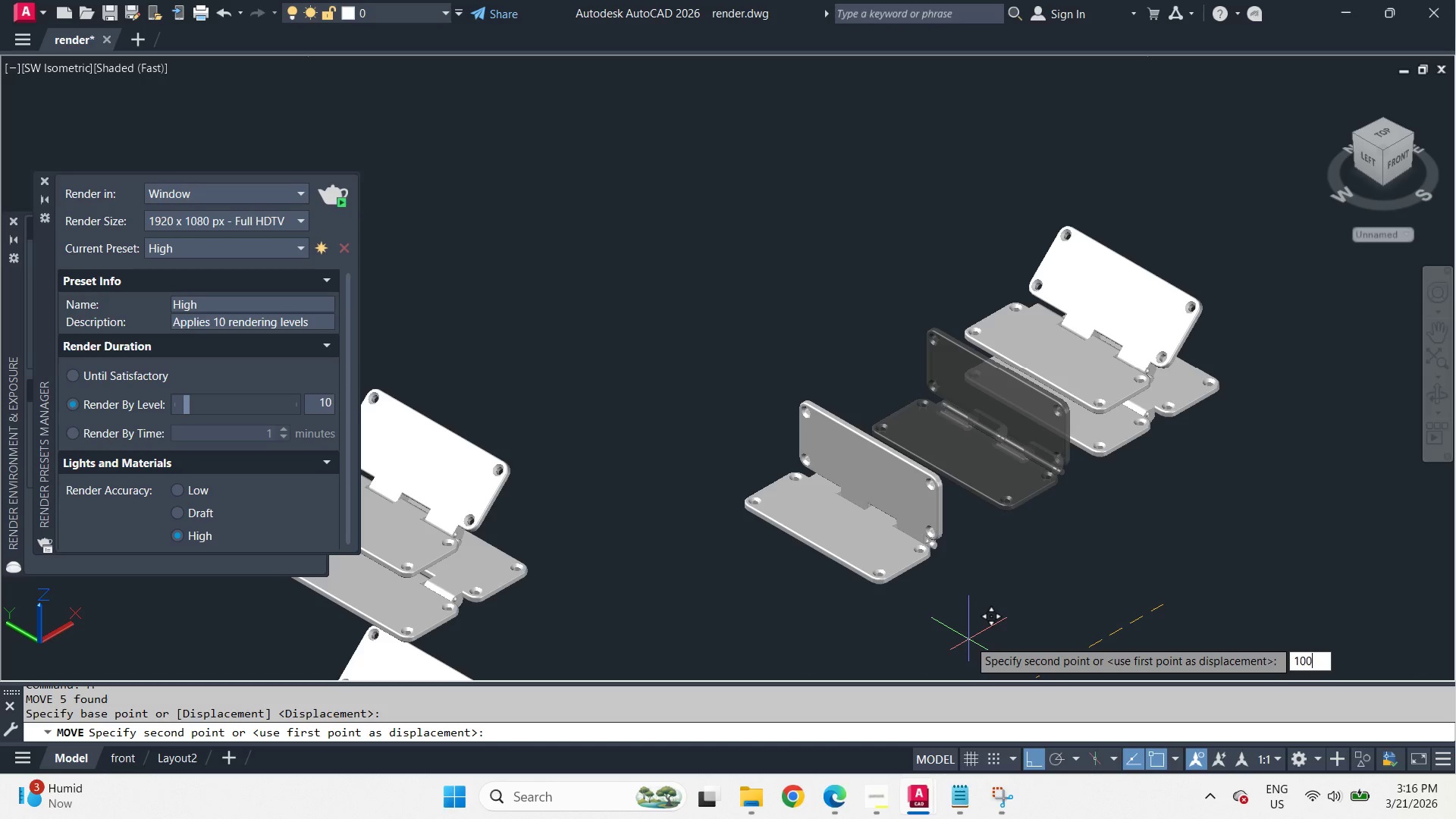 
key(Numpad0)
 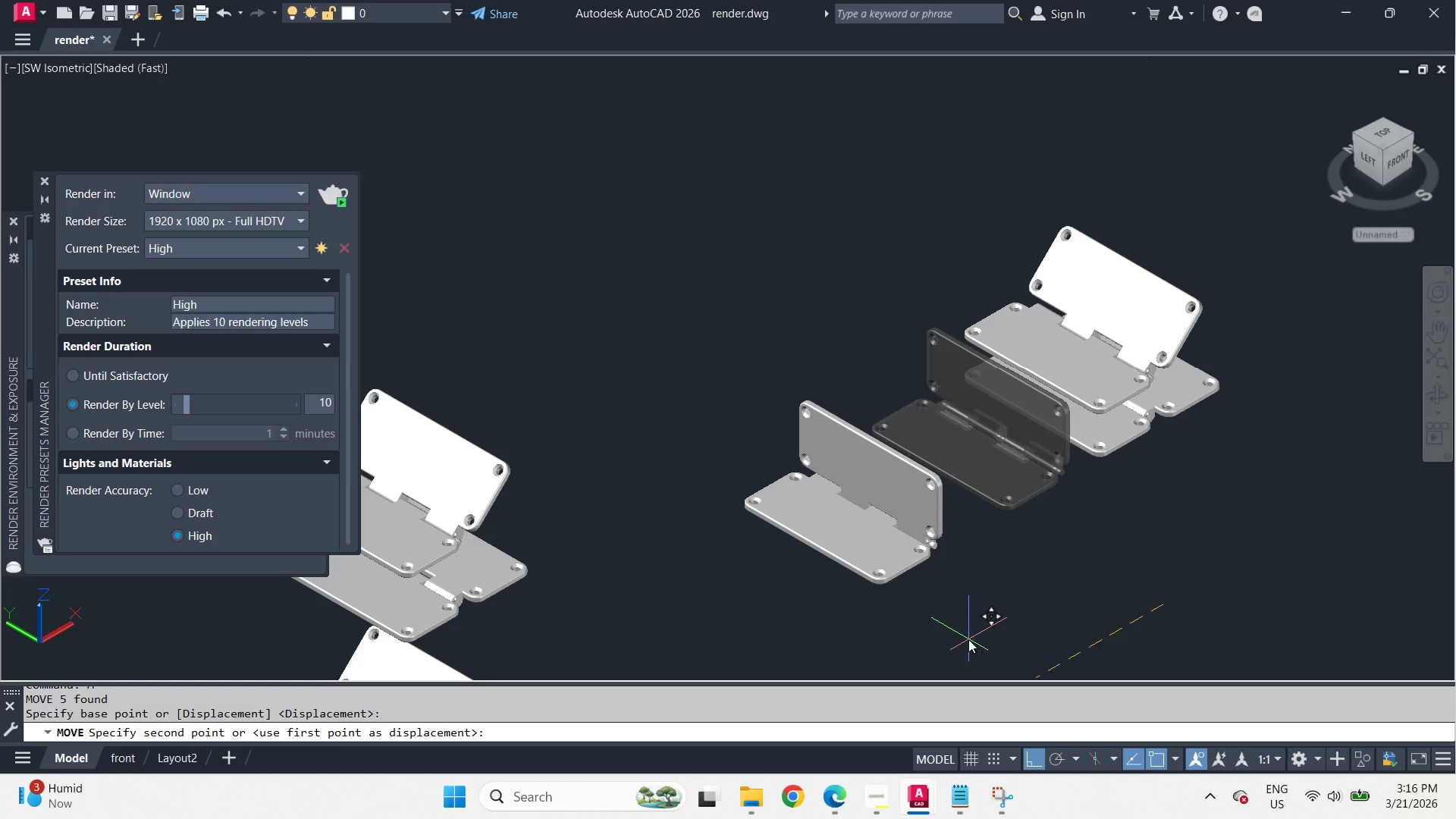 
key(NumpadEnter)
 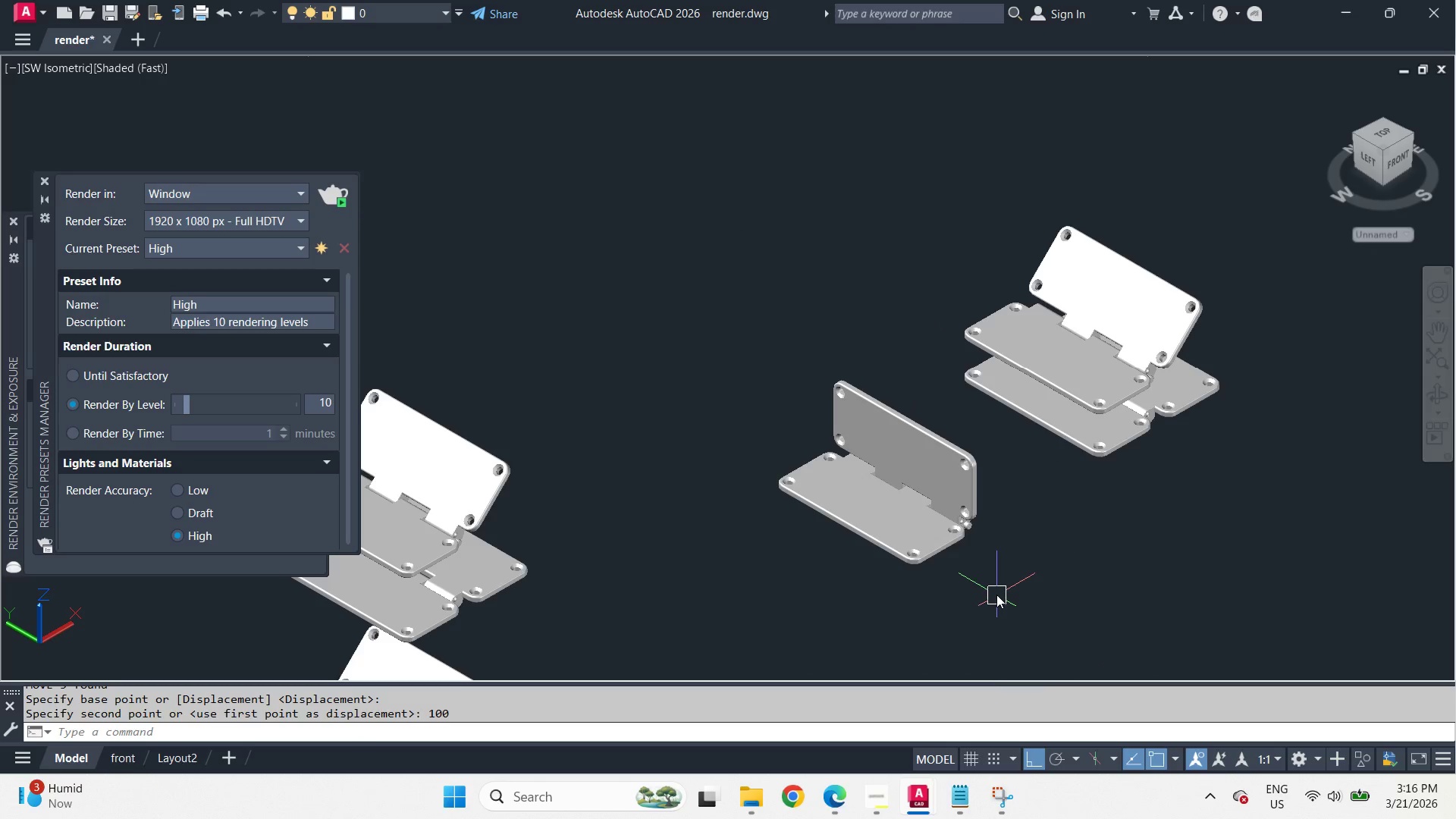 
left_click_drag(start_coordinate=[997, 594], to_coordinate=[993, 583])
 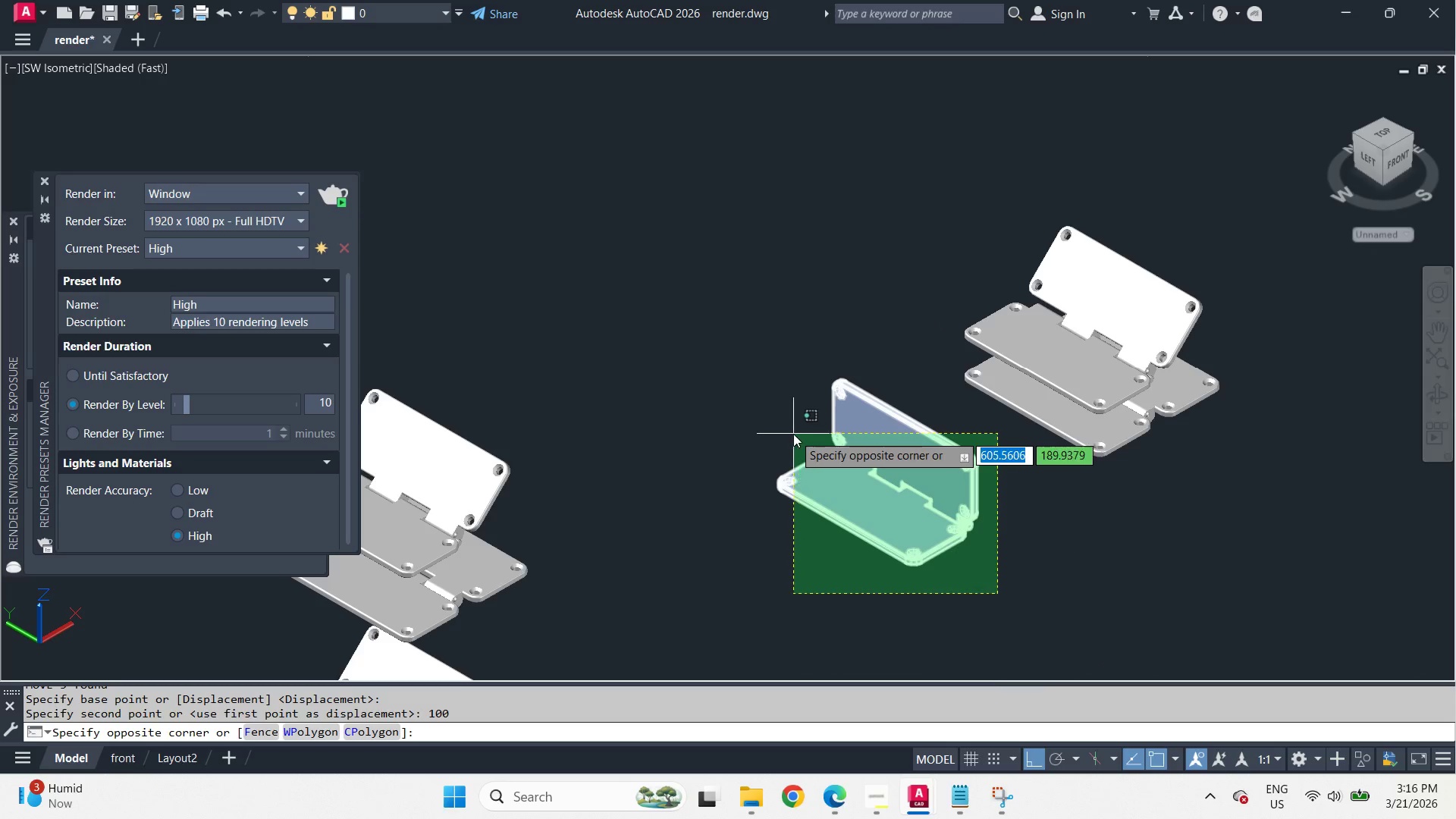 
left_click([793, 434])
 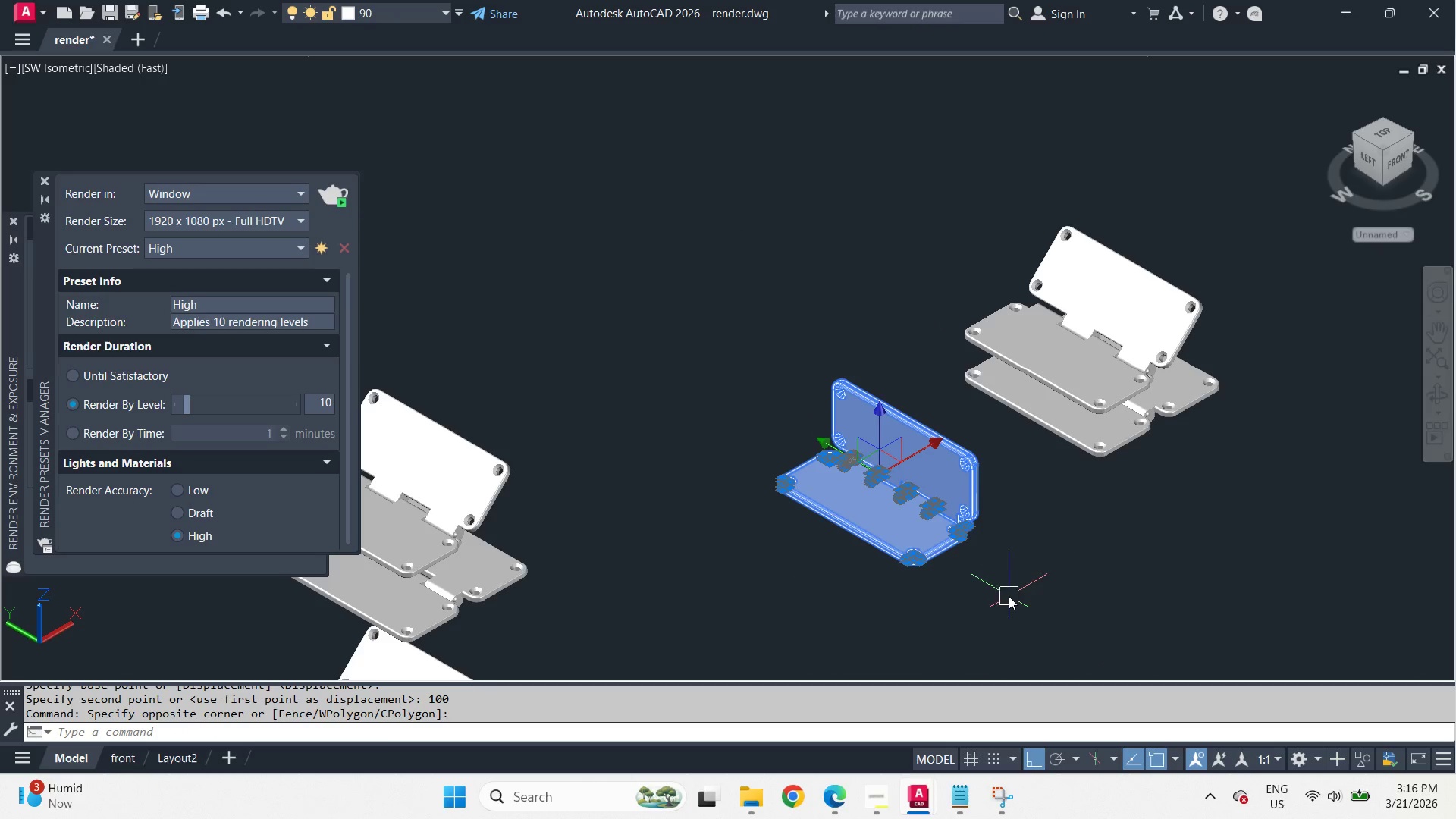 
left_click_drag(start_coordinate=[999, 596], to_coordinate=[977, 576])
 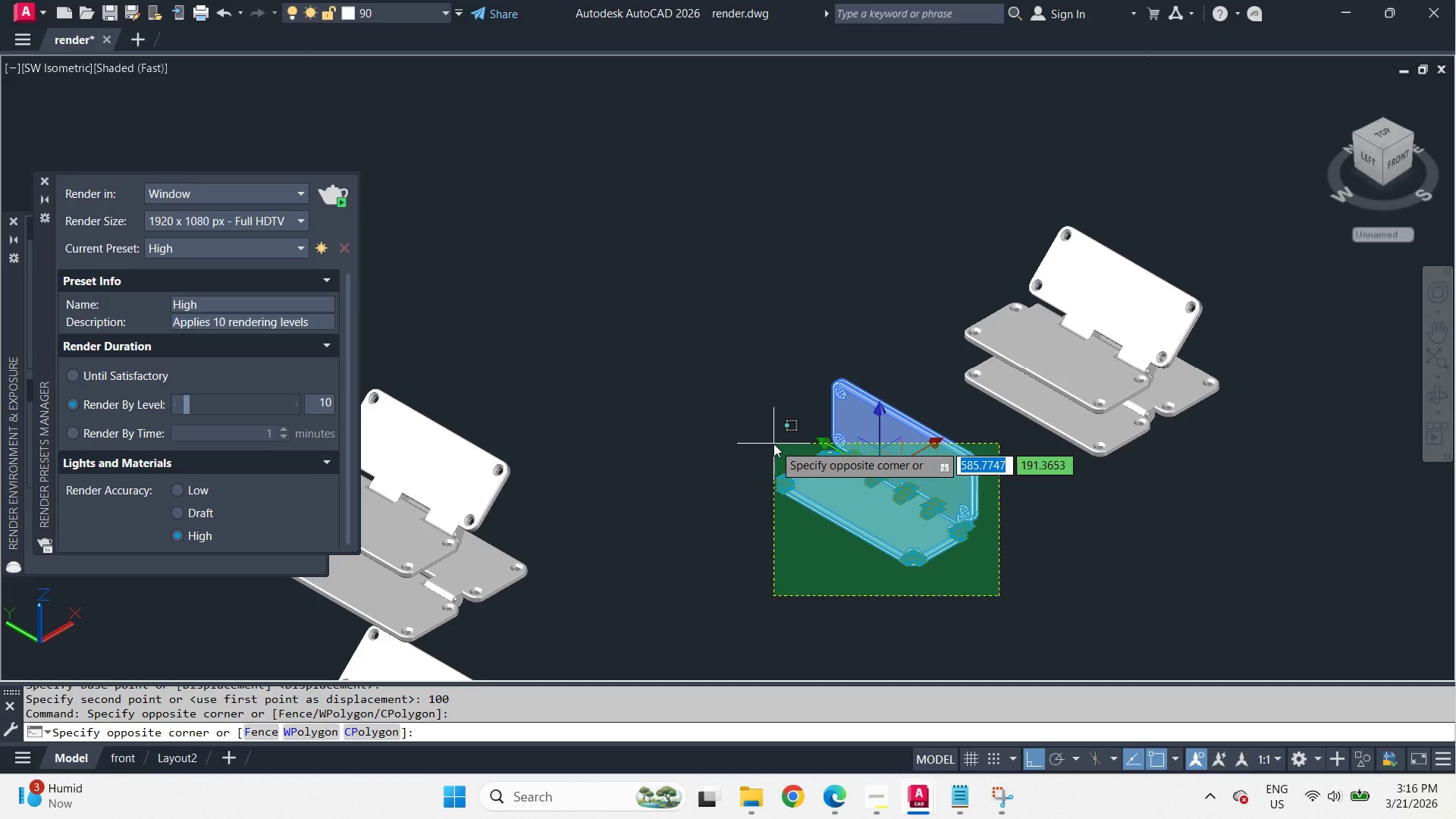 
left_click([774, 443])
 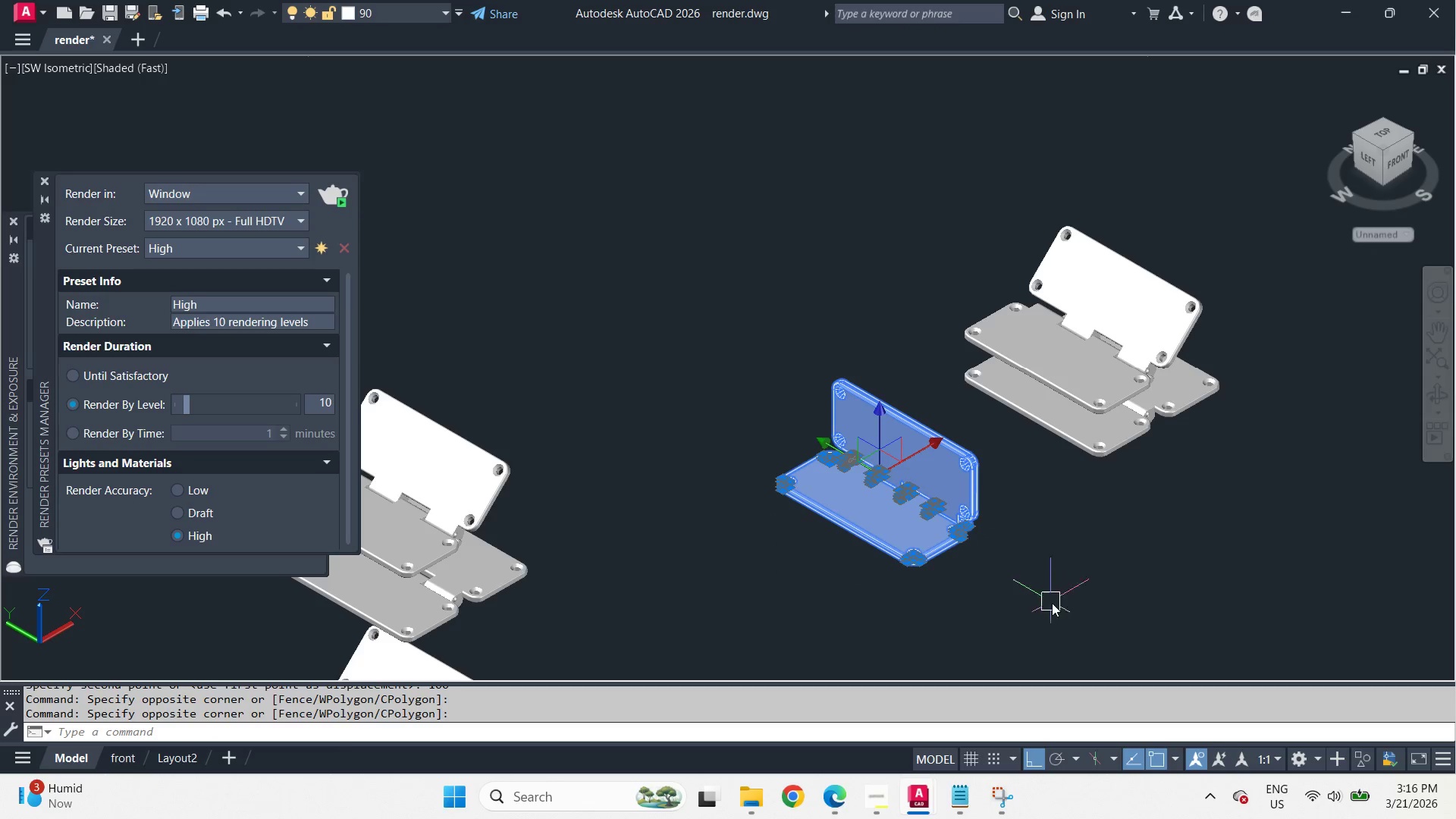 
key(Space)
 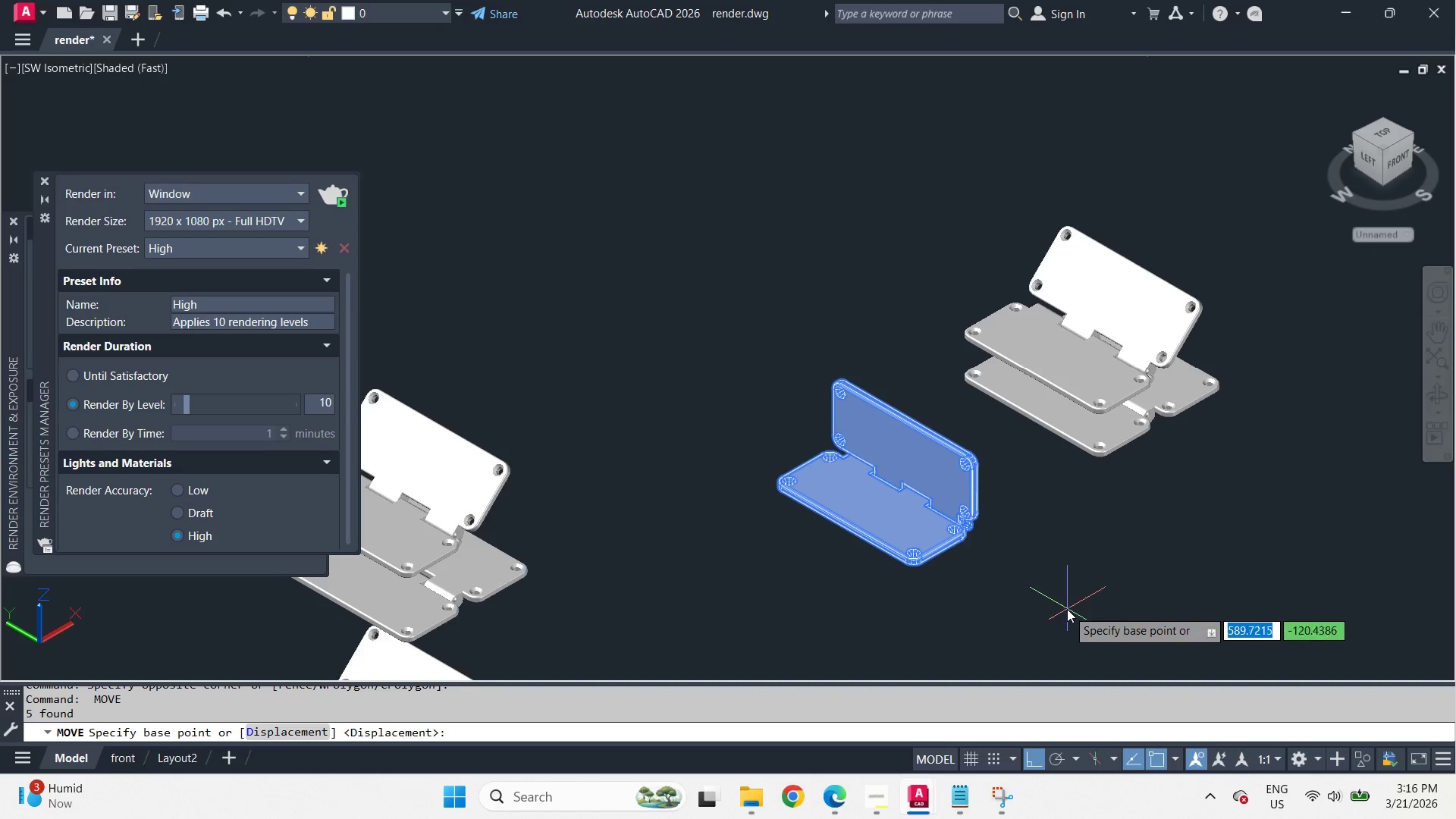 
left_click([1067, 609])
 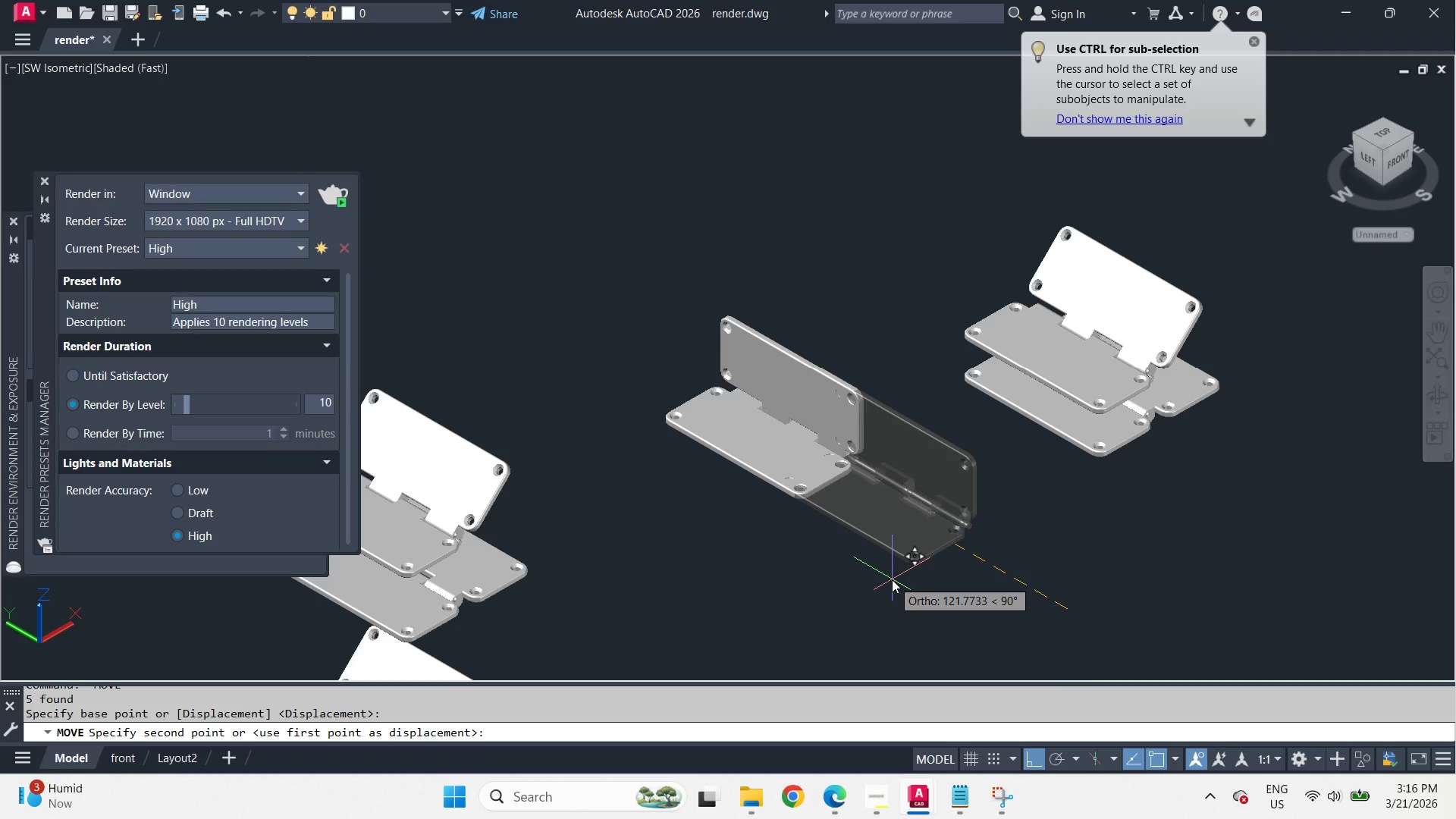 
wait(6.38)
 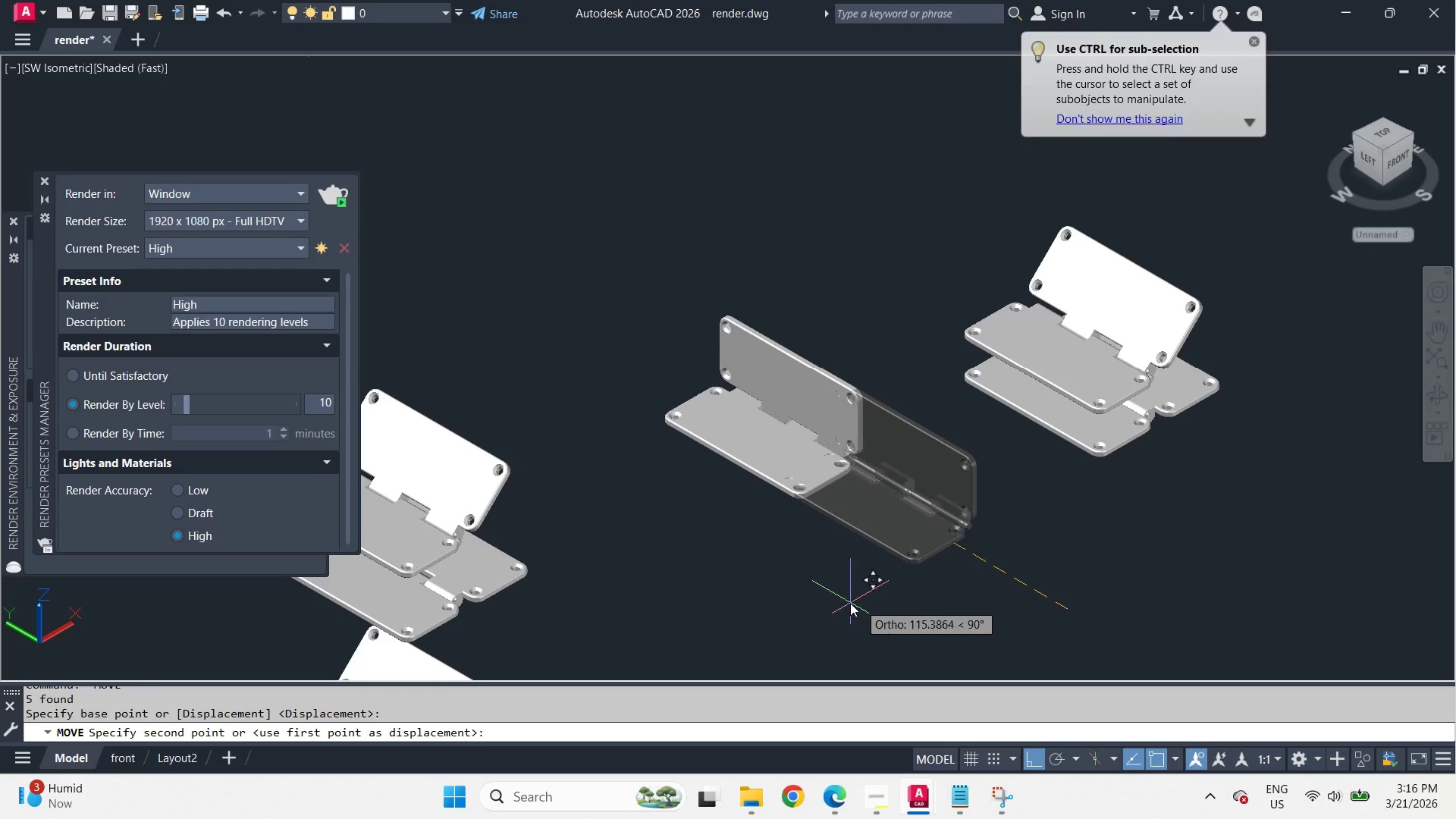 
key(Numpad1)
 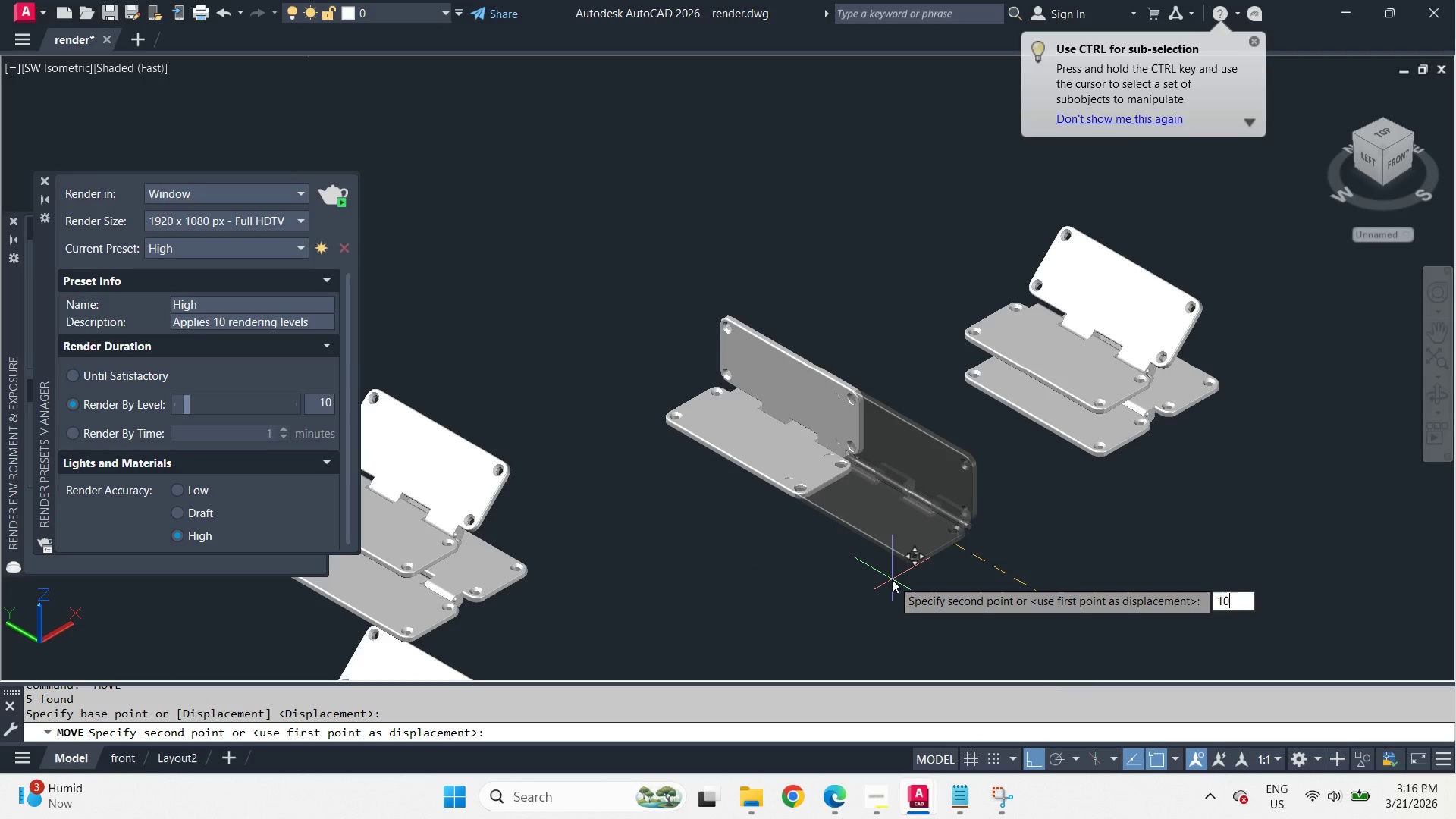 
key(Numpad0)
 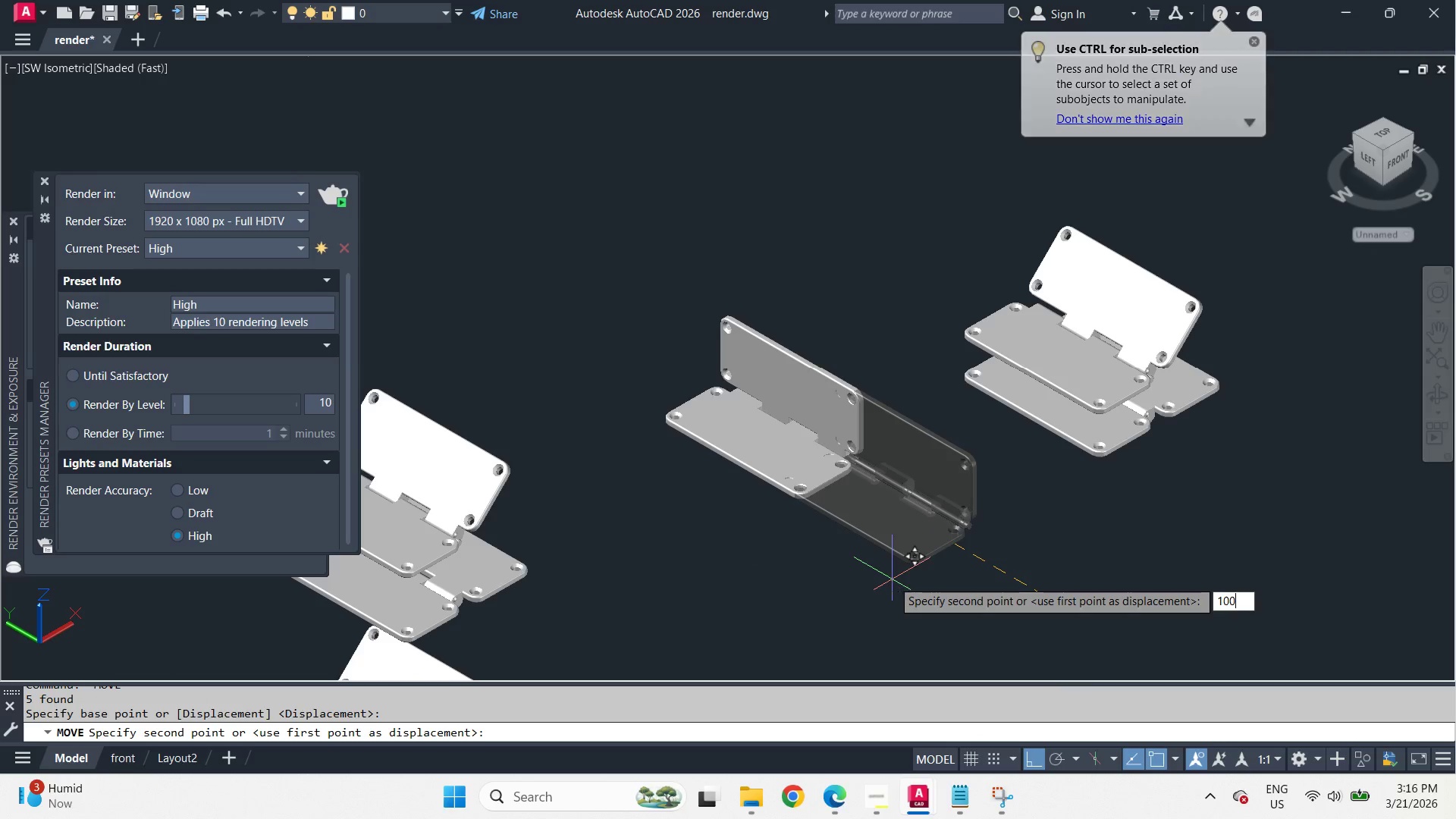 
key(Numpad0)
 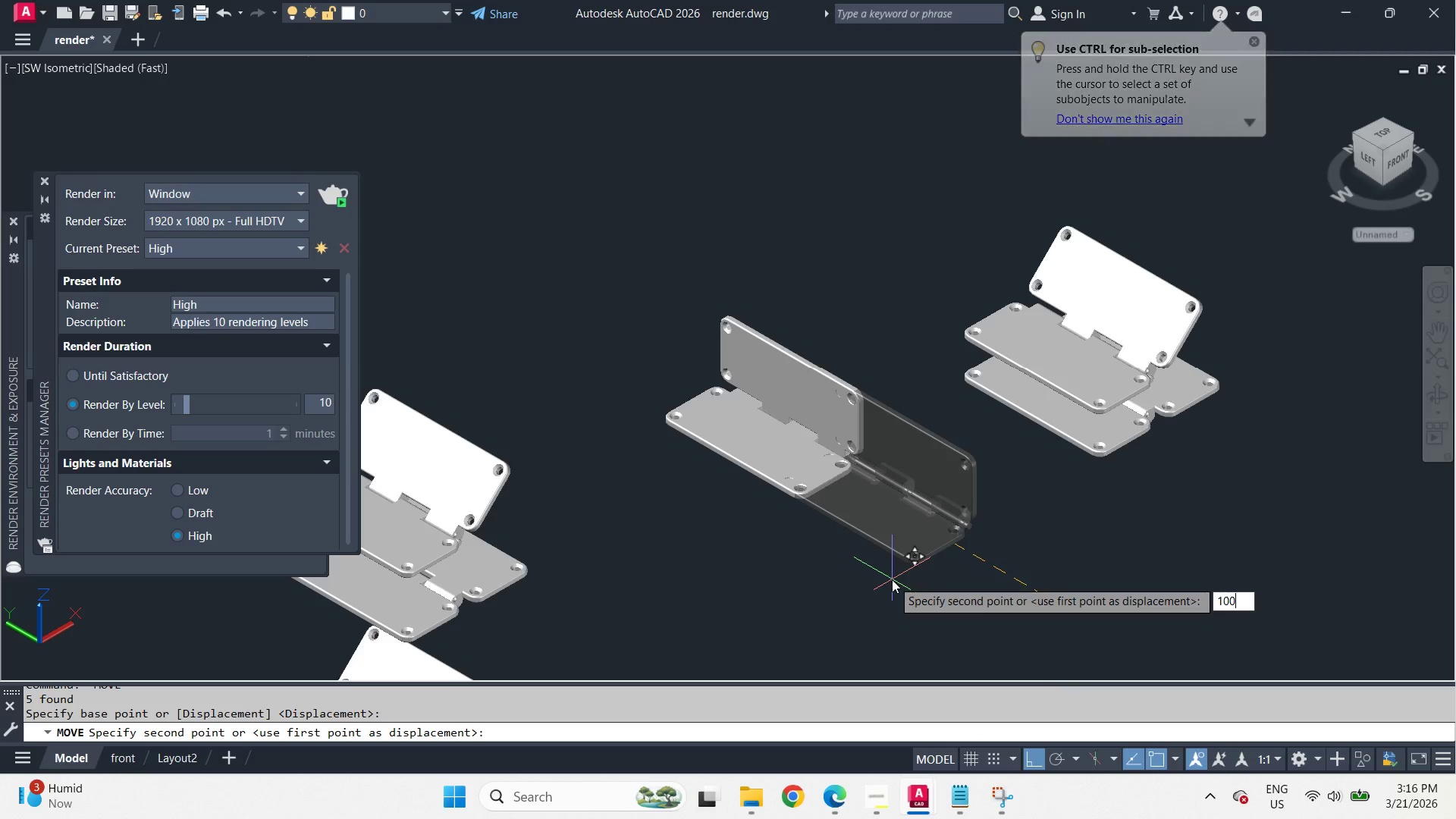 
key(Space)
 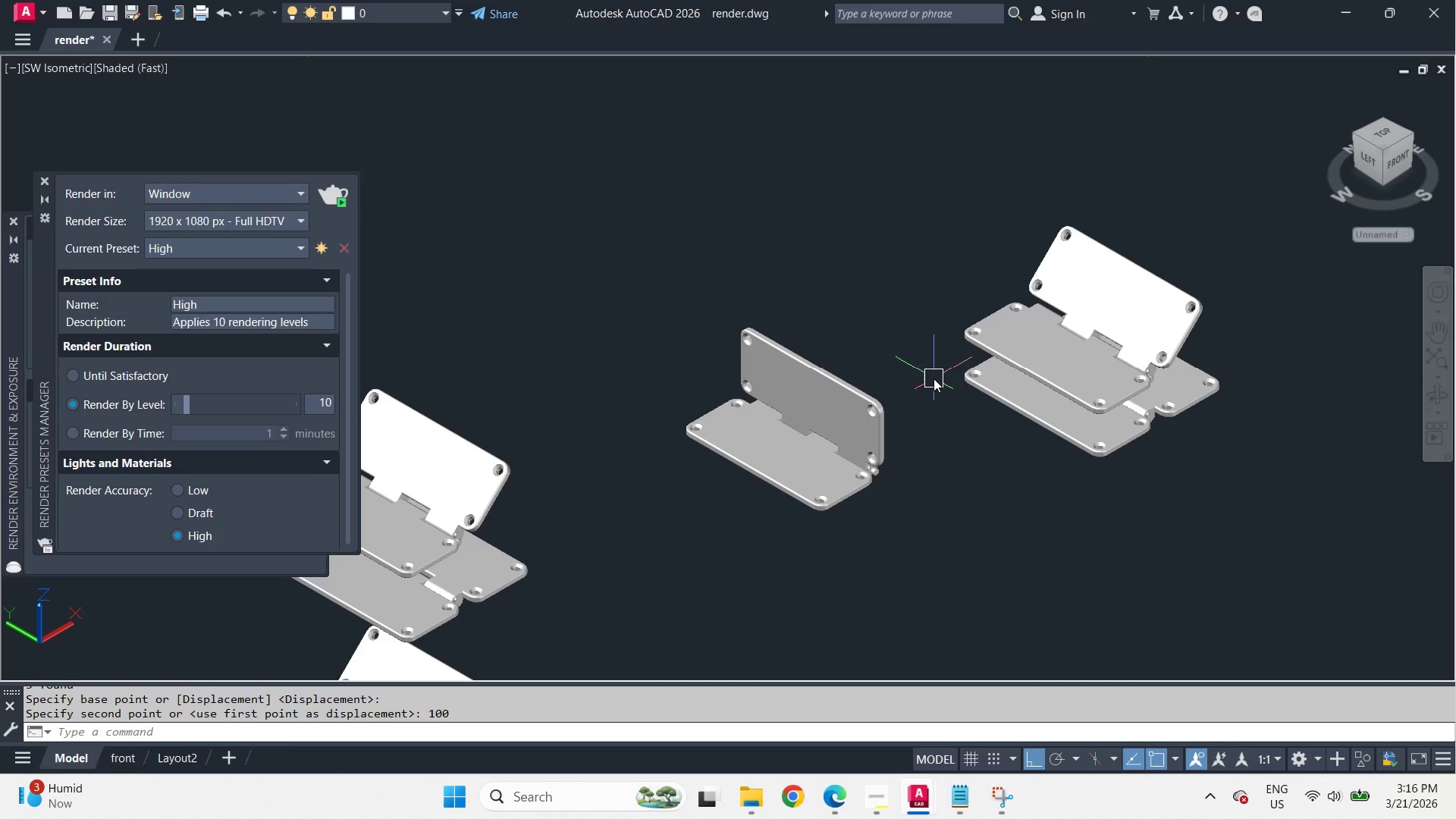 
hold_key(key=ShiftLeft, duration=2.64)
 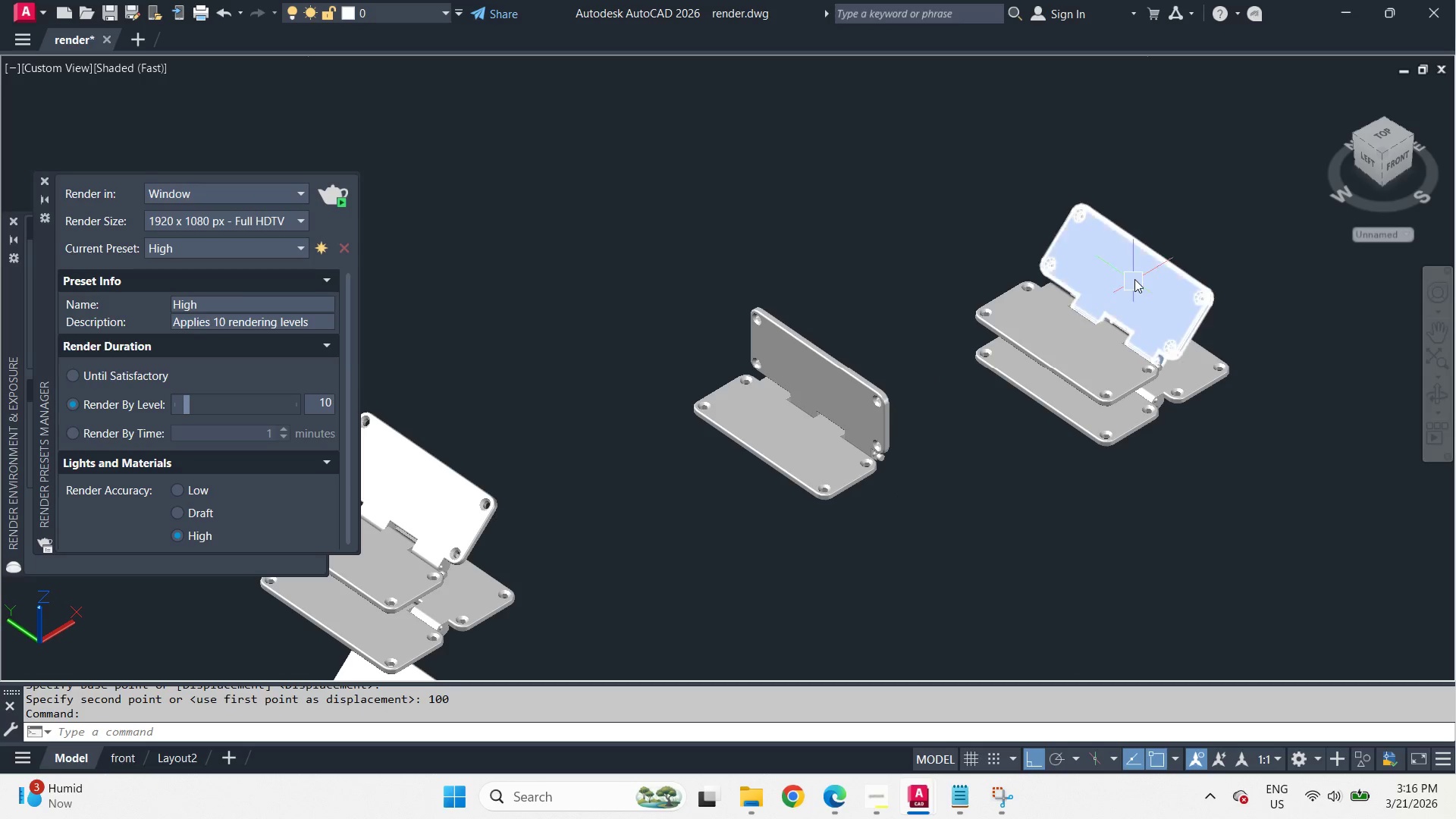 
hold_key(key=ShiftLeft, duration=1.12)
 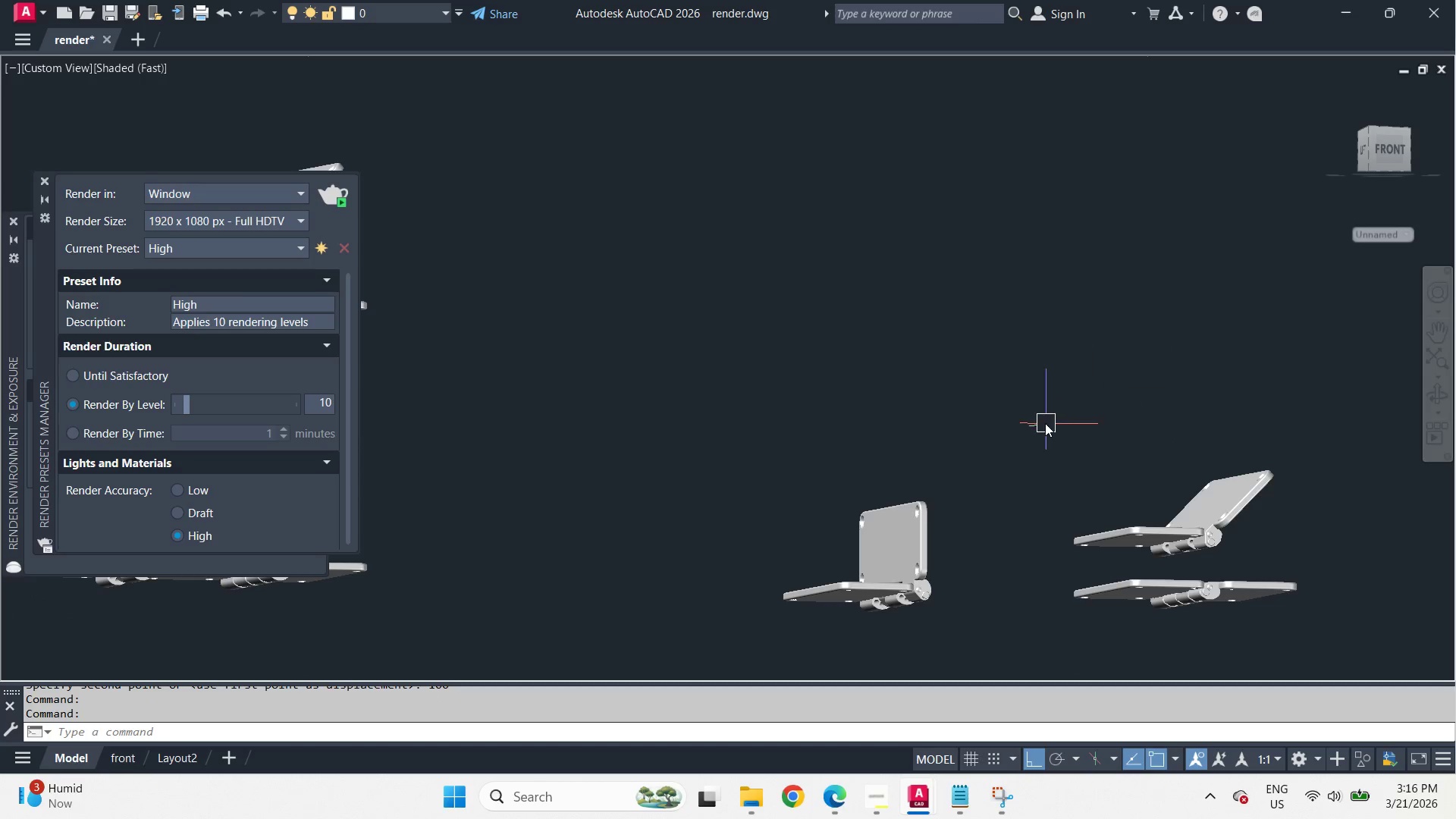 
left_click_drag(start_coordinate=[1044, 423], to_coordinate=[1056, 428])
 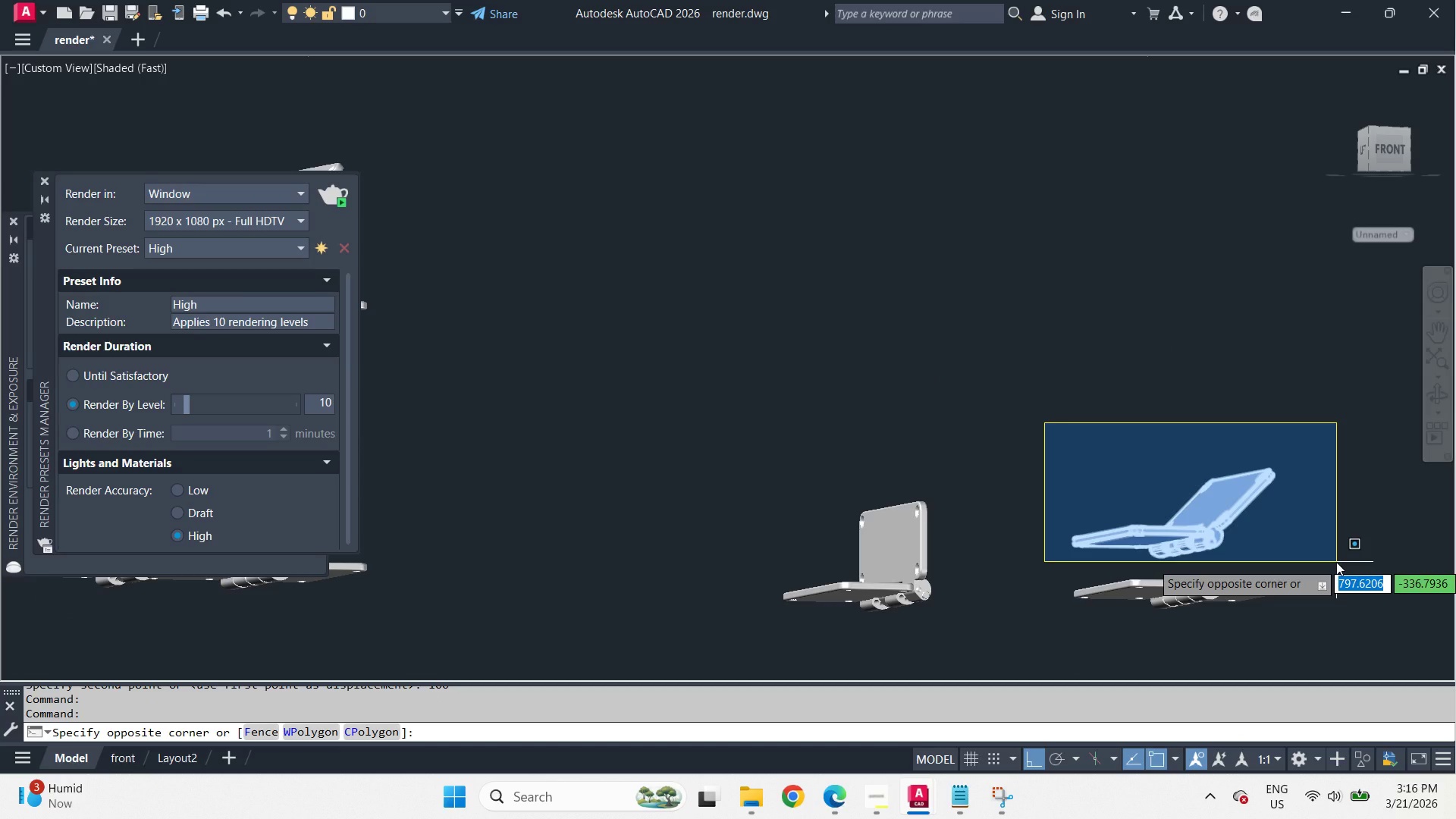 
left_click([1241, 322])
 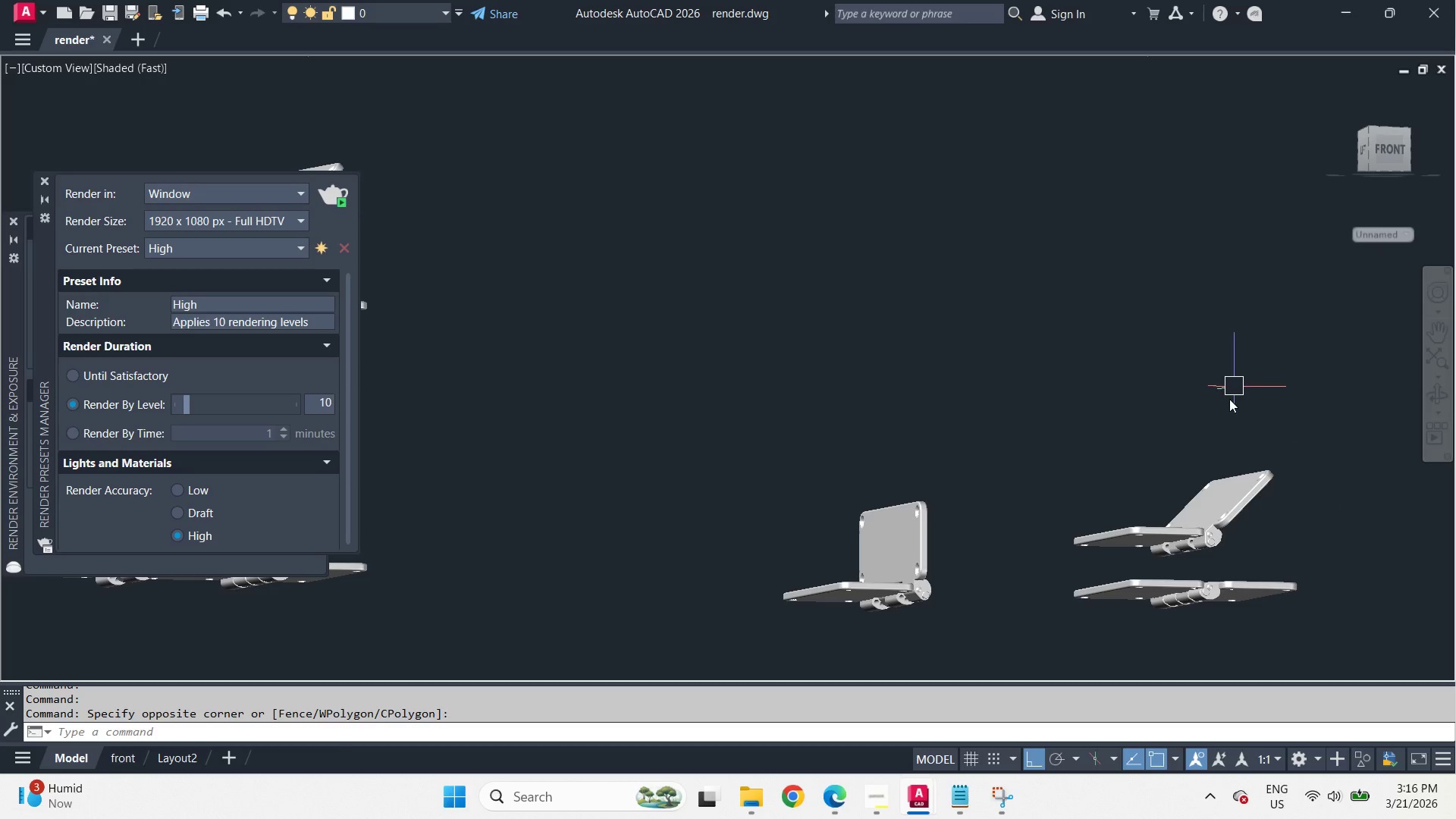 
hold_key(key=ShiftLeft, duration=1.22)
 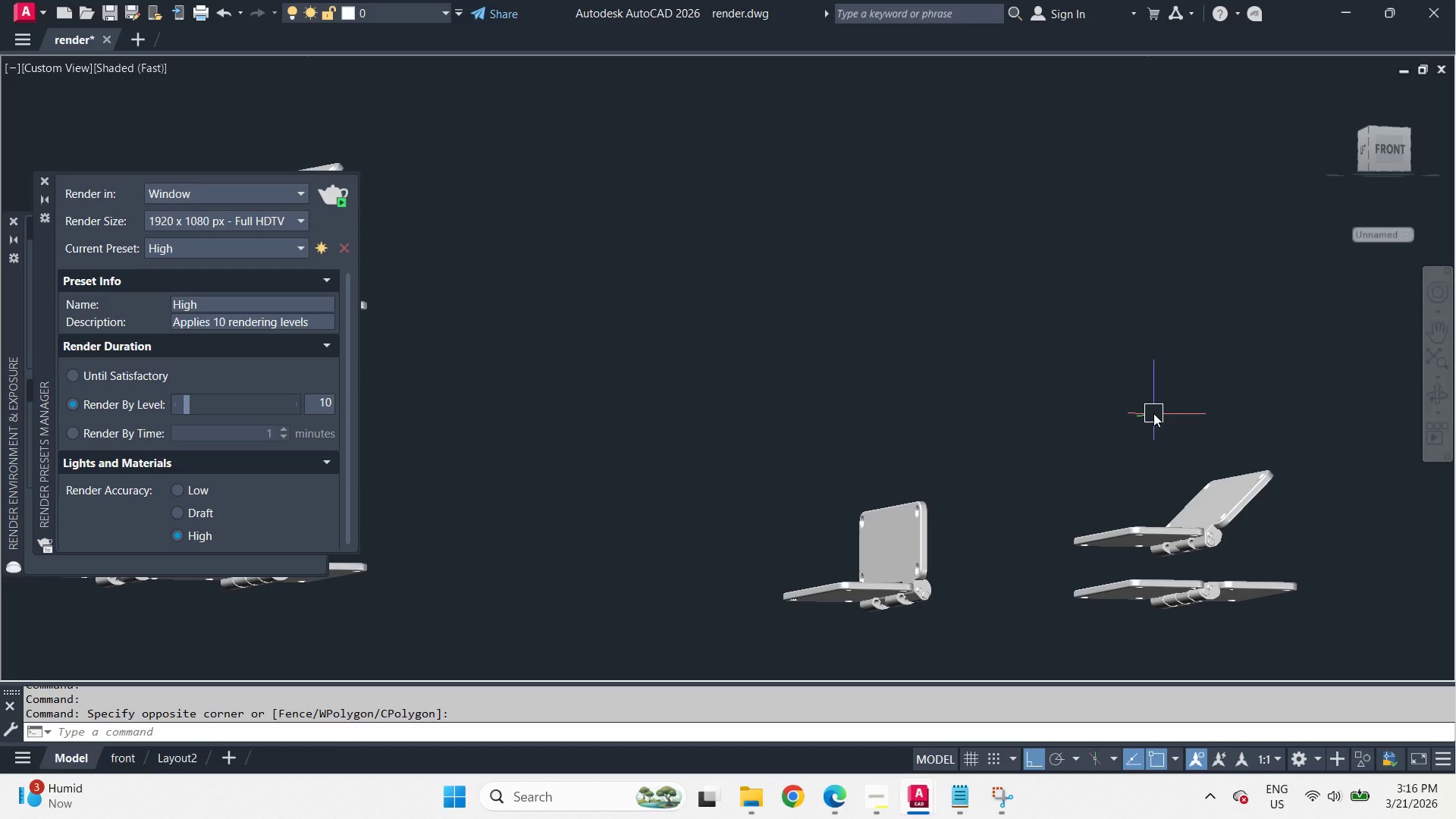 
left_click([1398, 153])
 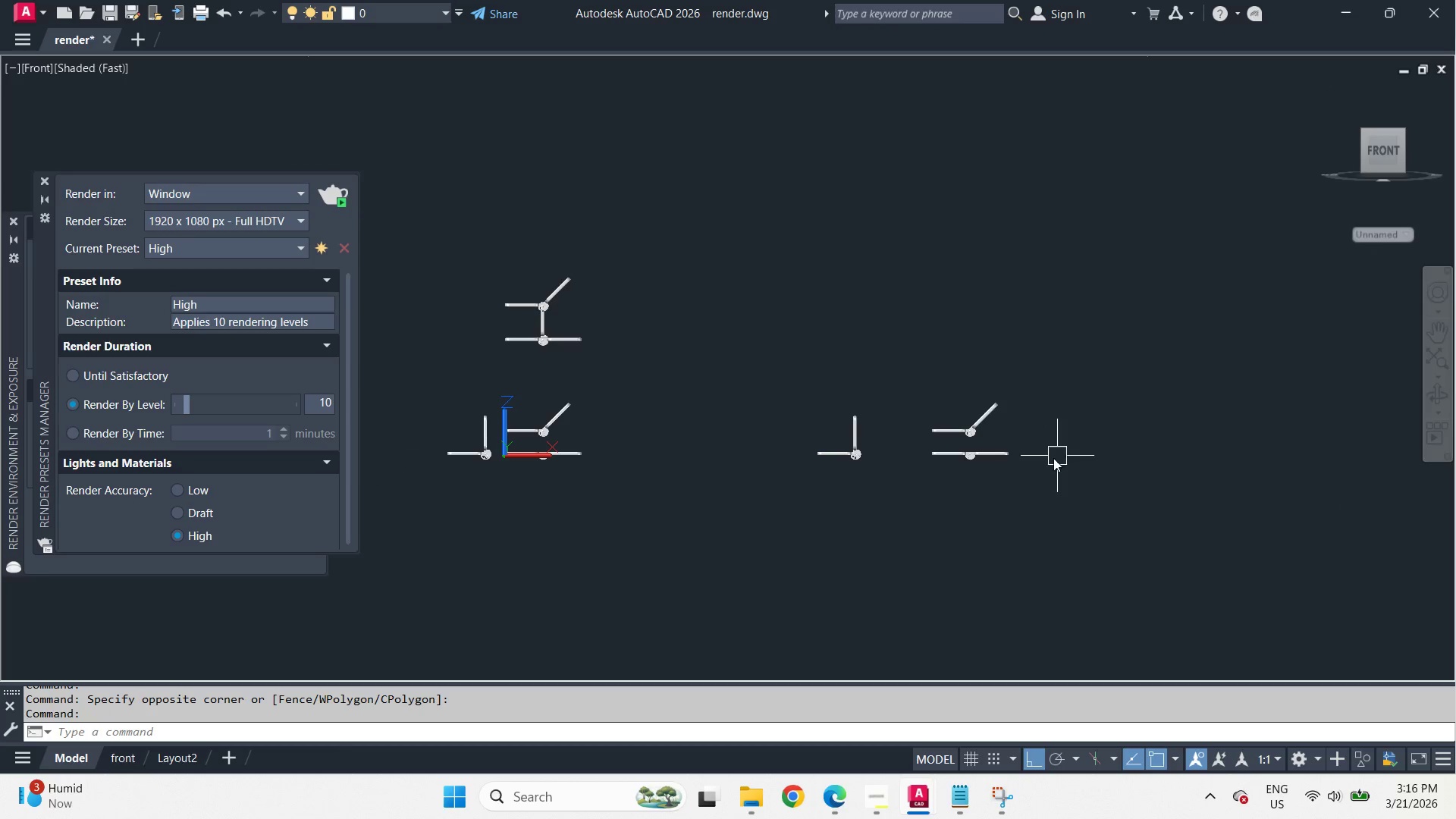 
key(Minus)
 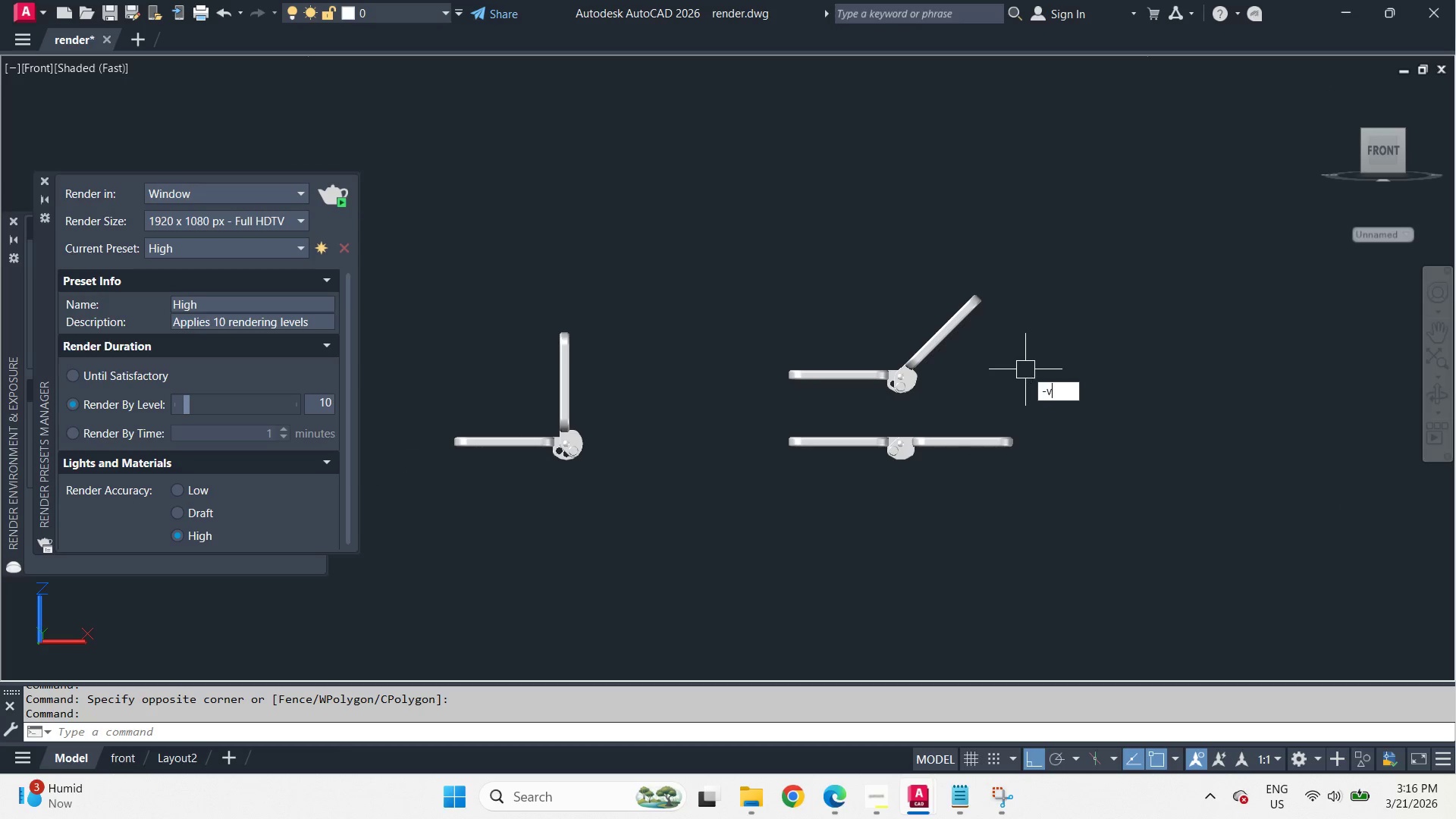 
scroll: coordinate [1006, 459], scroll_direction: up, amount: 3.0
 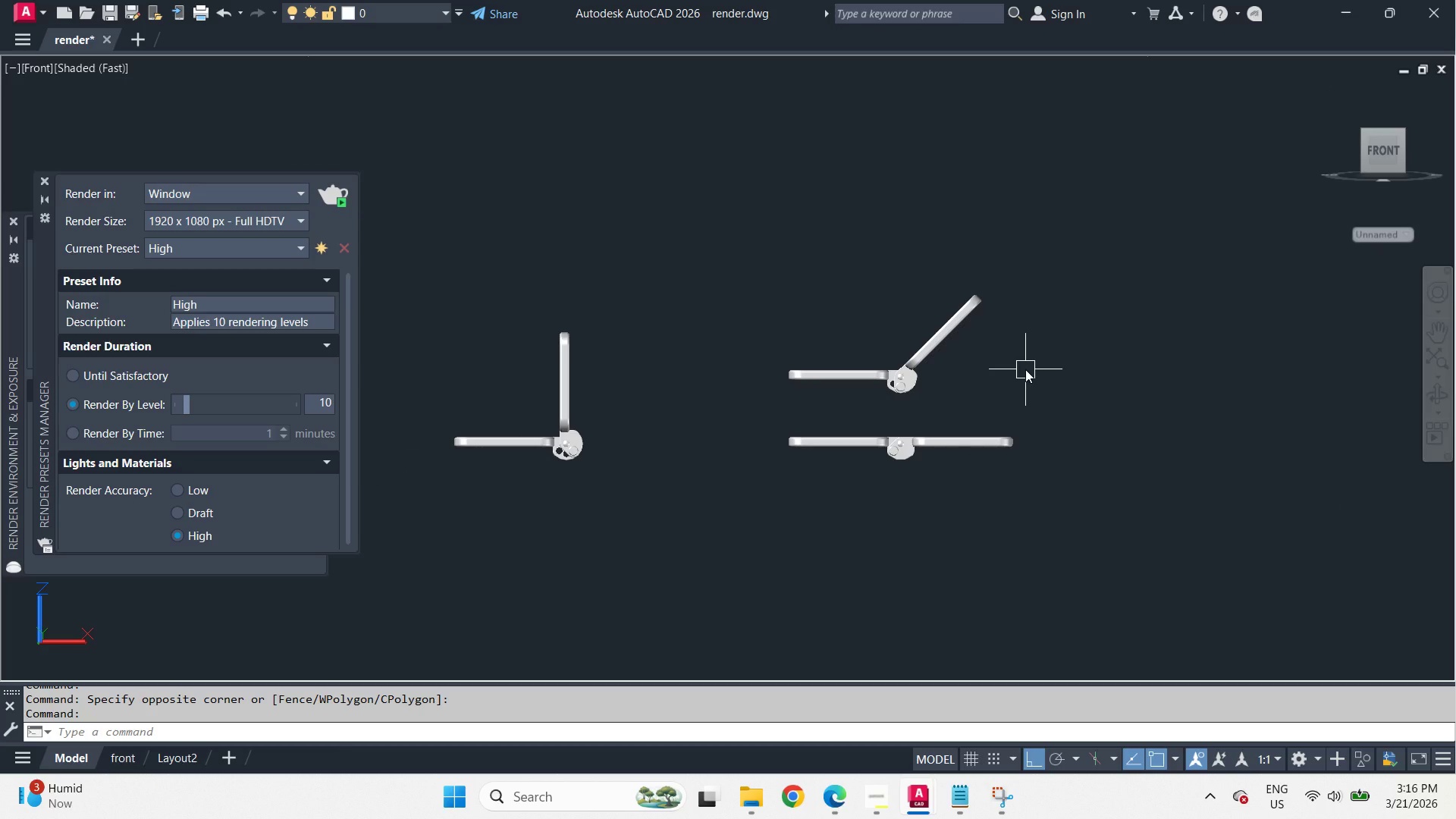 
type(v fr )
 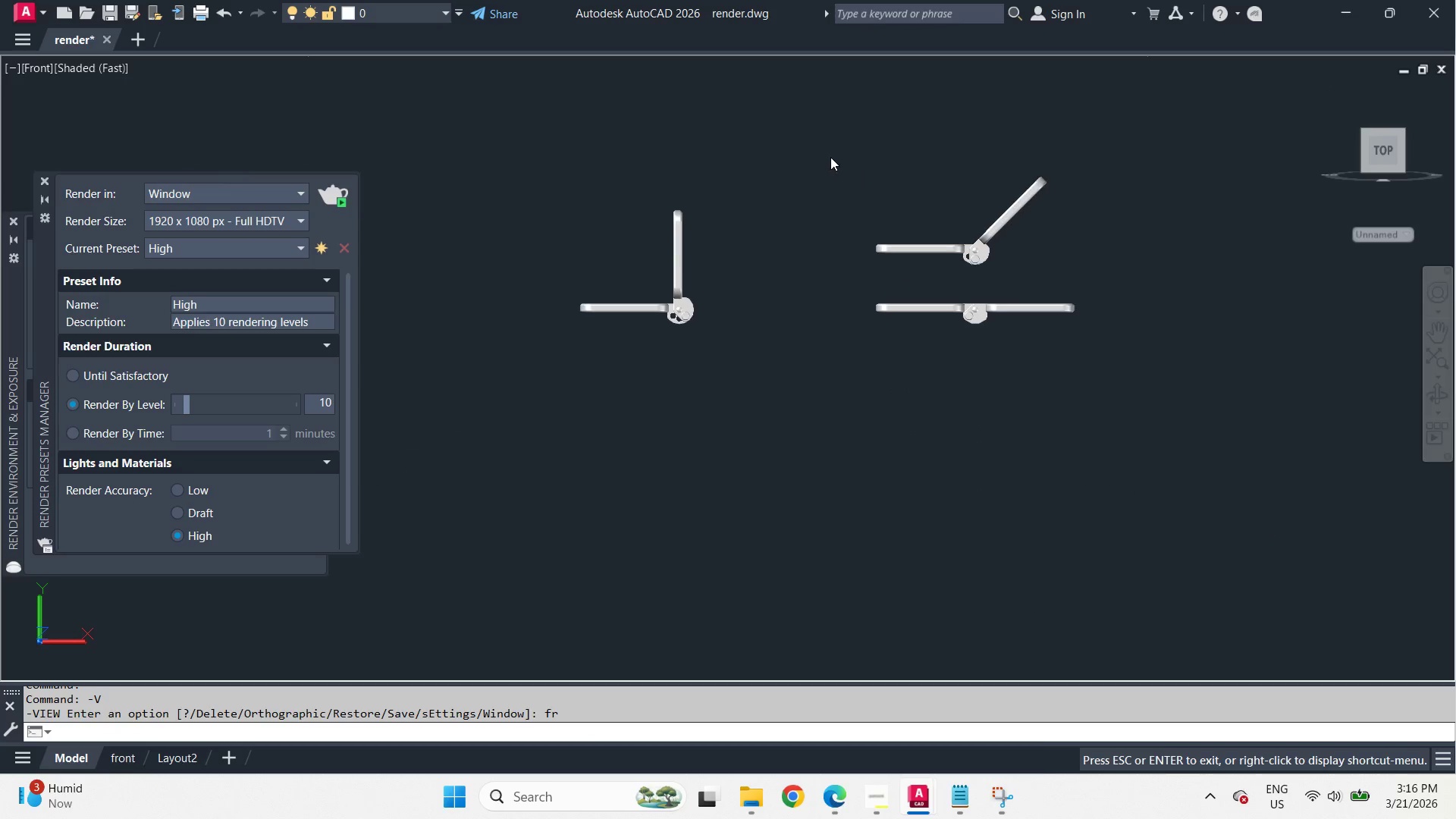 
left_click_drag(start_coordinate=[792, 293], to_coordinate=[843, 314])
 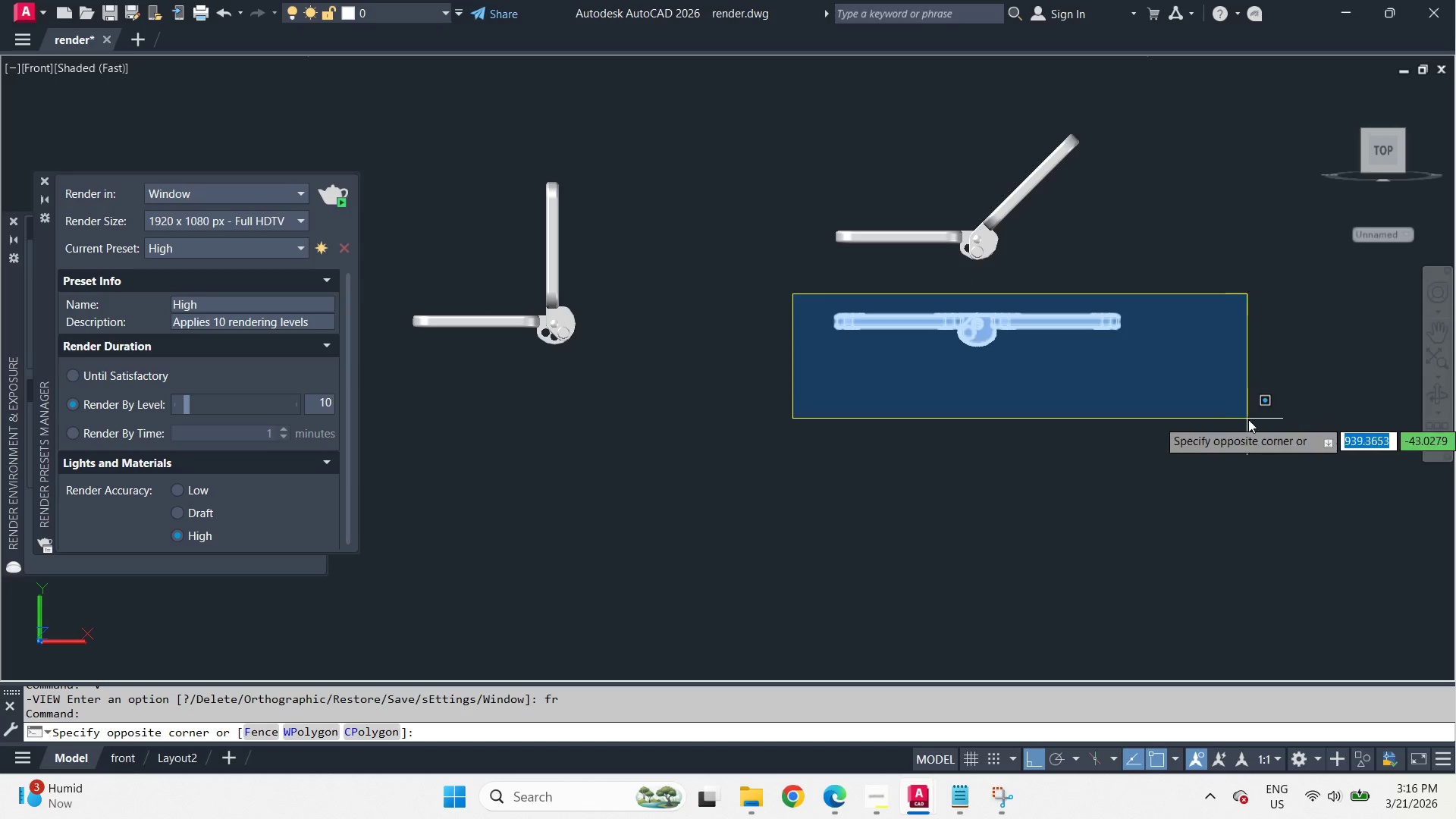 
scroll: coordinate [970, 276], scroll_direction: up, amount: 1.0
 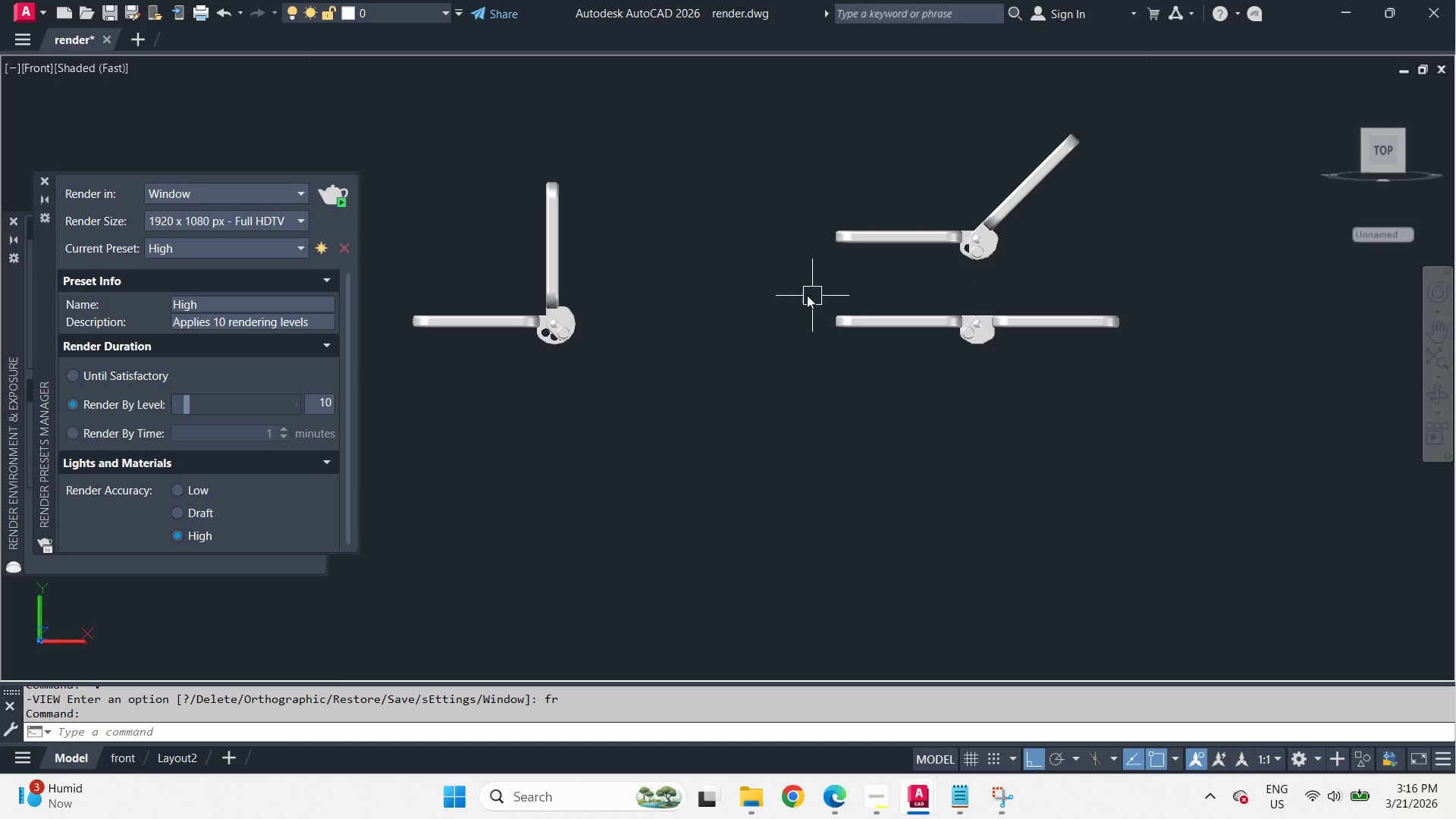 
left_click_drag(start_coordinate=[1248, 419], to_coordinate=[1207, 425])
 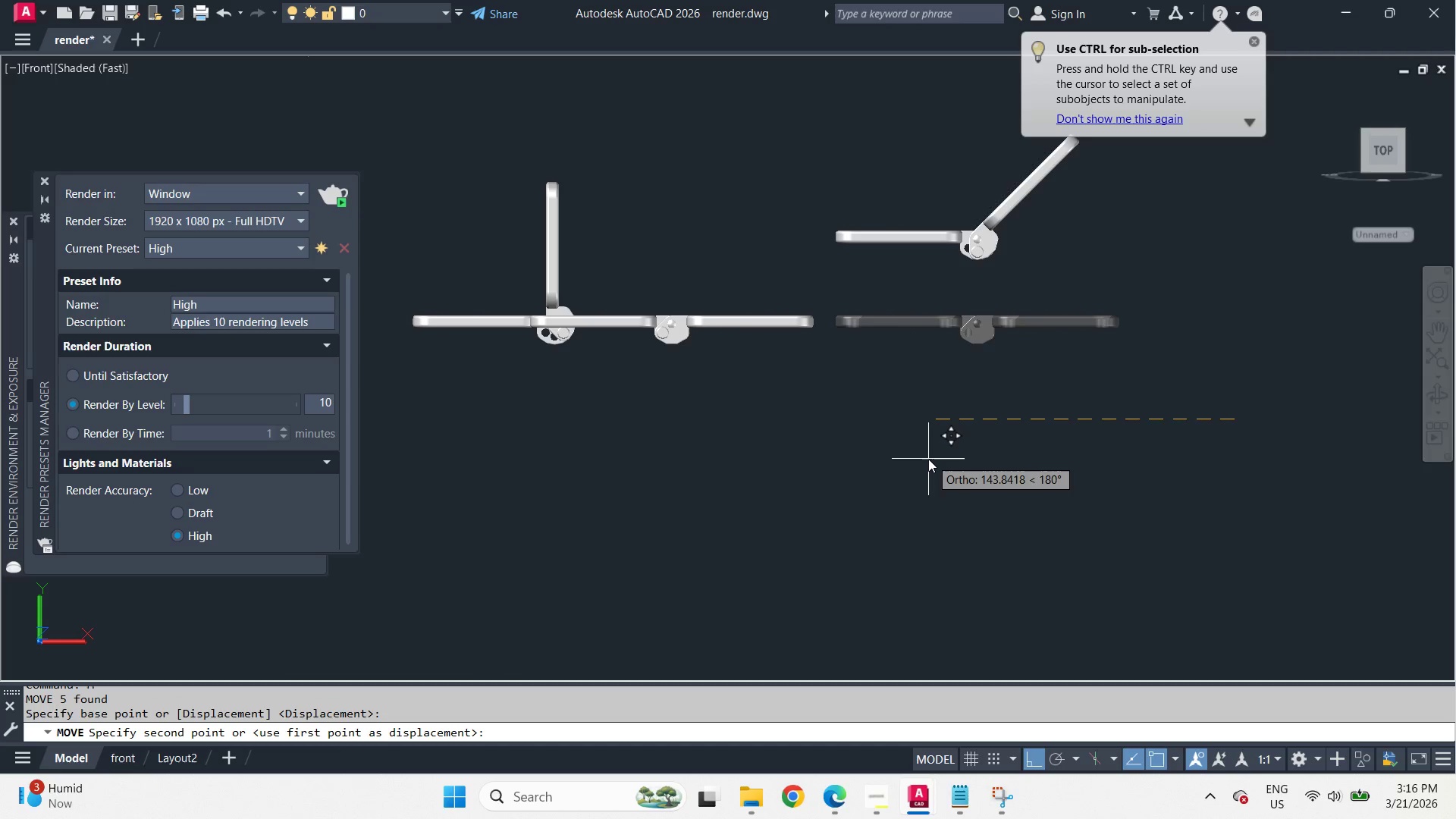 
key(M)
 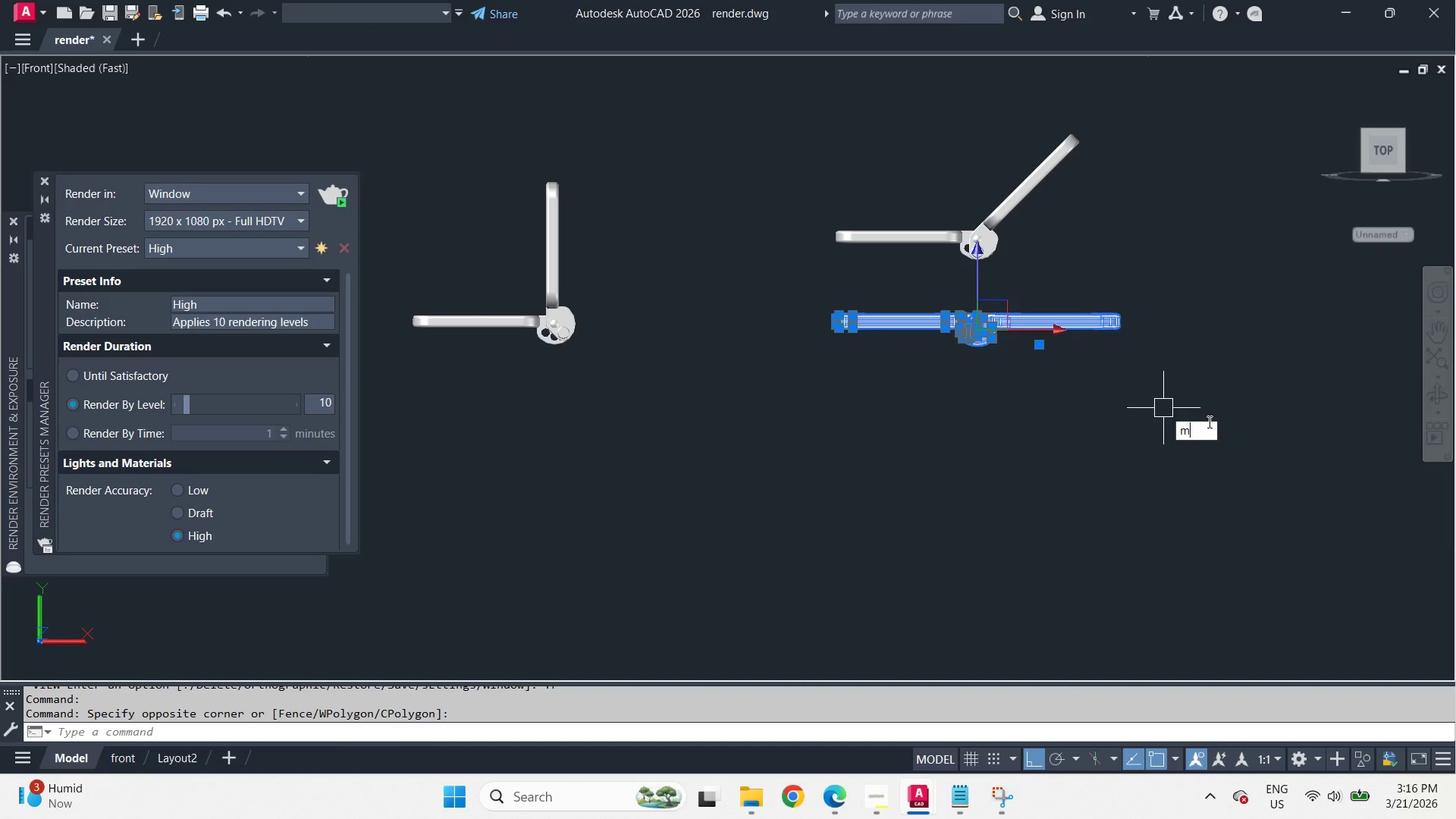 
key(Space)
 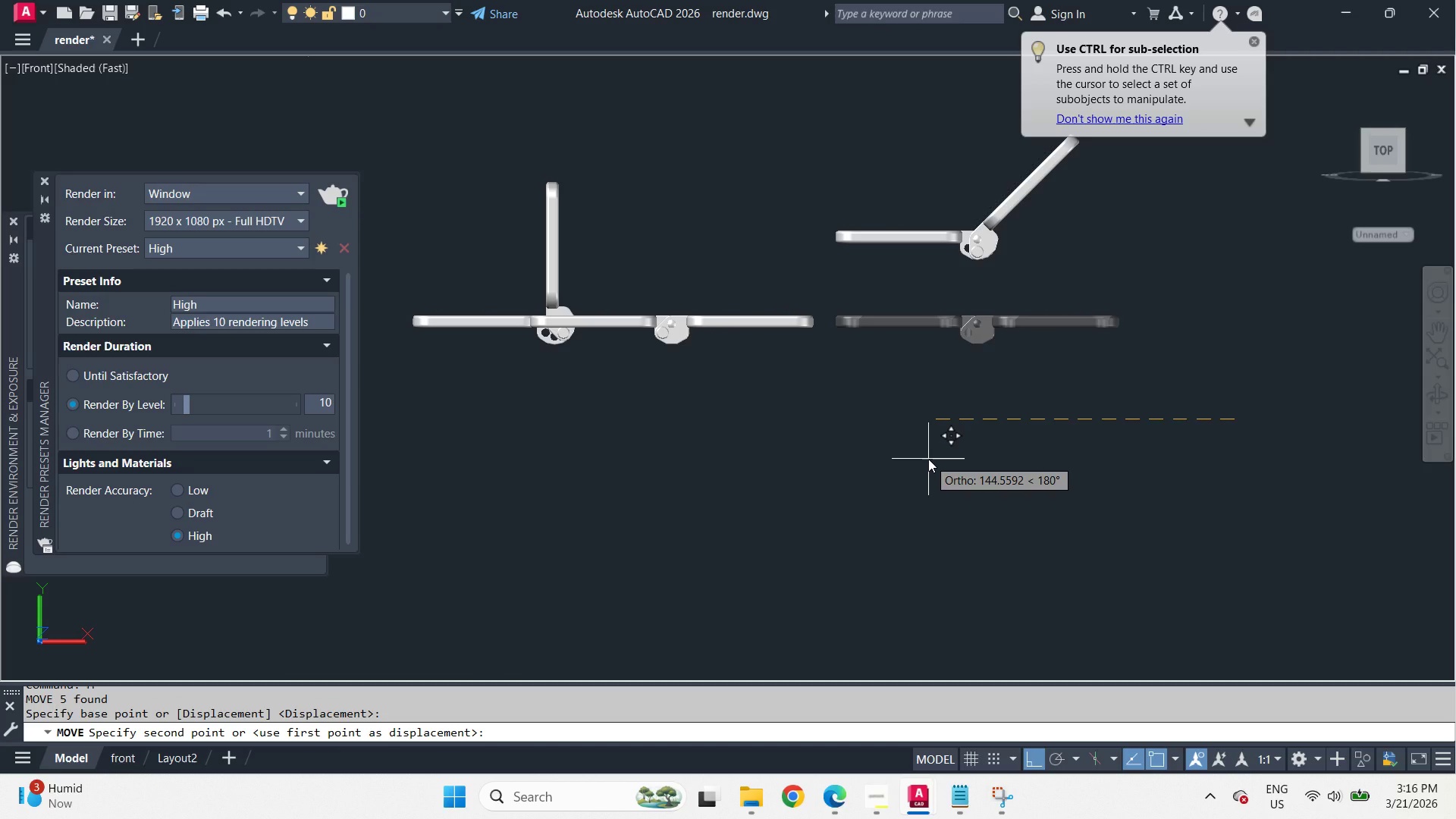 
key(Numpad1)
 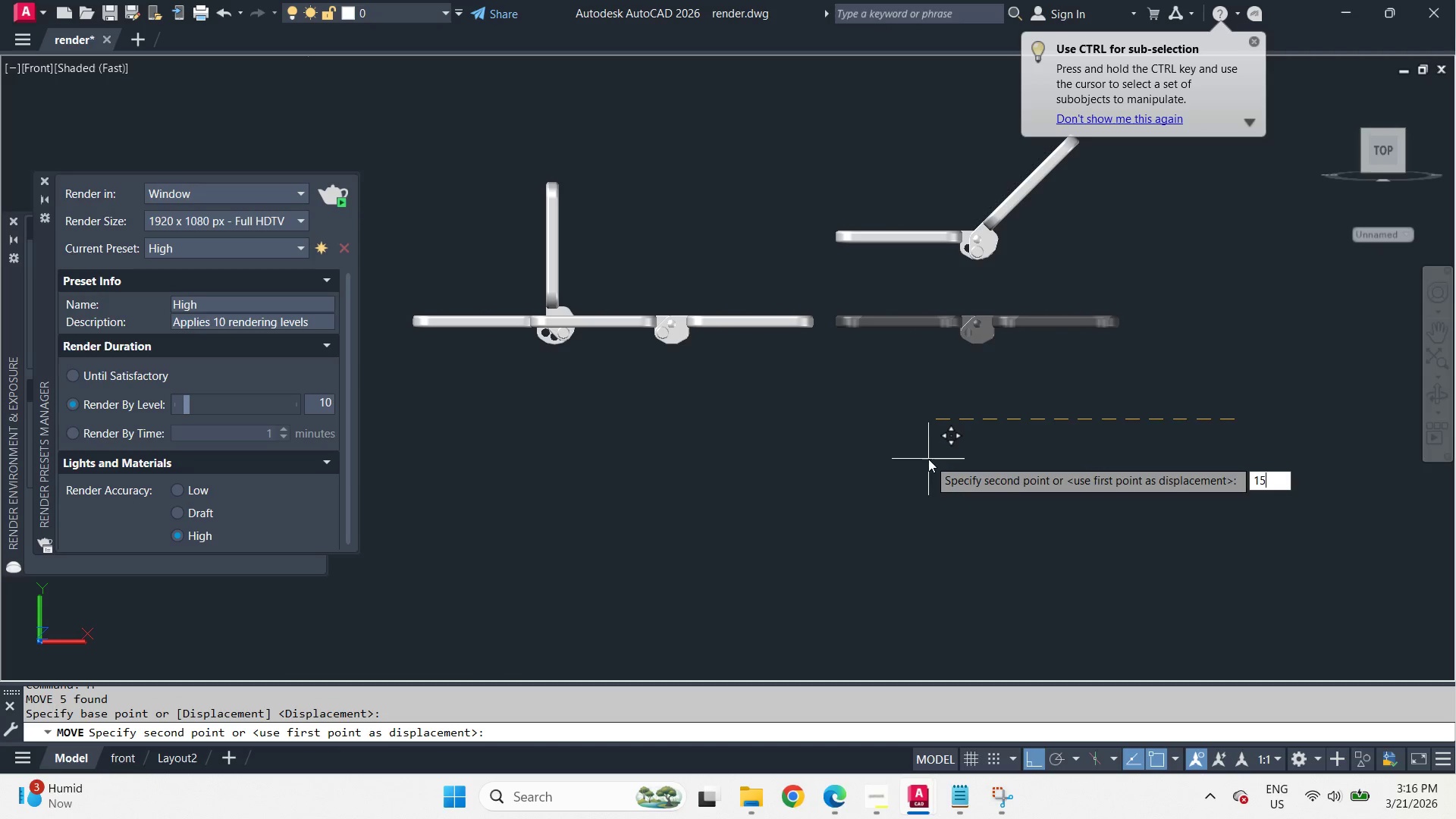 
key(Numpad5)
 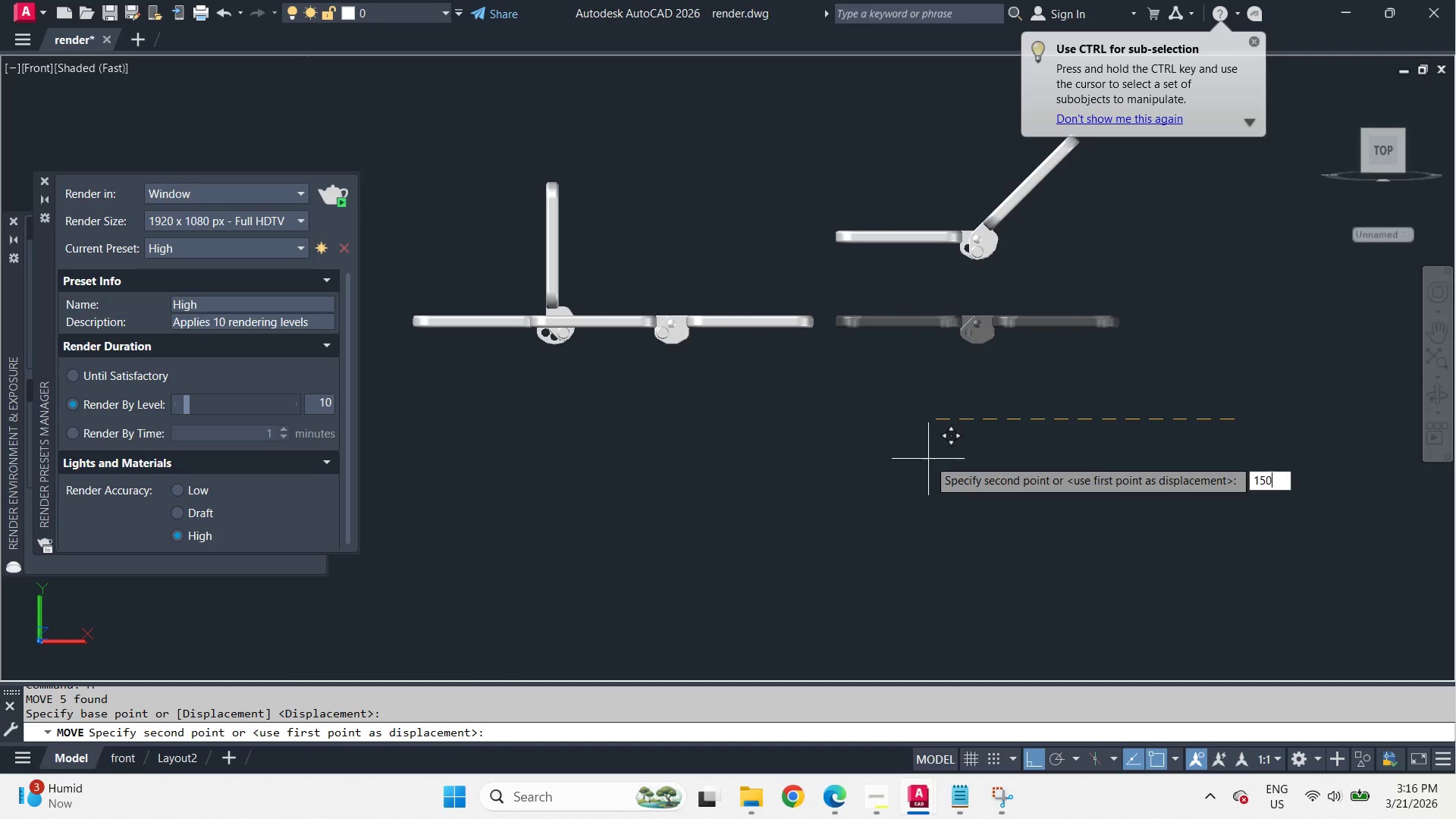 
key(Numpad0)
 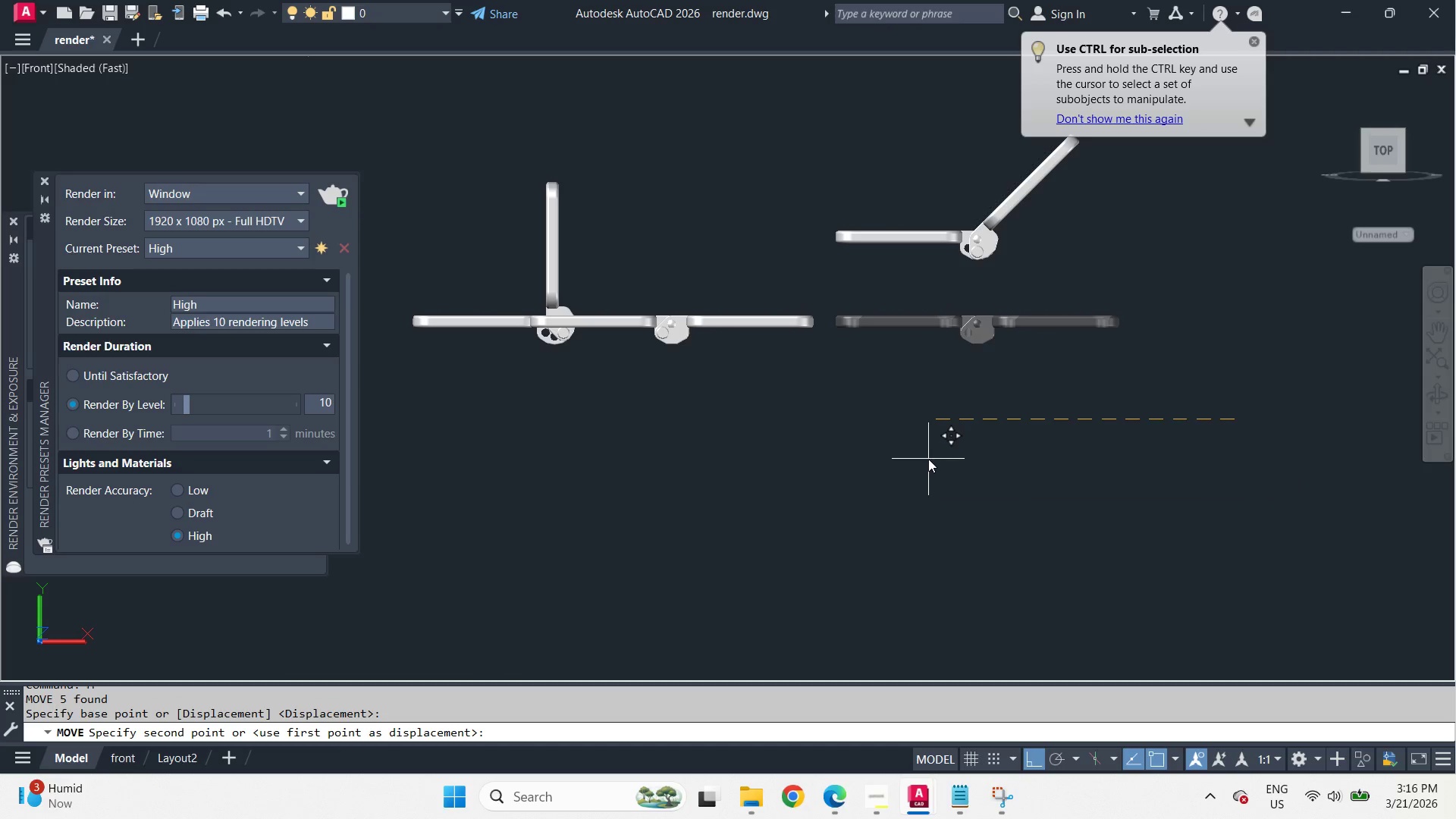 
key(Space)
 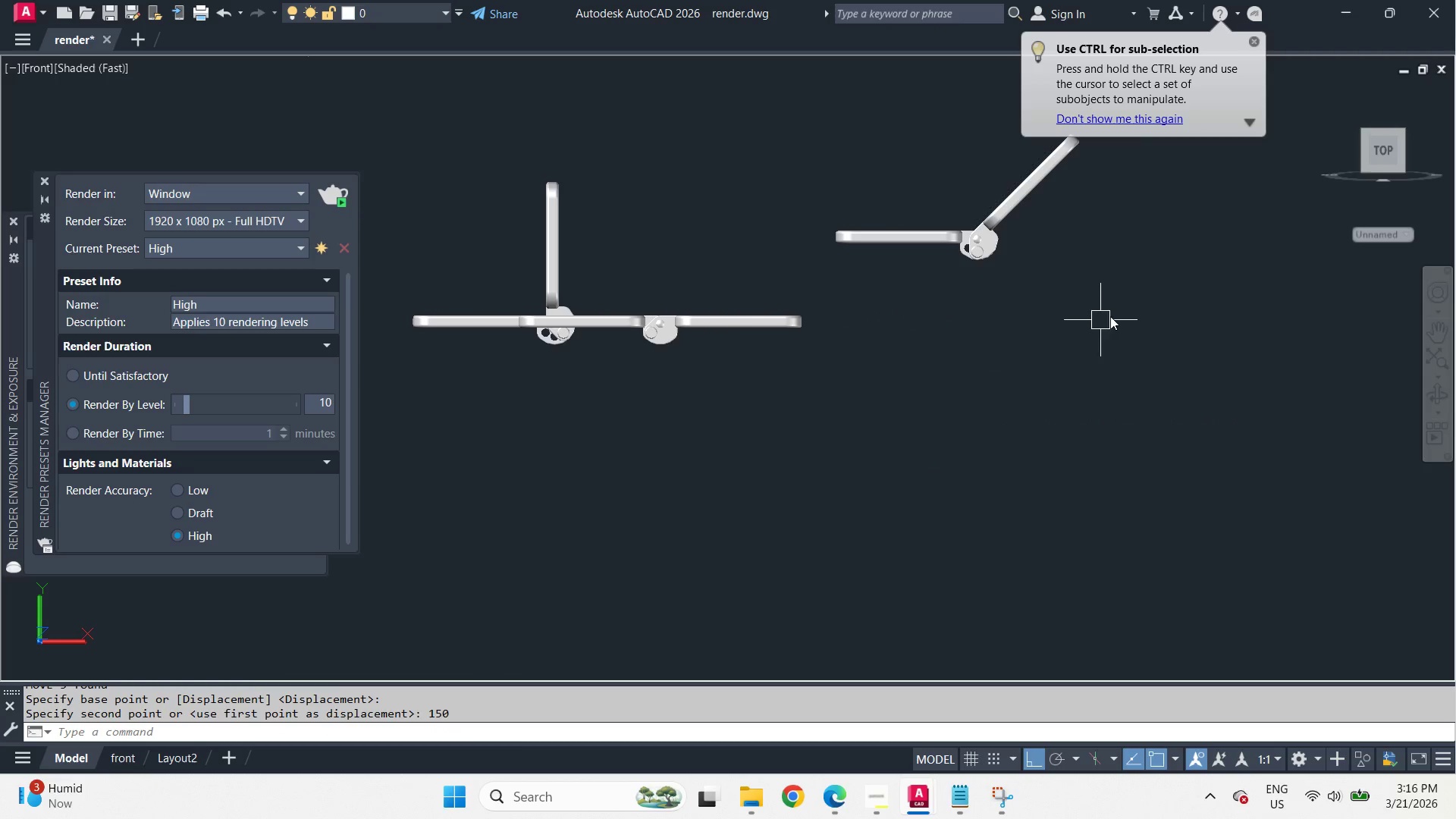 
left_click_drag(start_coordinate=[1194, 285], to_coordinate=[1173, 281])
 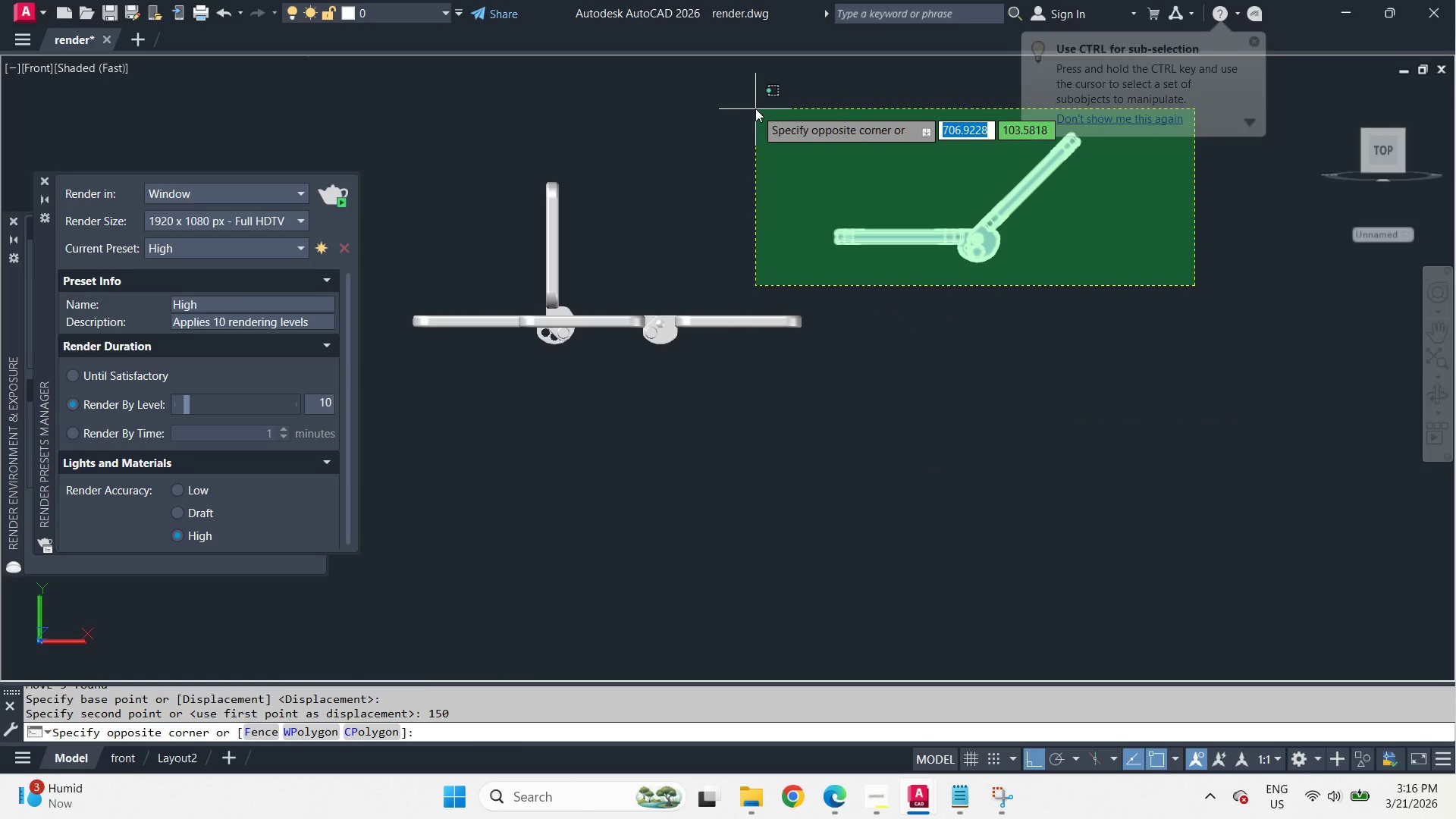 
left_click([755, 108])
 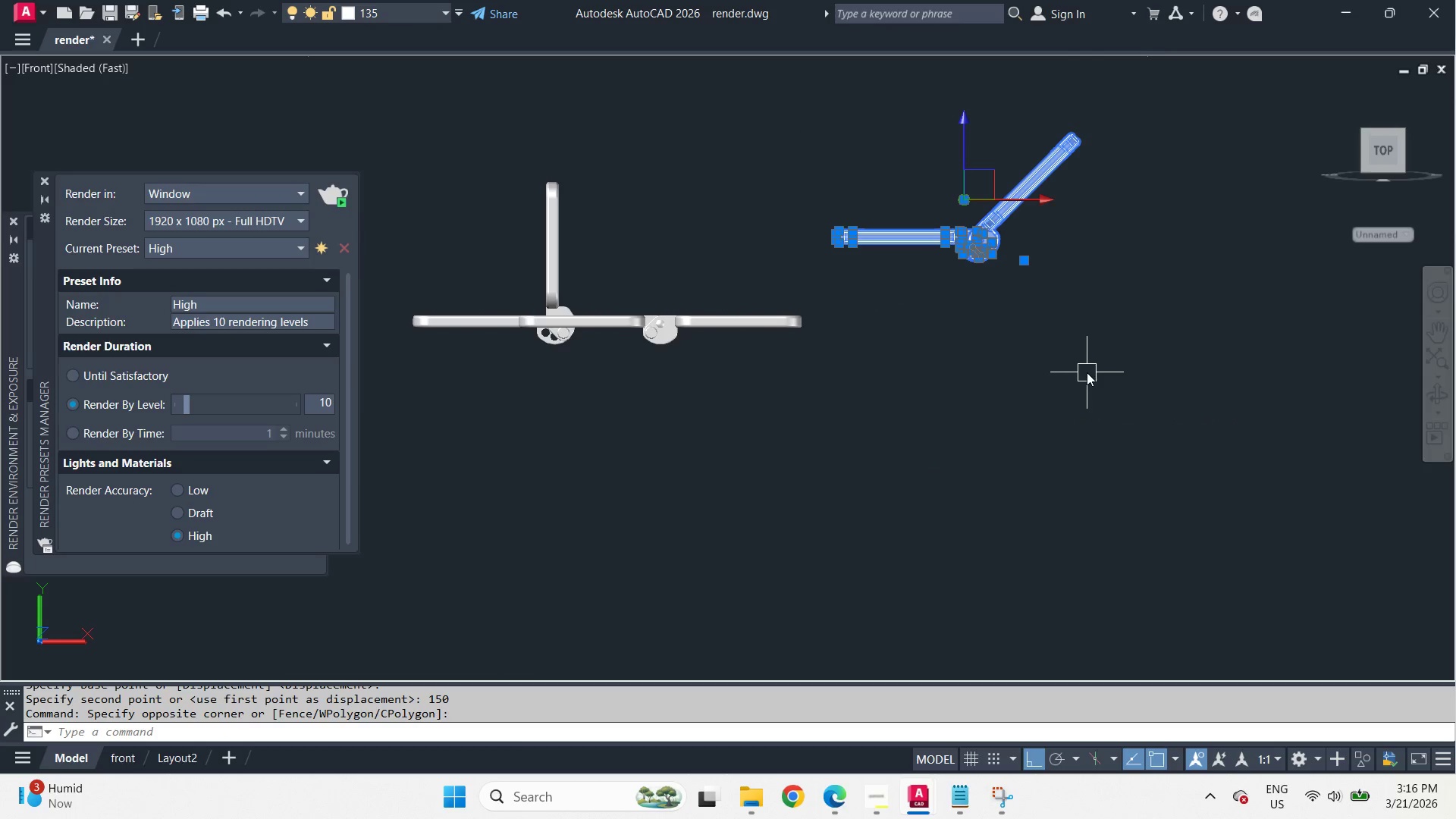 
key(M)
 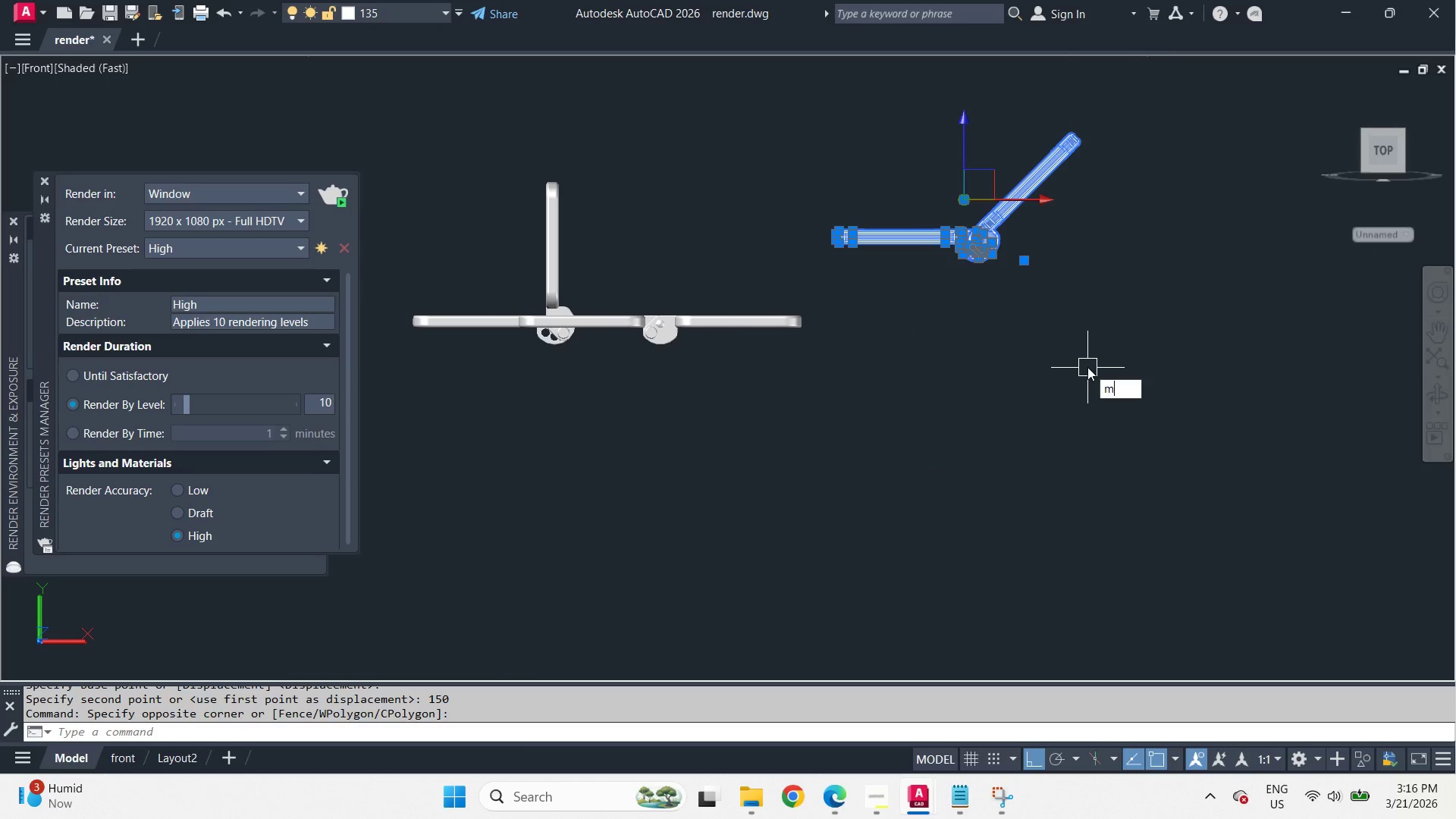 
key(Space)
 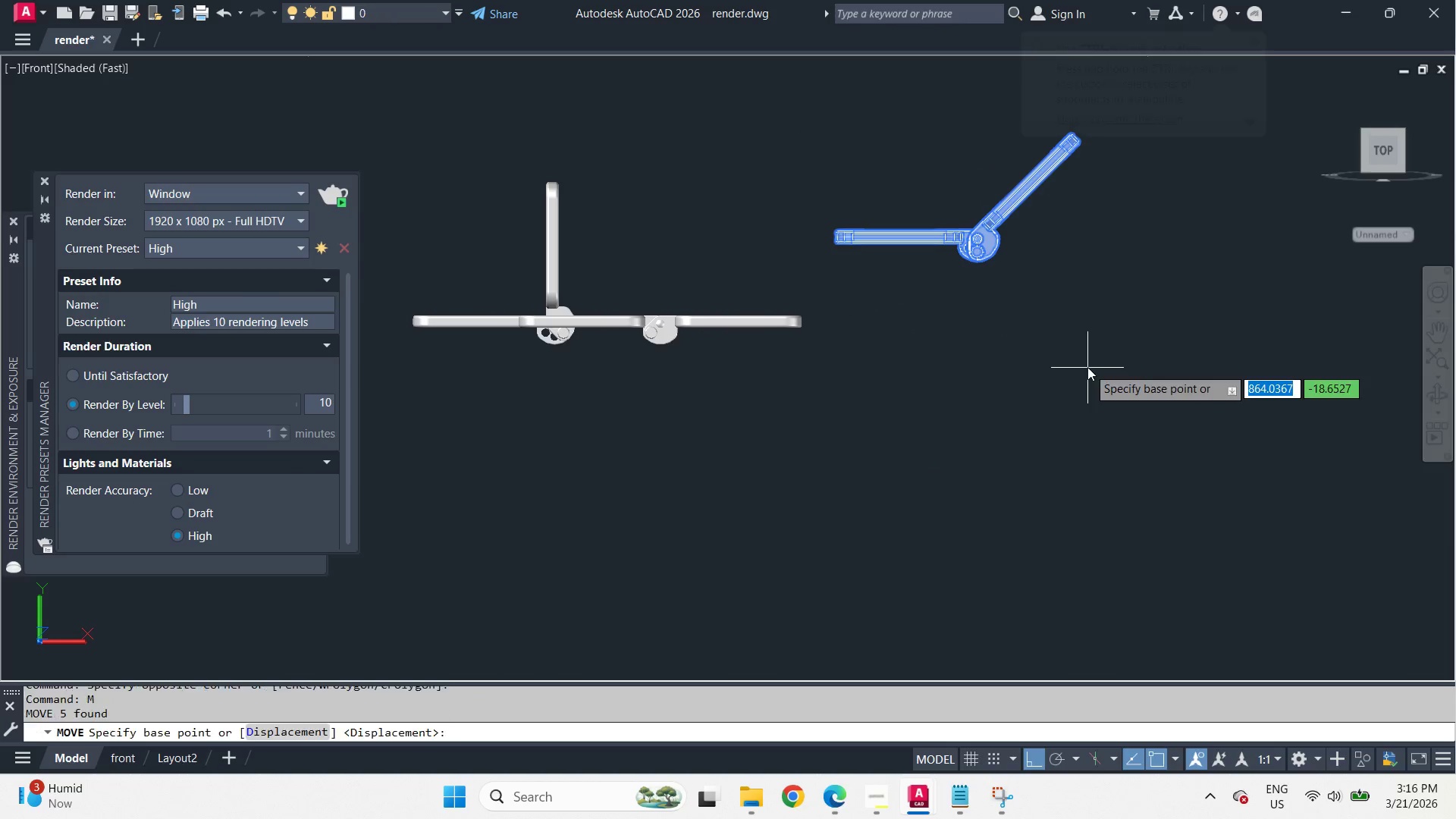 
left_click_drag(start_coordinate=[1087, 367], to_coordinate=[1093, 381])
 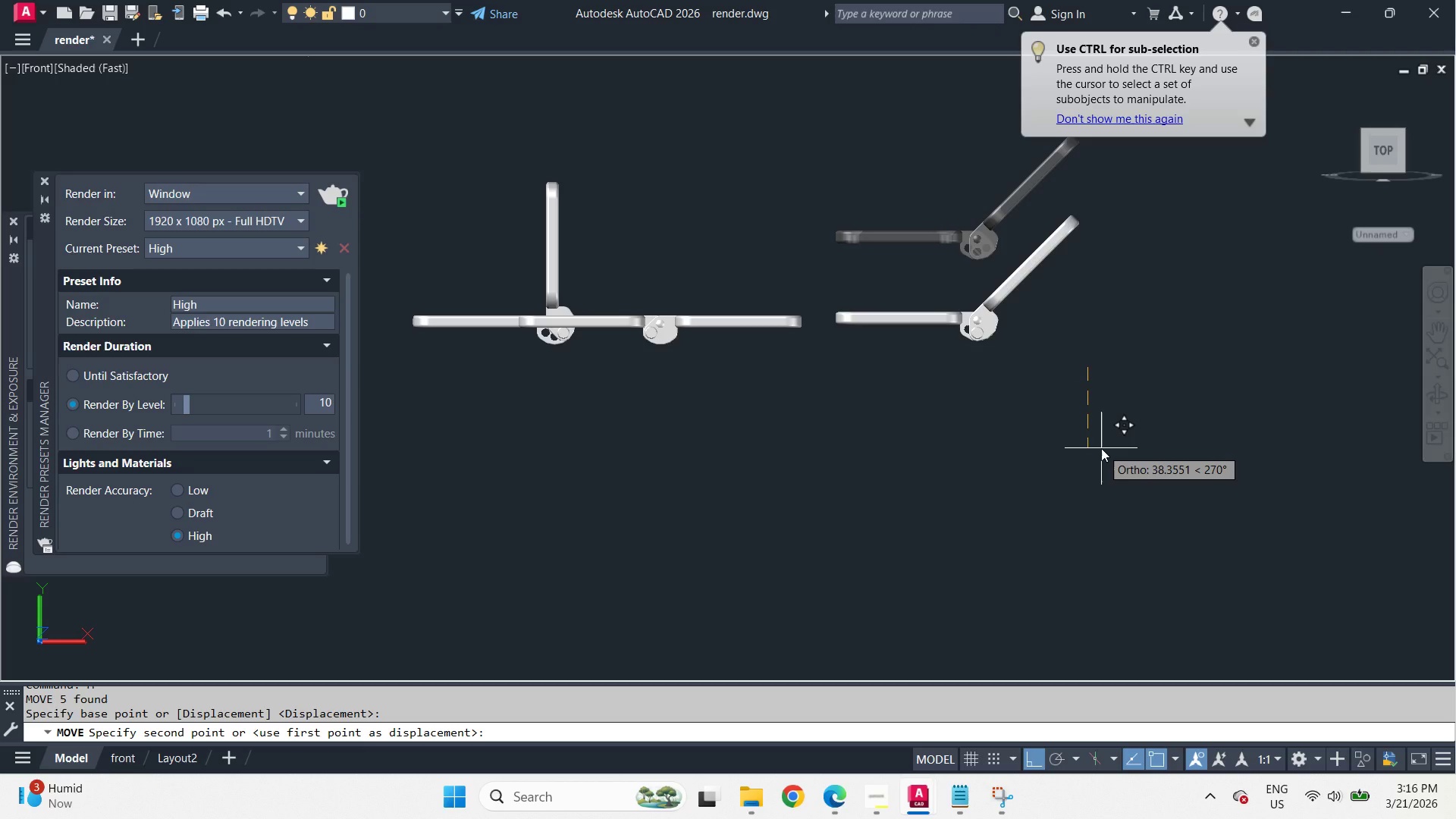 
key(Numpad4)
 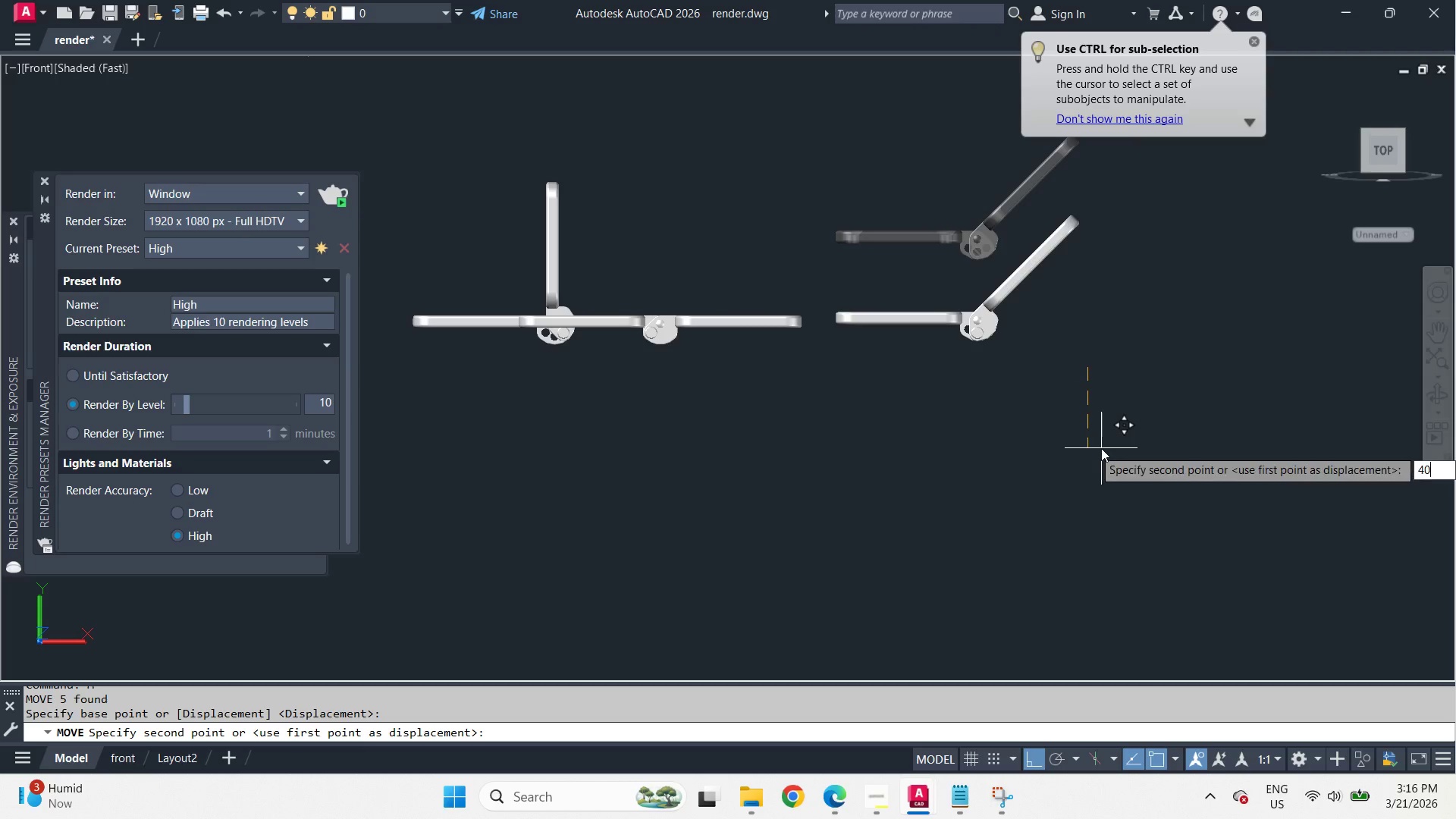 
key(Numpad0)
 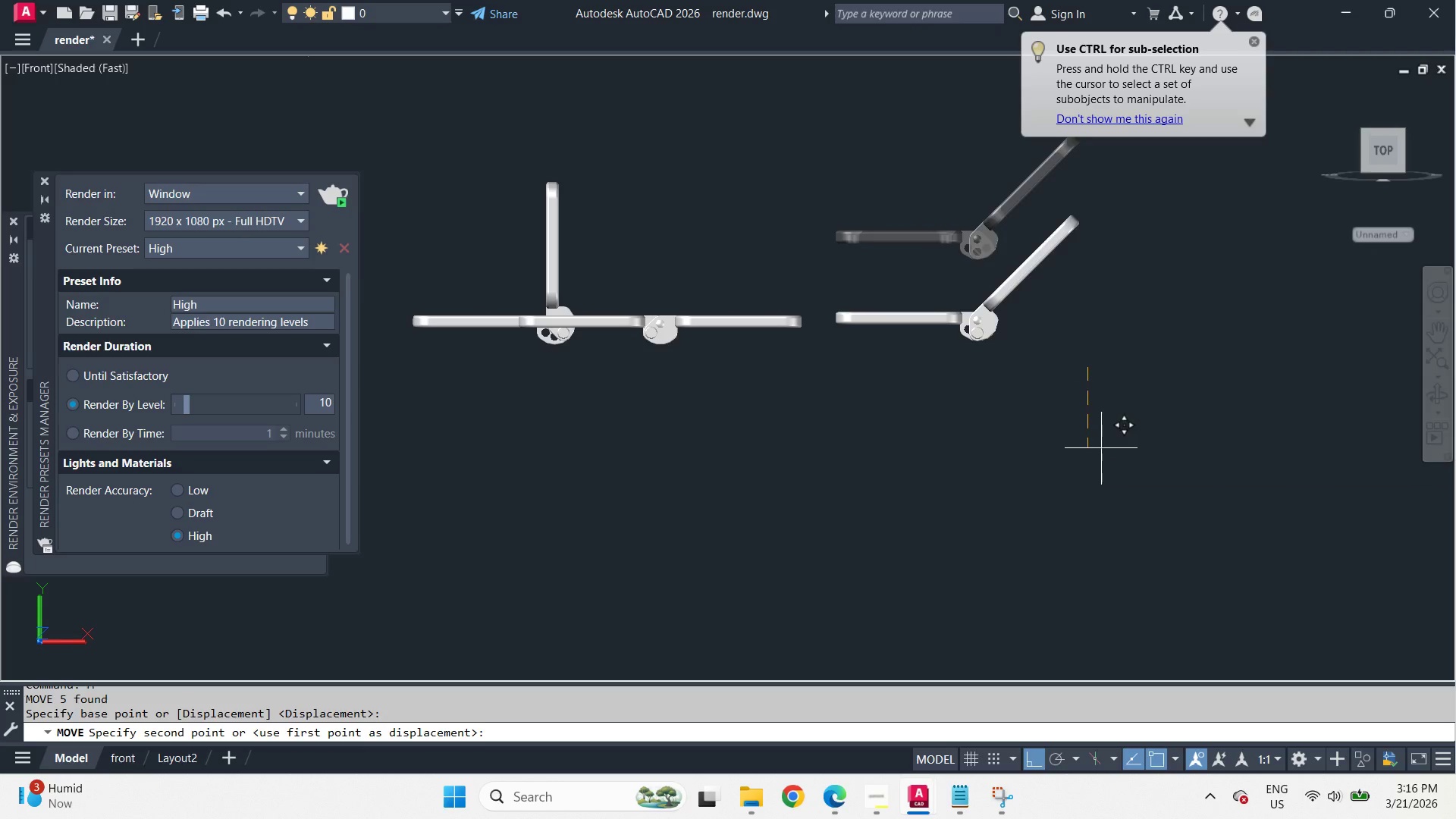 
key(Space)
 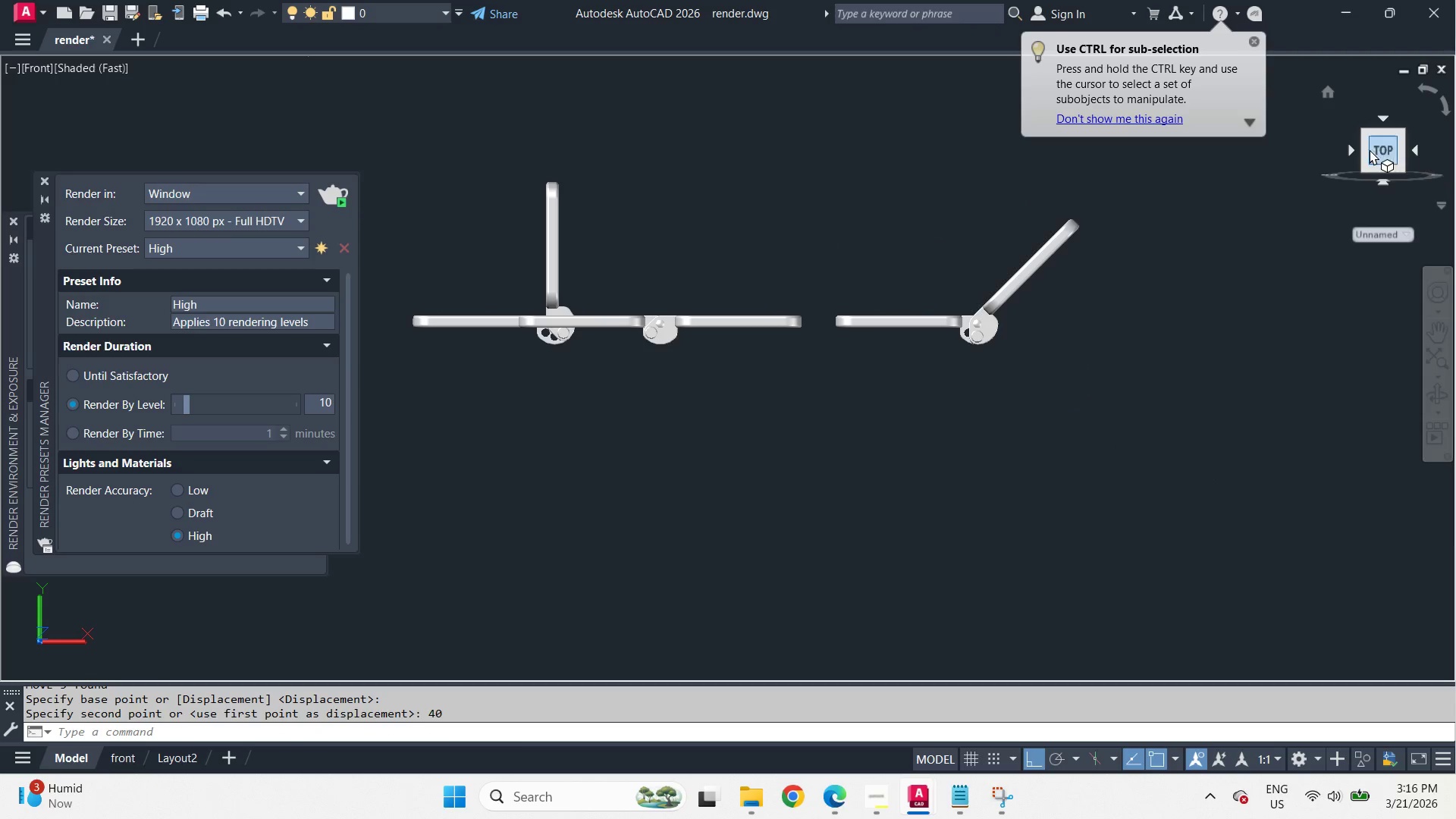 
left_click([1367, 131])
 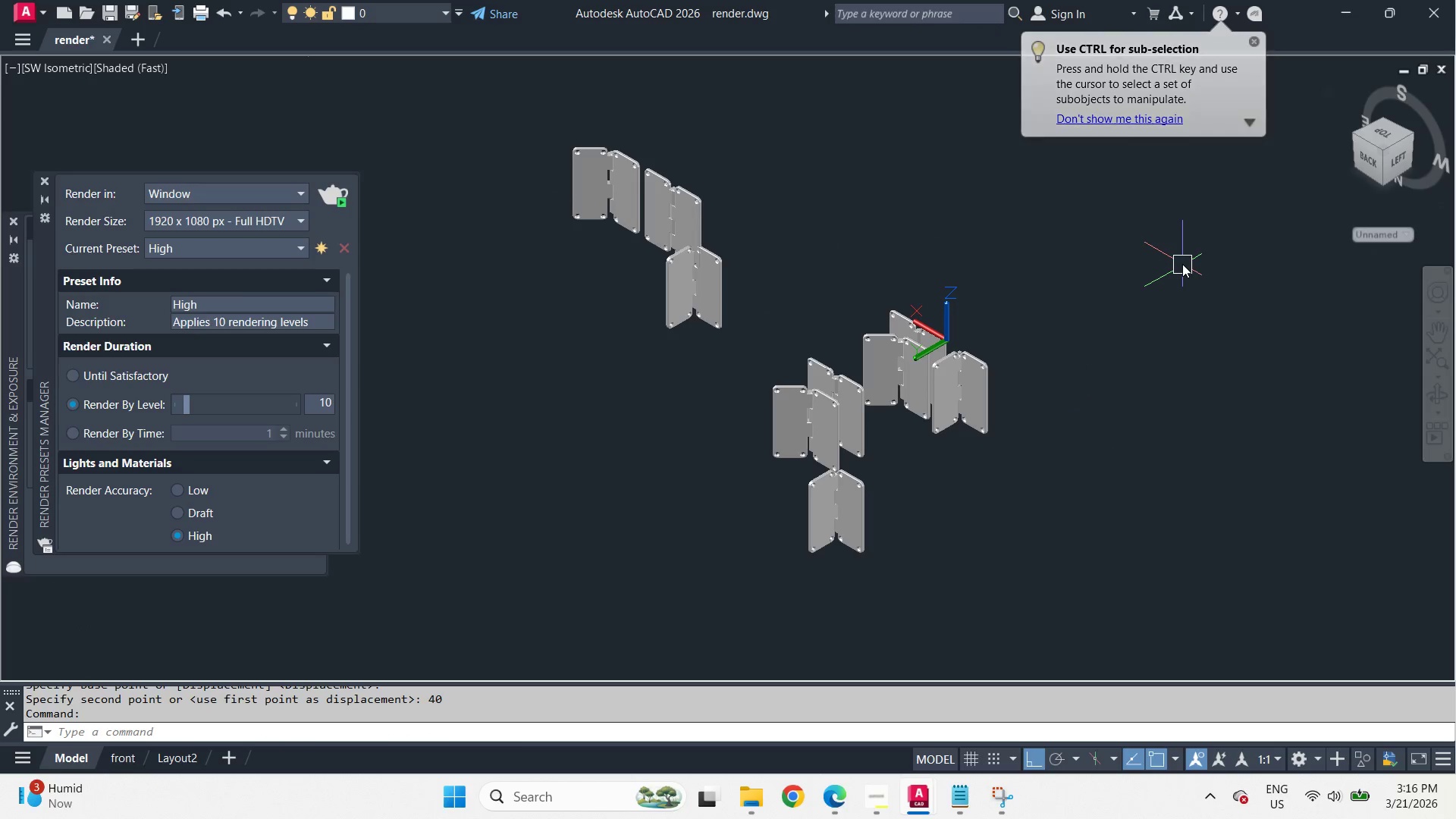 
type(-v sw )
 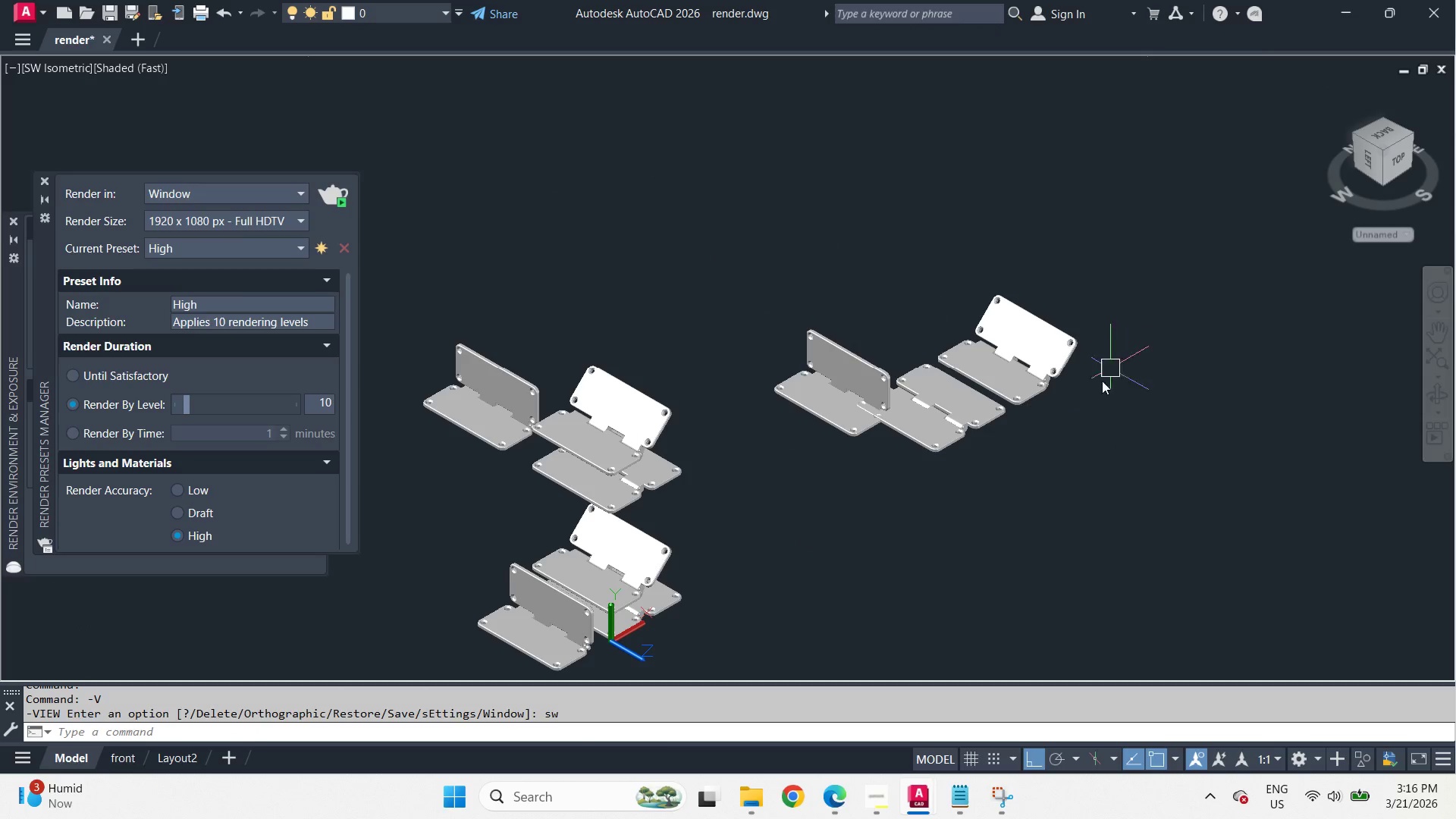 
scroll: coordinate [1050, 445], scroll_direction: up, amount: 2.0
 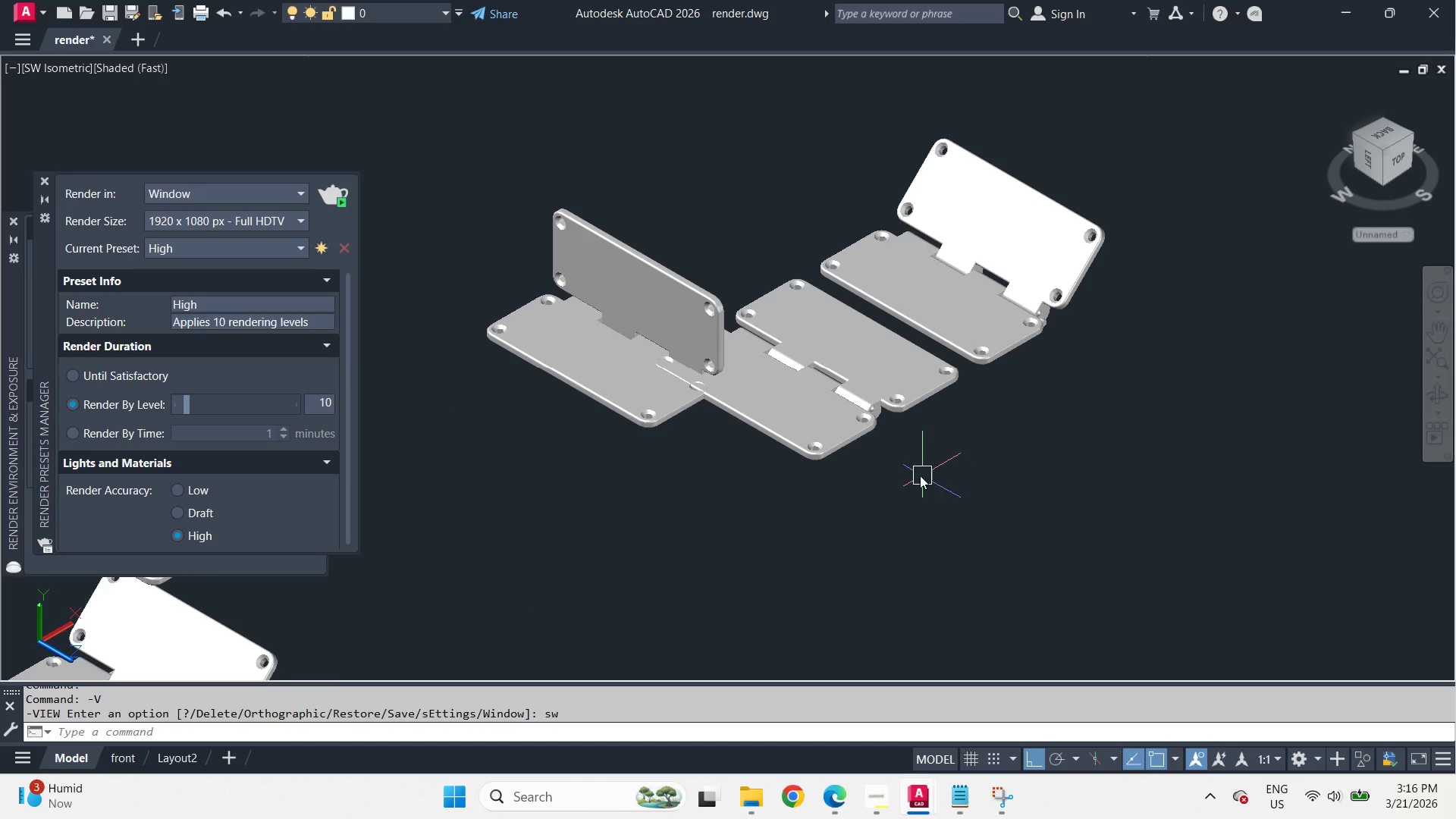 
left_click([911, 475])
 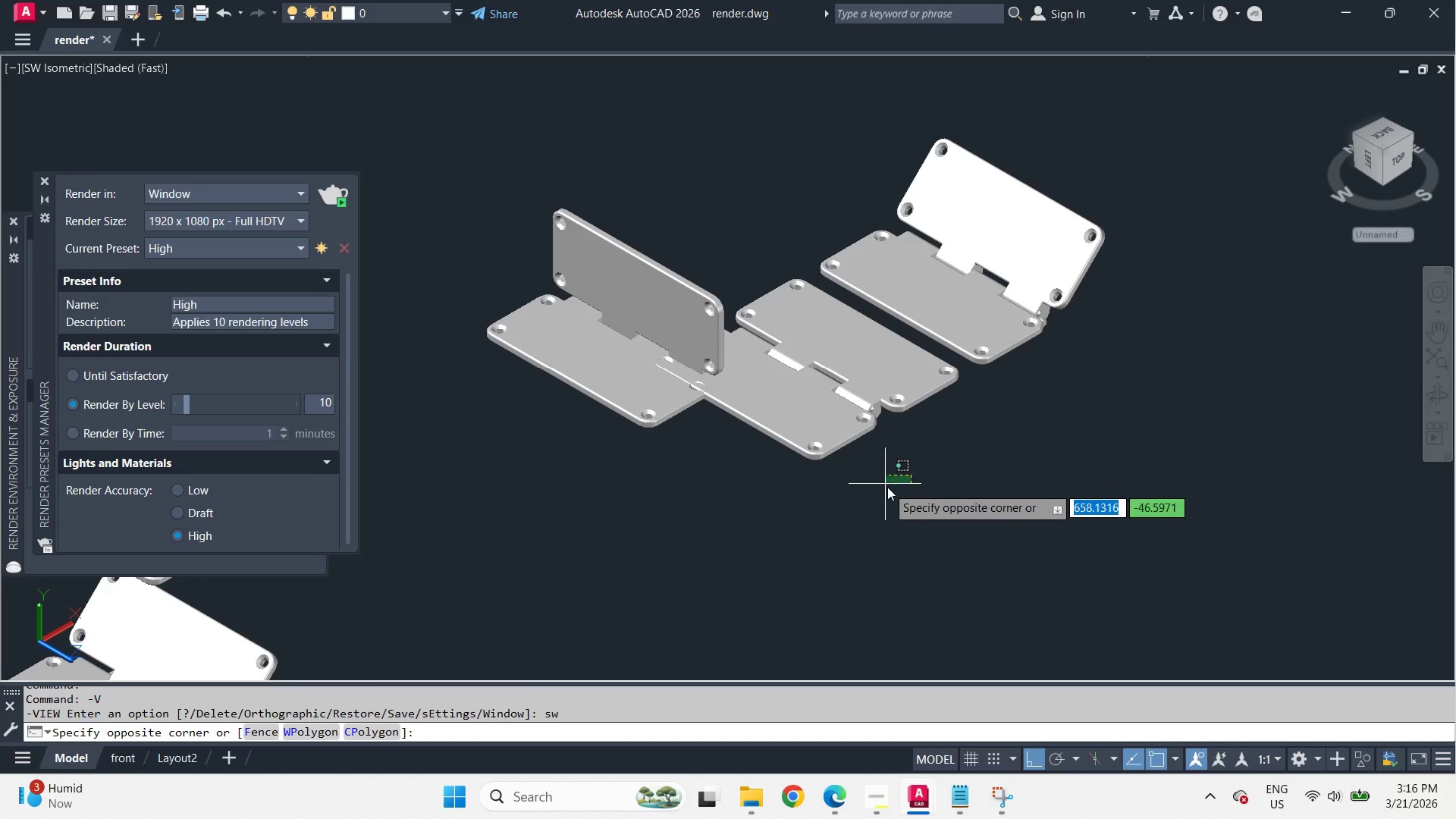 
left_click([887, 487])
 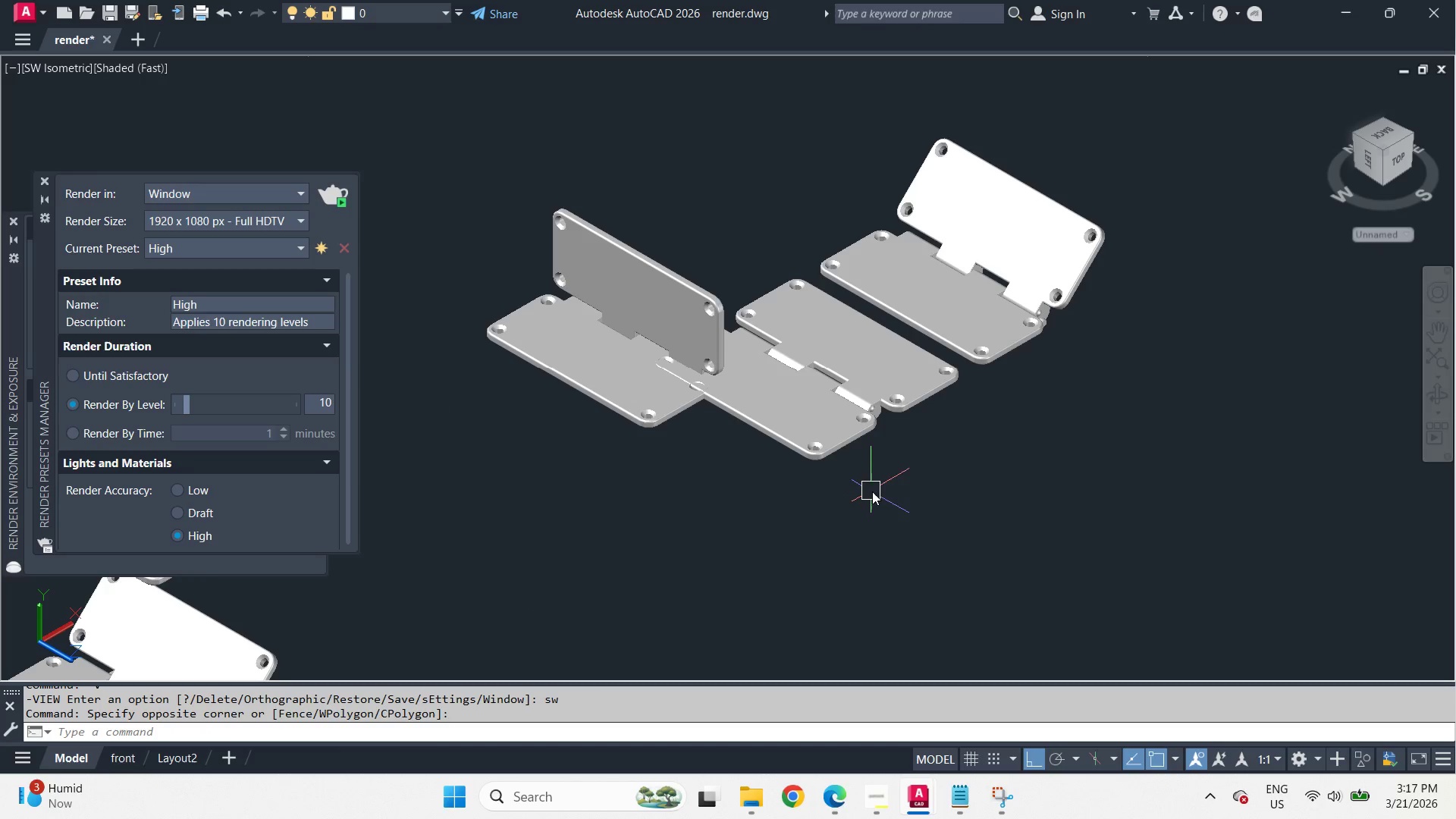 
mouse_move([868, 469])
 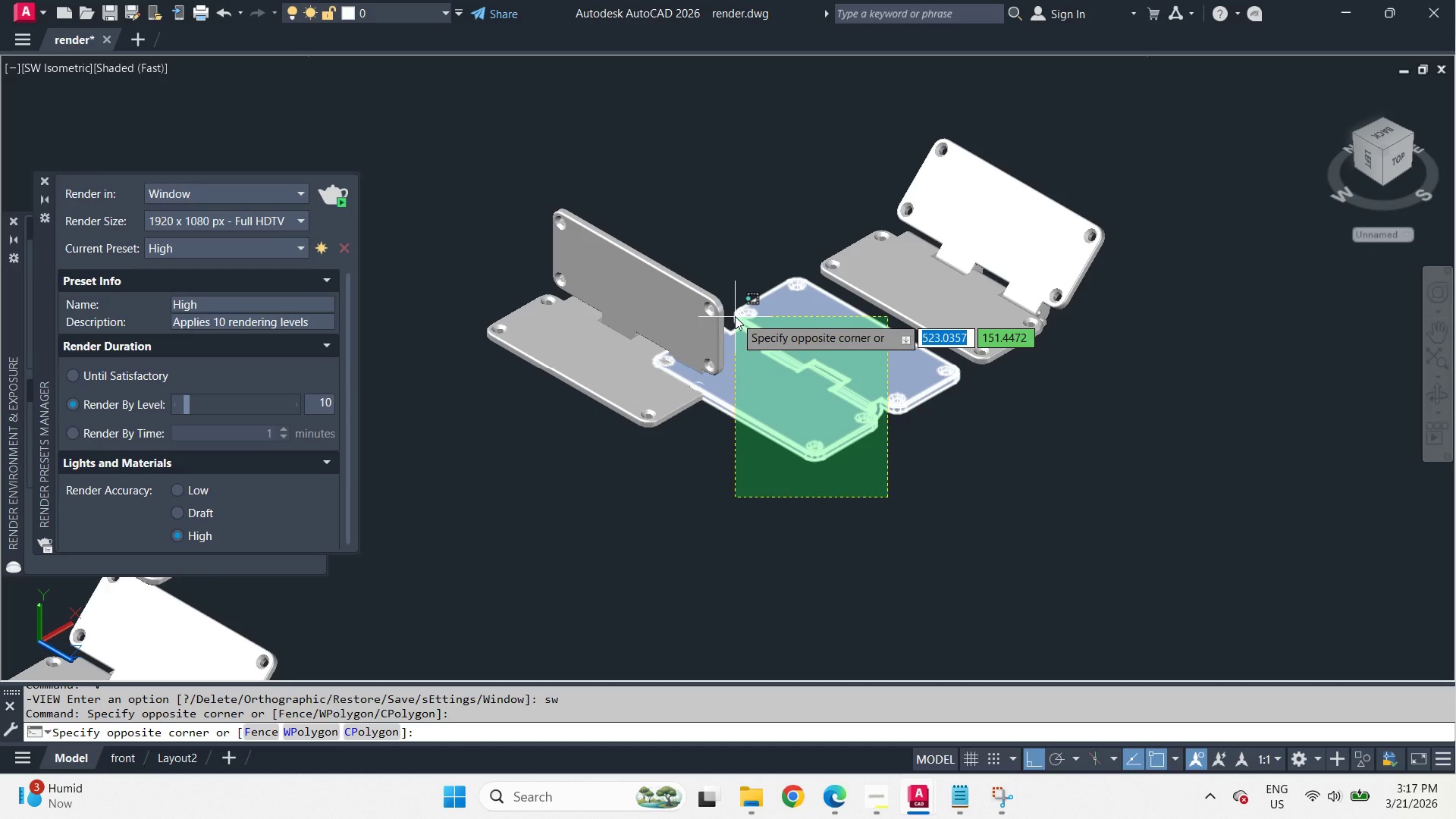 
left_click([735, 316])
 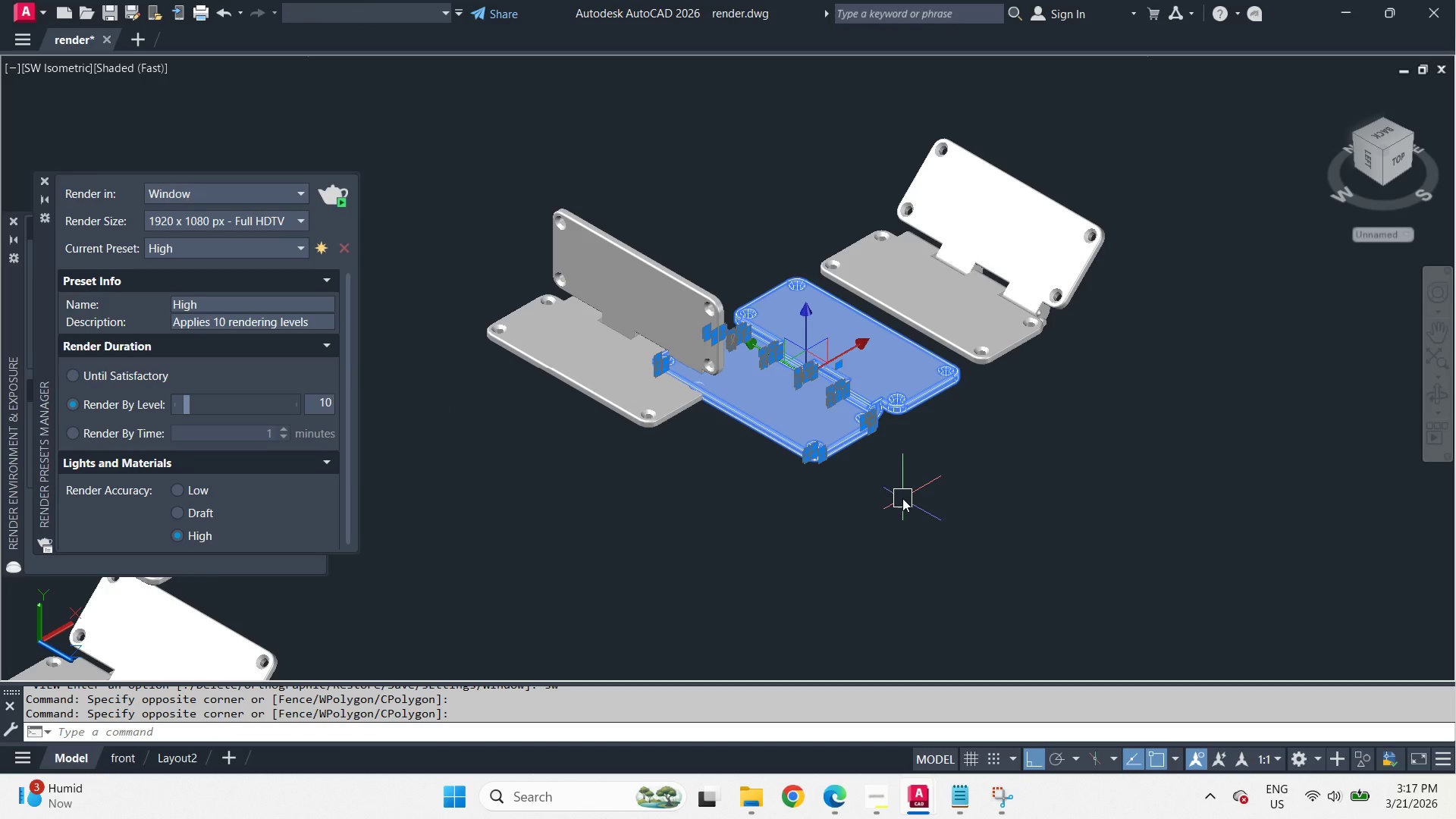 
key(M)
 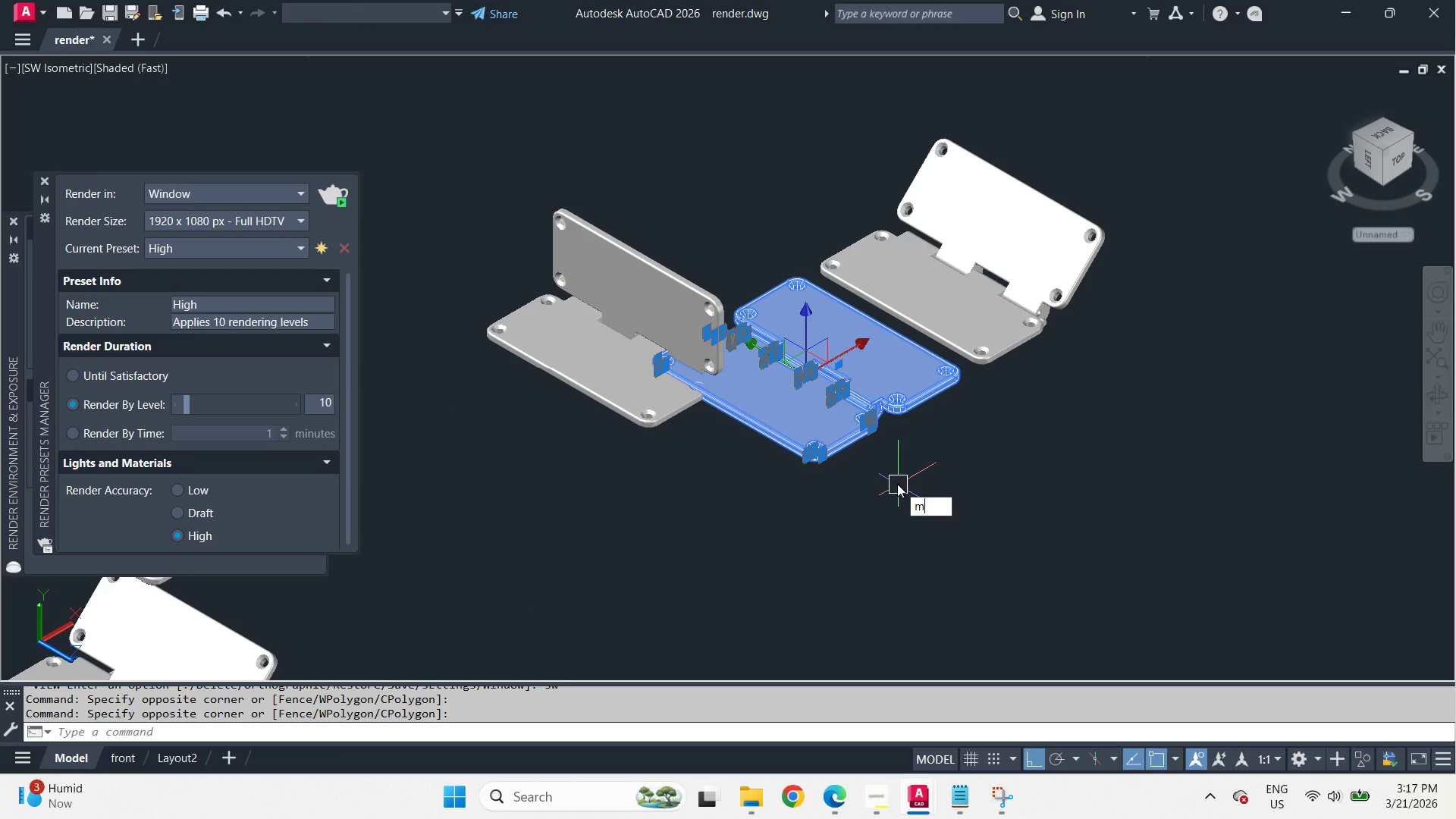 
key(Space)
 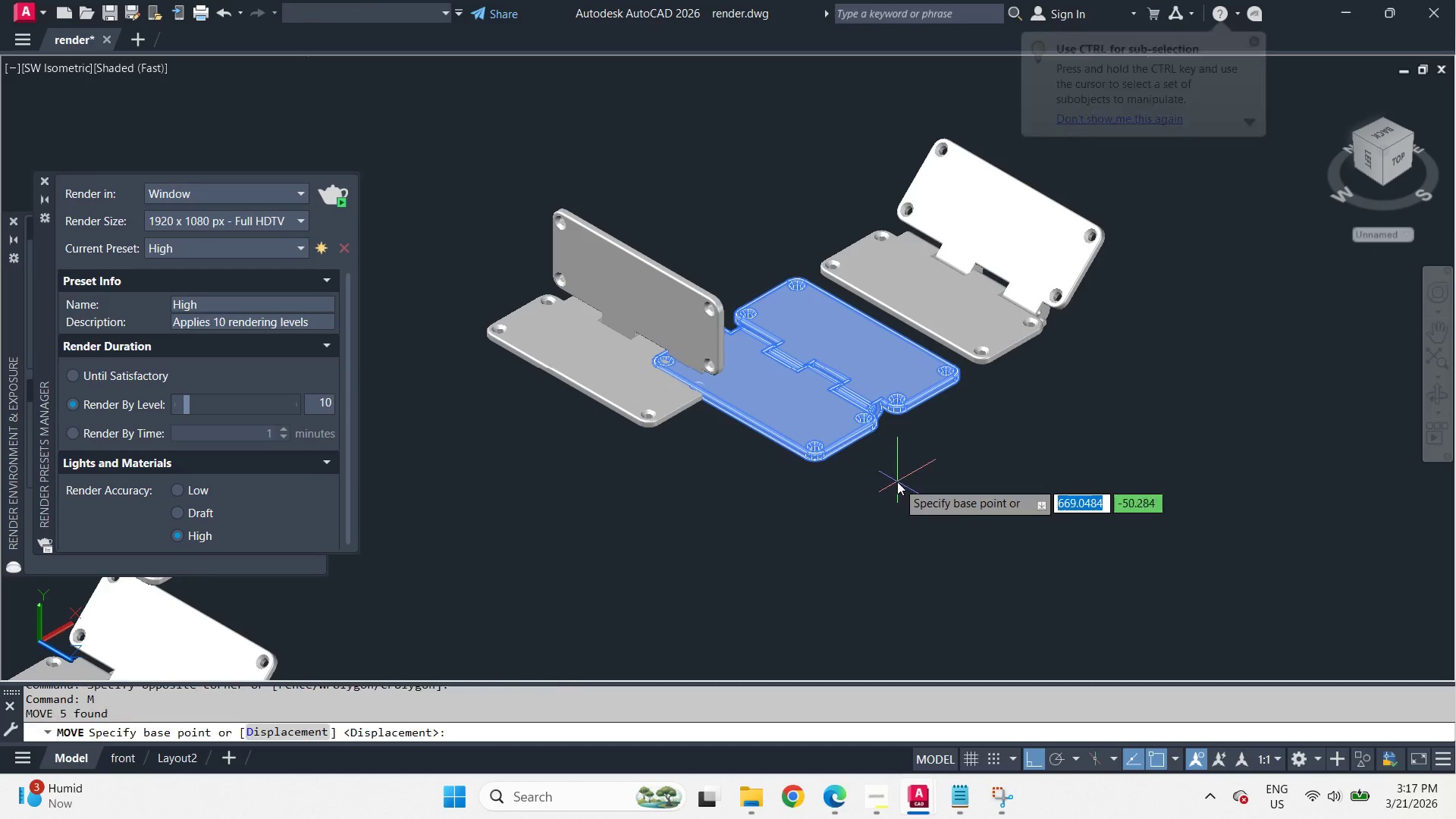 
left_click([897, 482])
 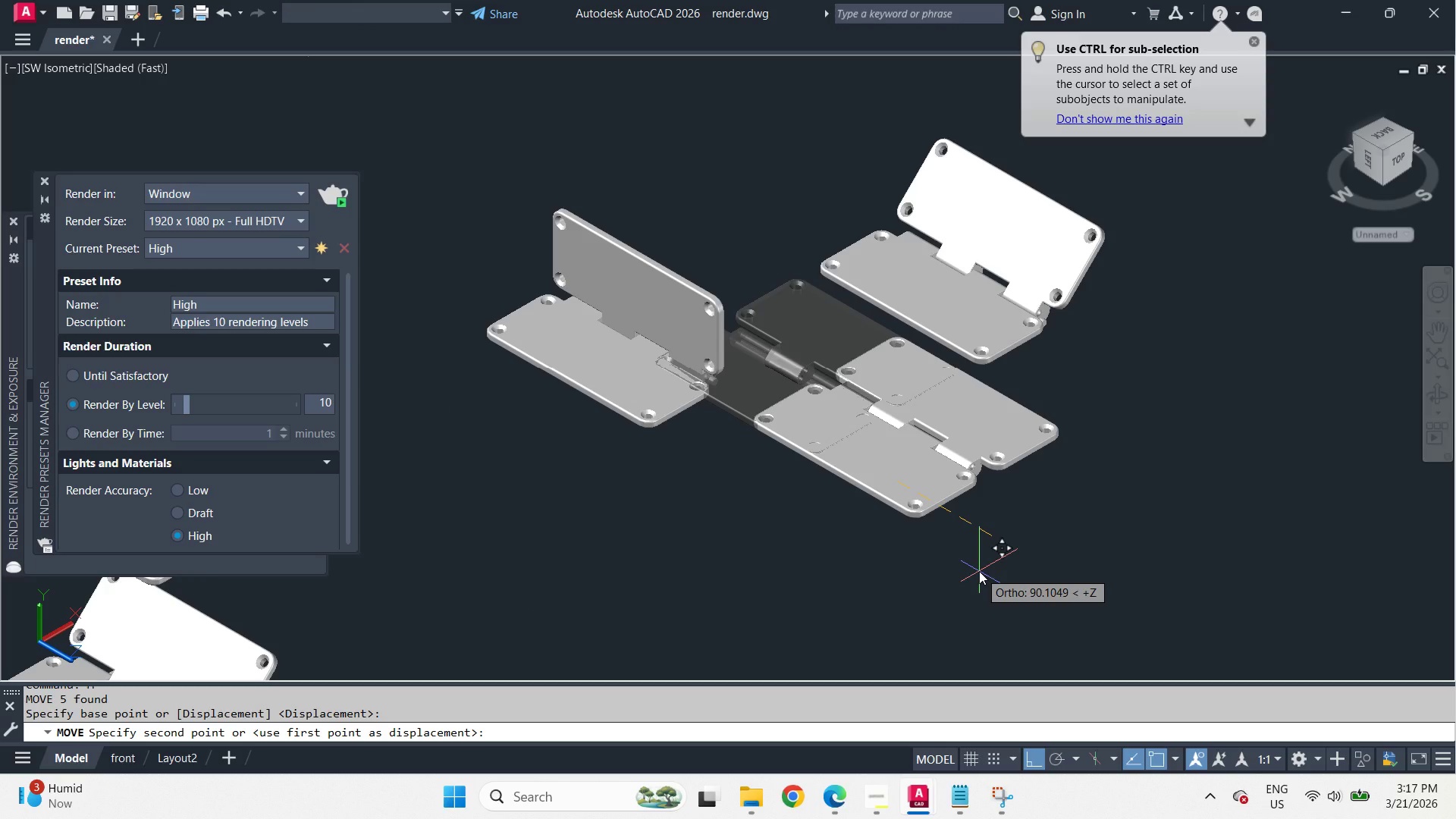 
key(Numpad1)
 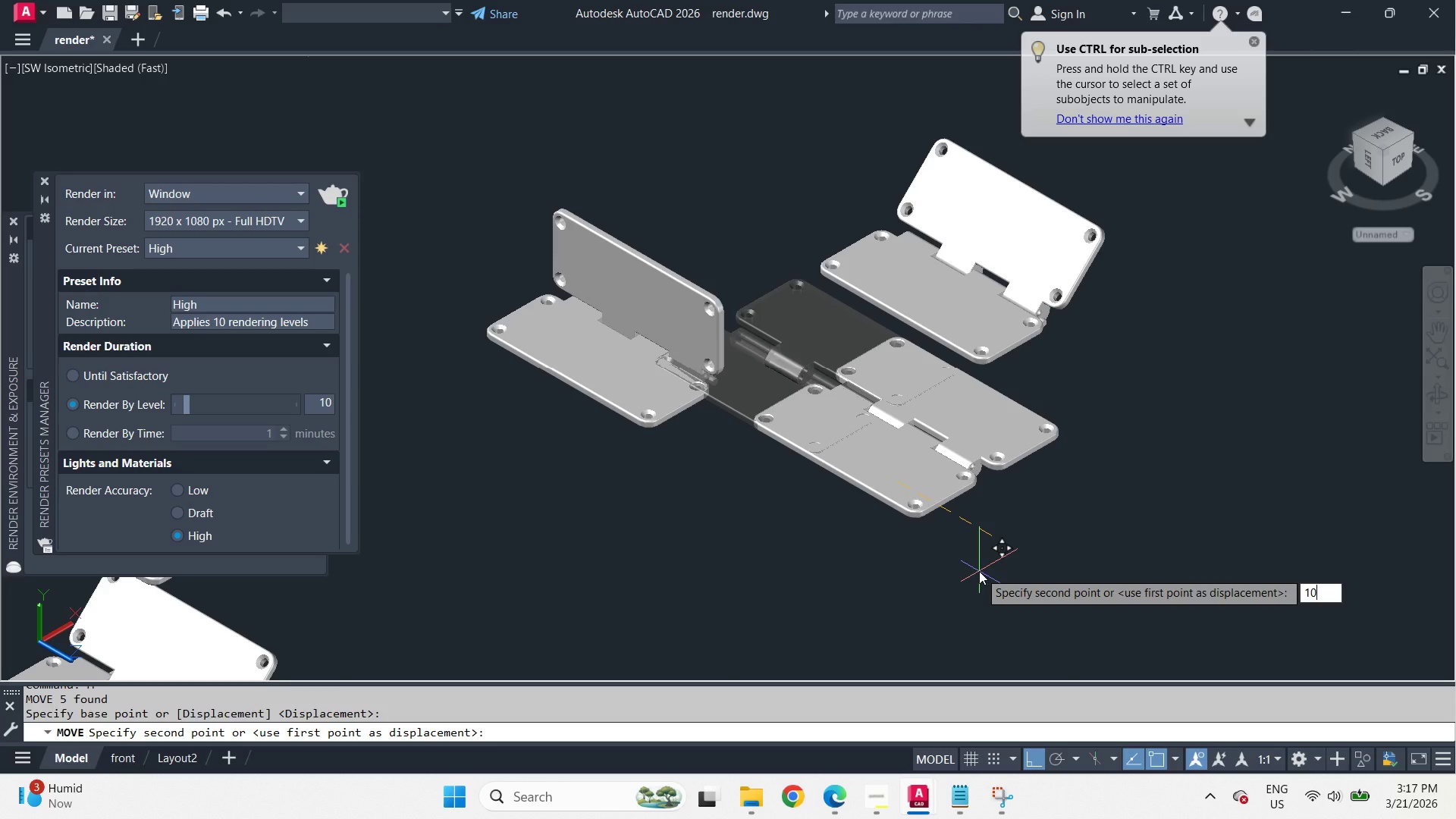 
key(Numpad0)
 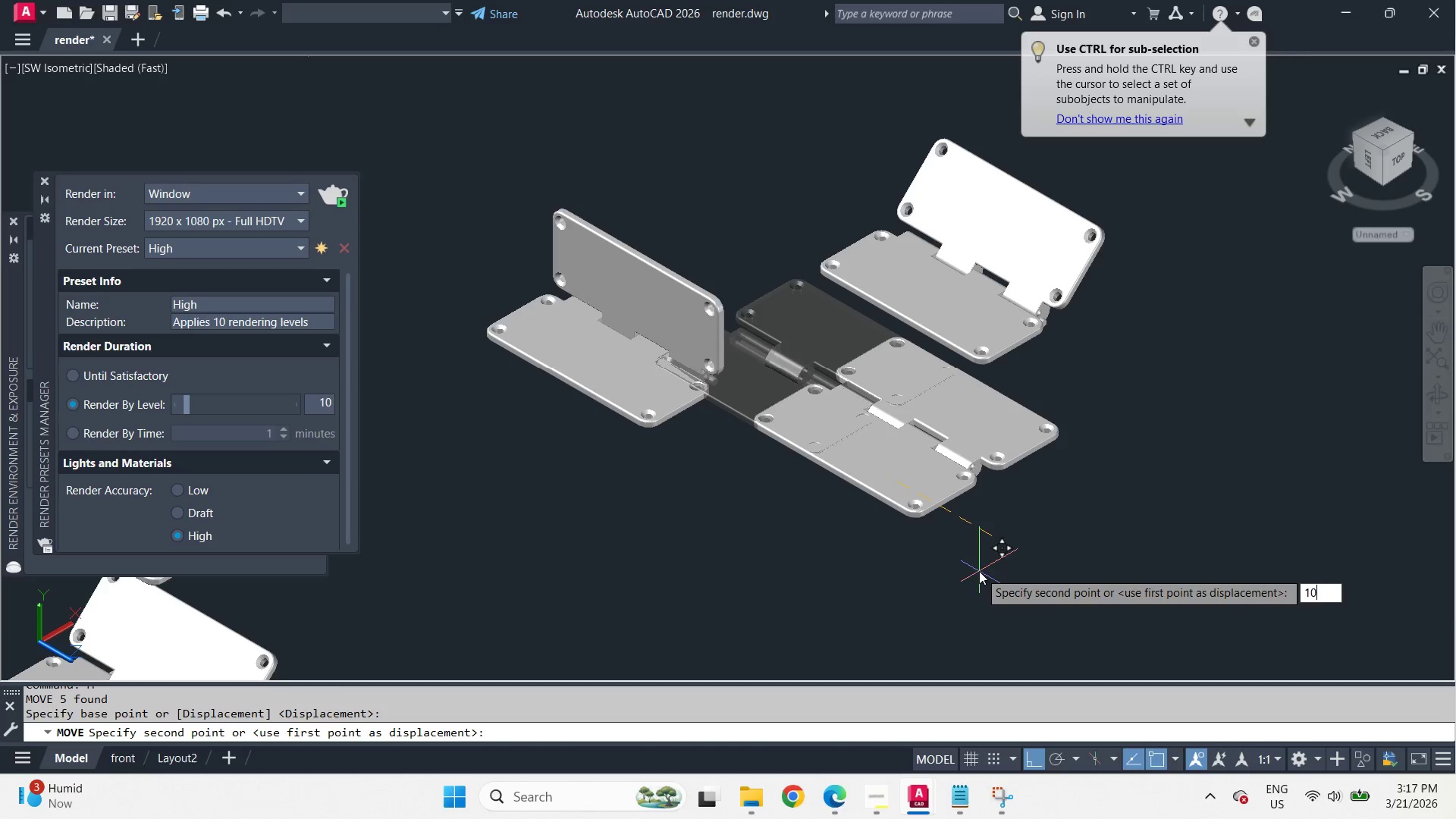 
key(Numpad0)
 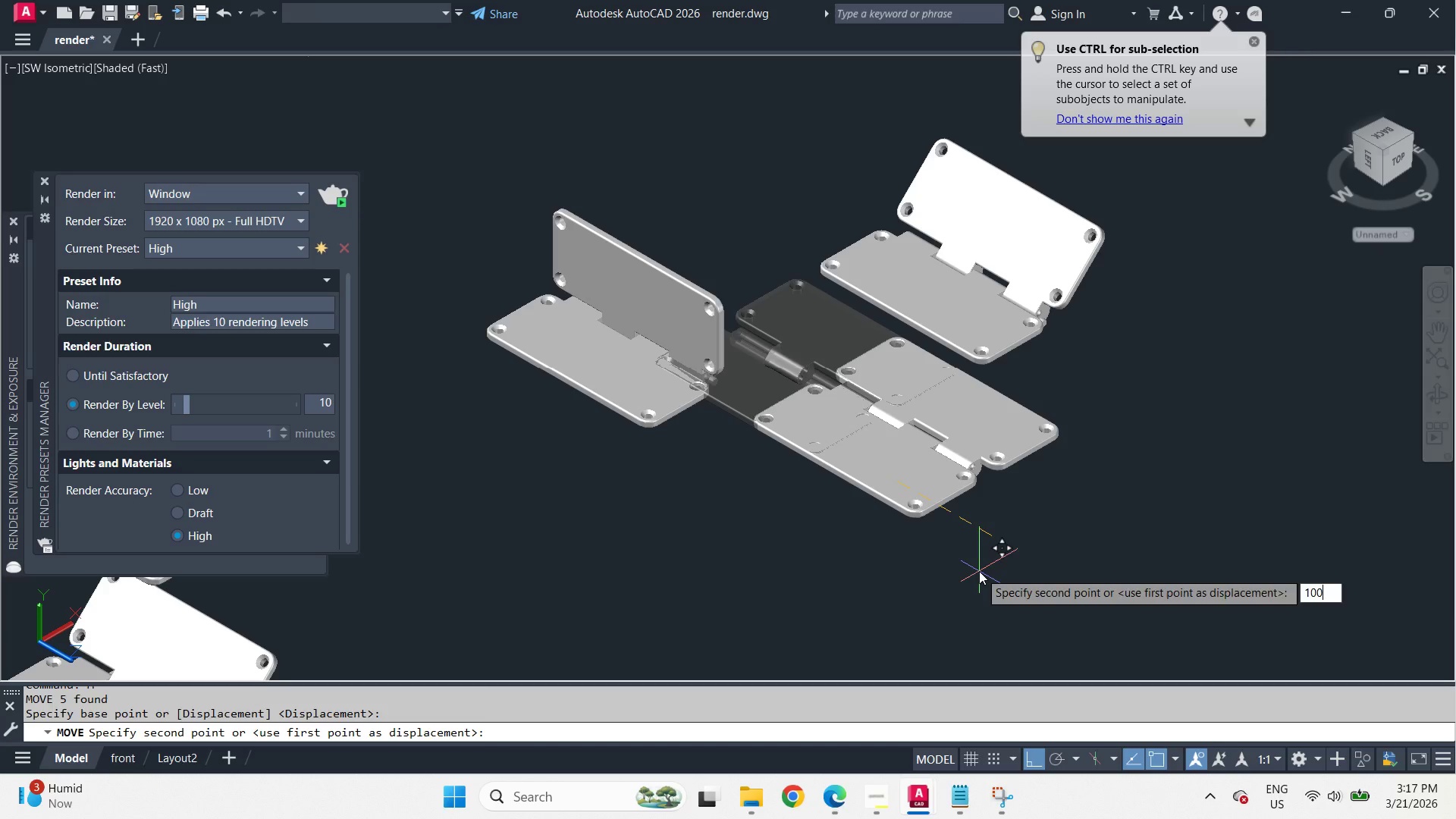 
key(Space)
 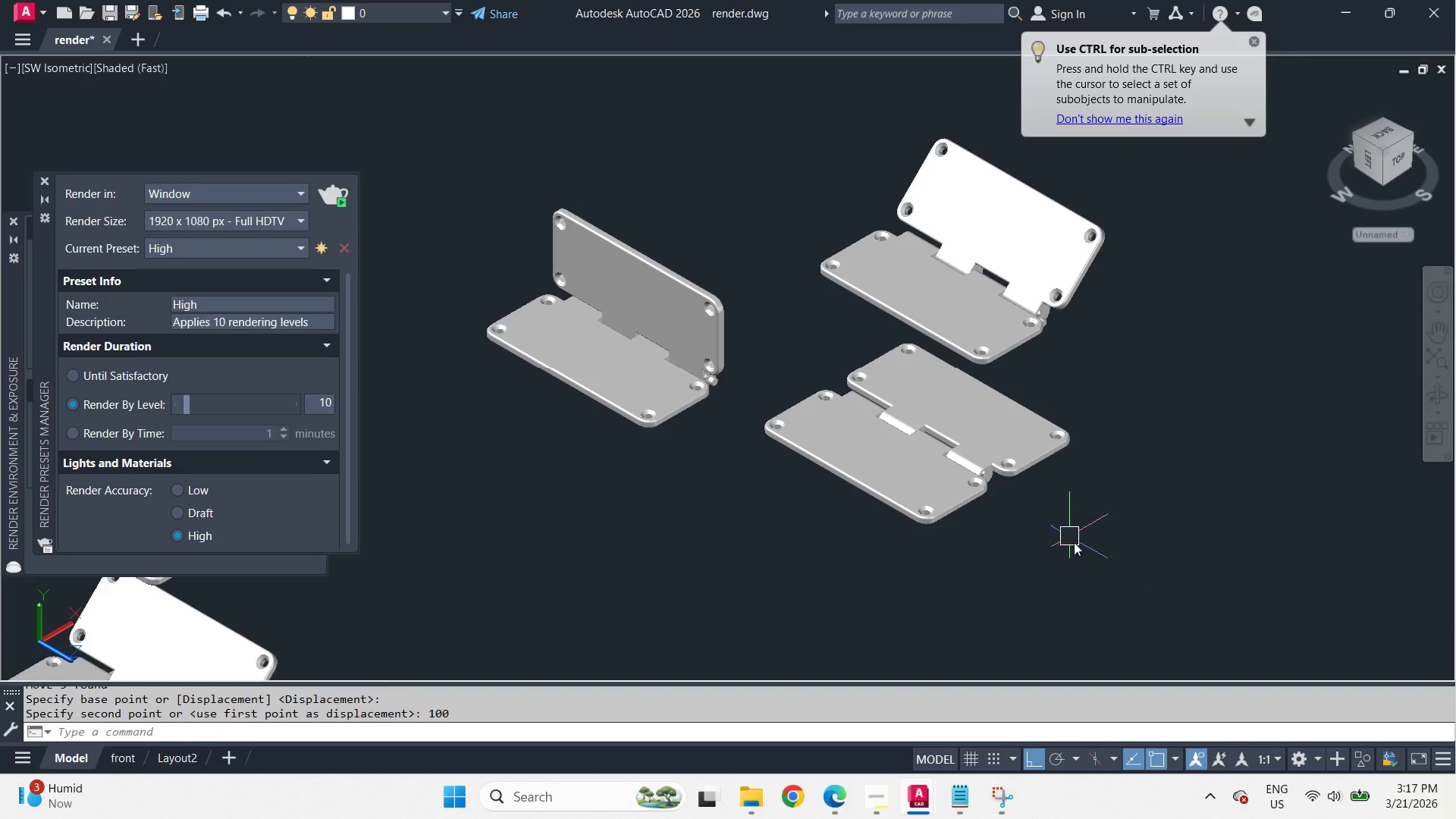 
left_click_drag(start_coordinate=[1076, 570], to_coordinate=[1046, 554])
 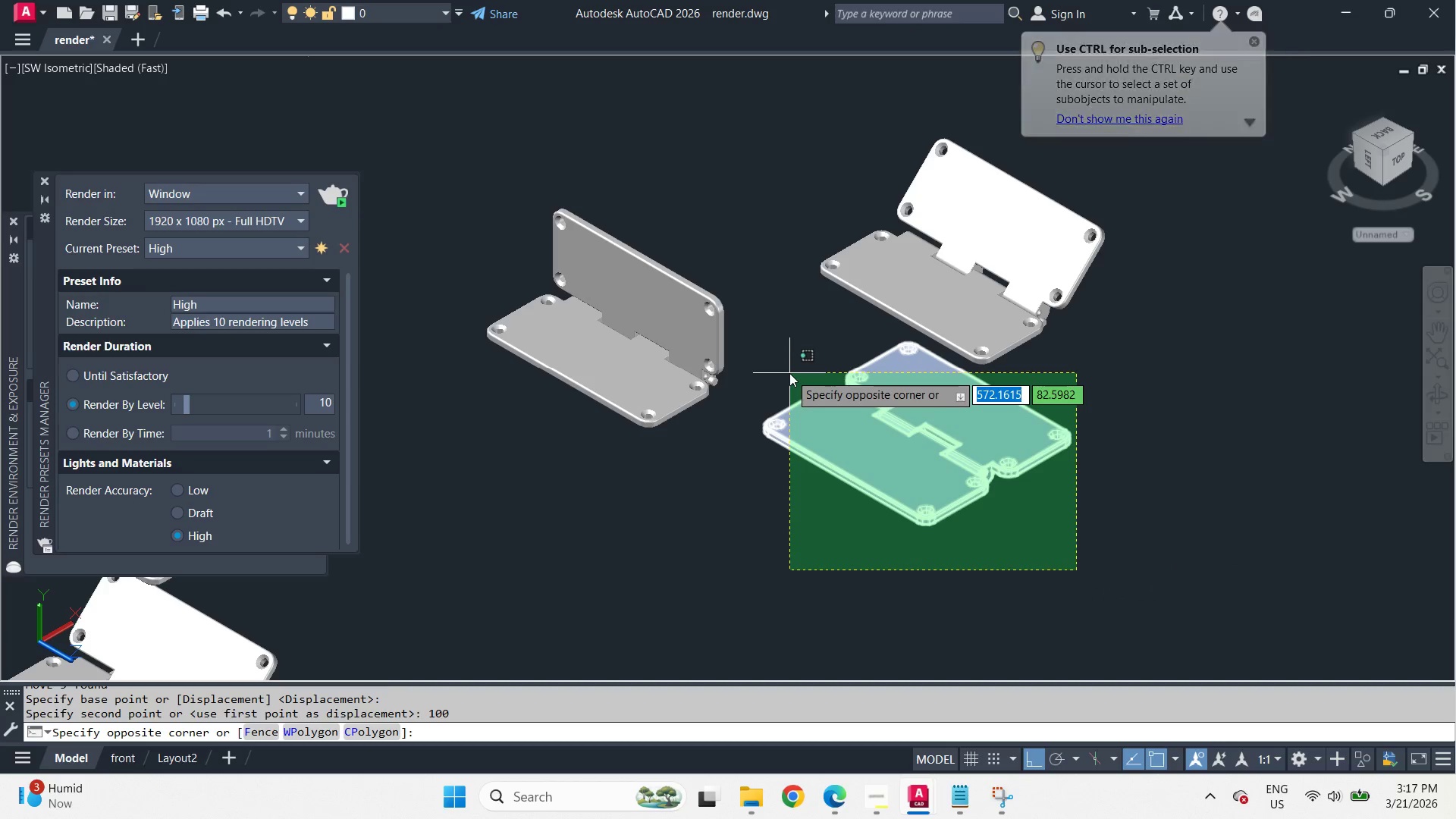 
left_click([789, 373])
 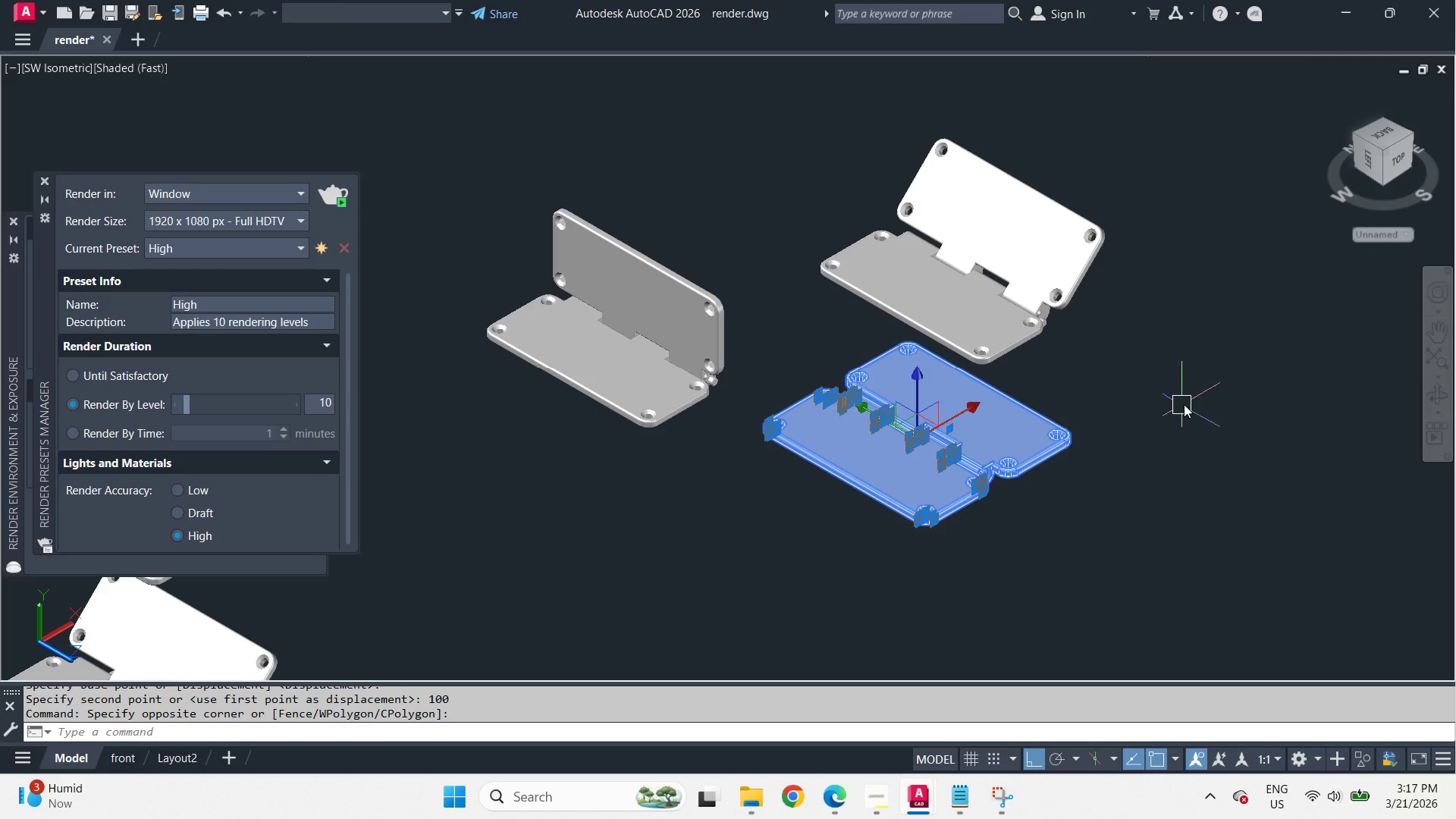 
key(Space)
 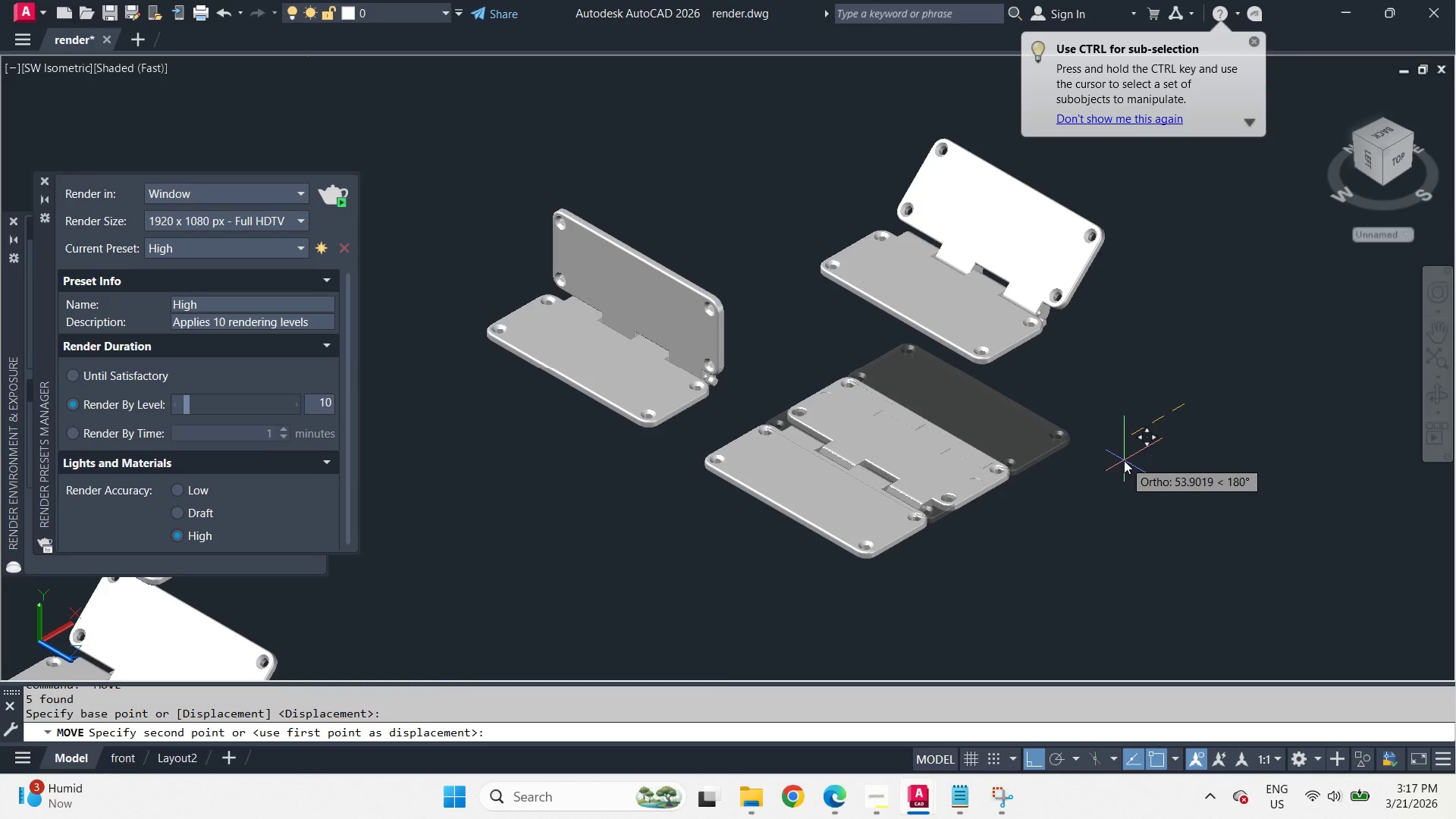 
key(Numpad5)
 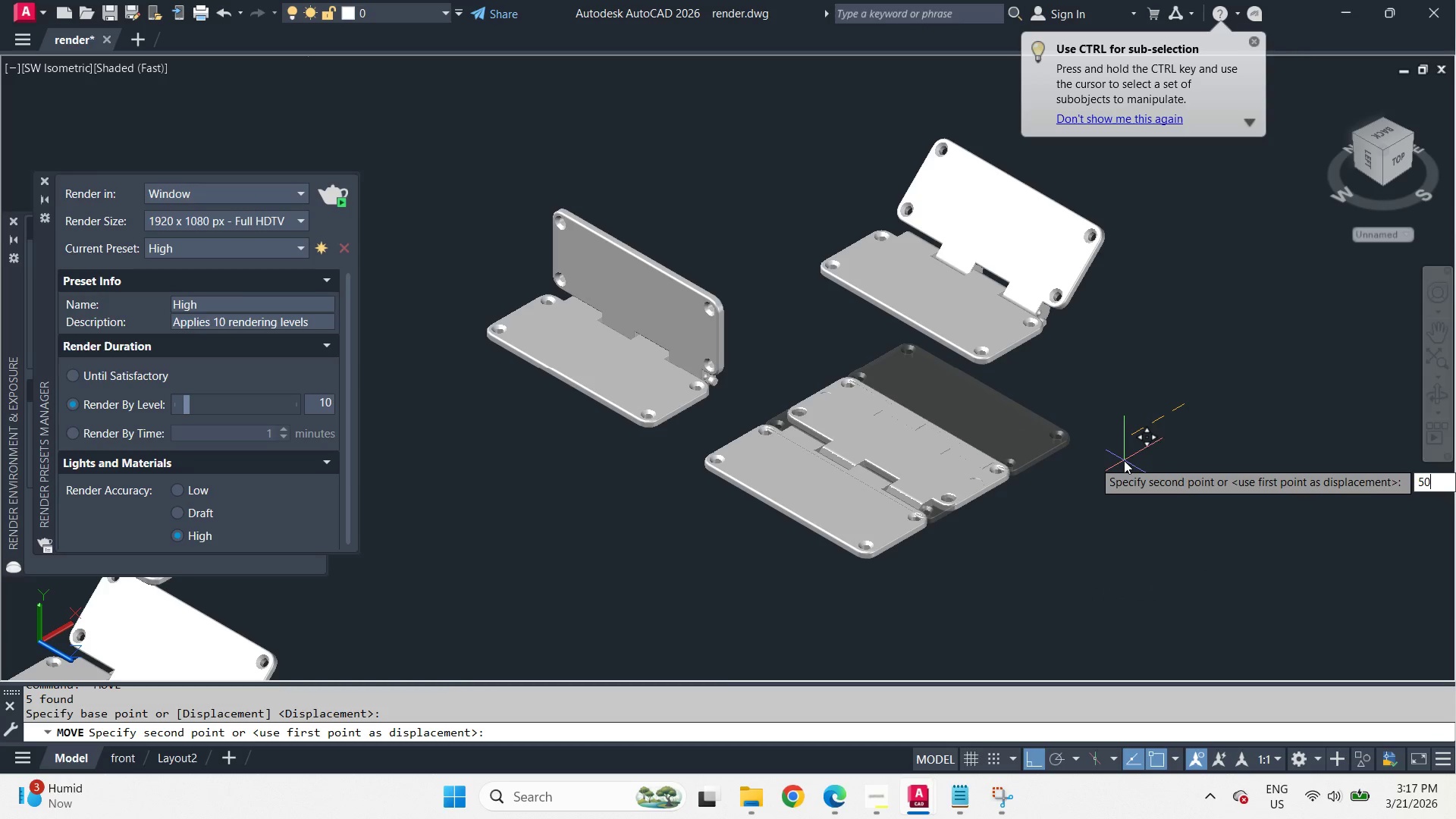 
key(Numpad0)
 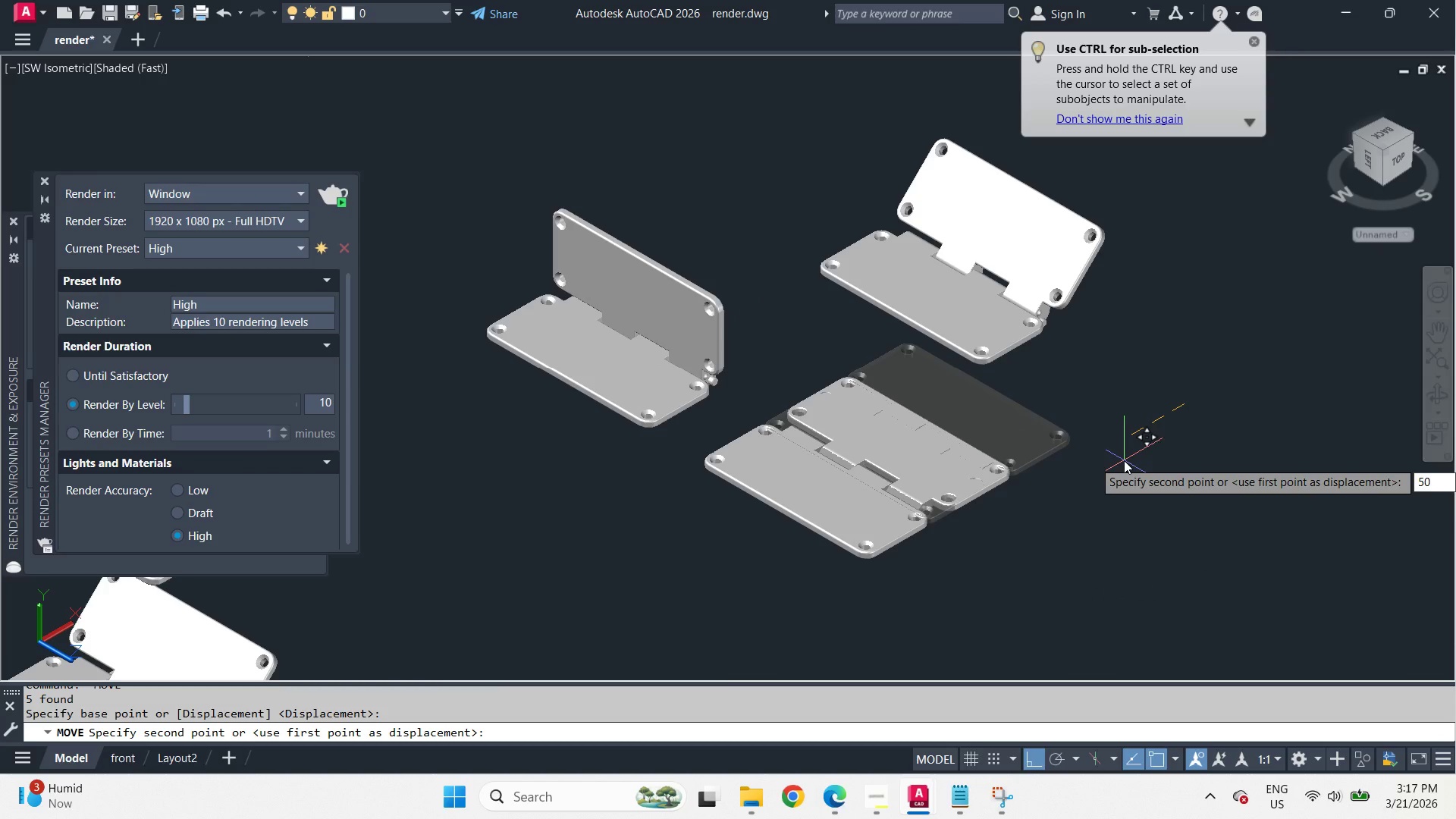 
key(NumpadEnter)
 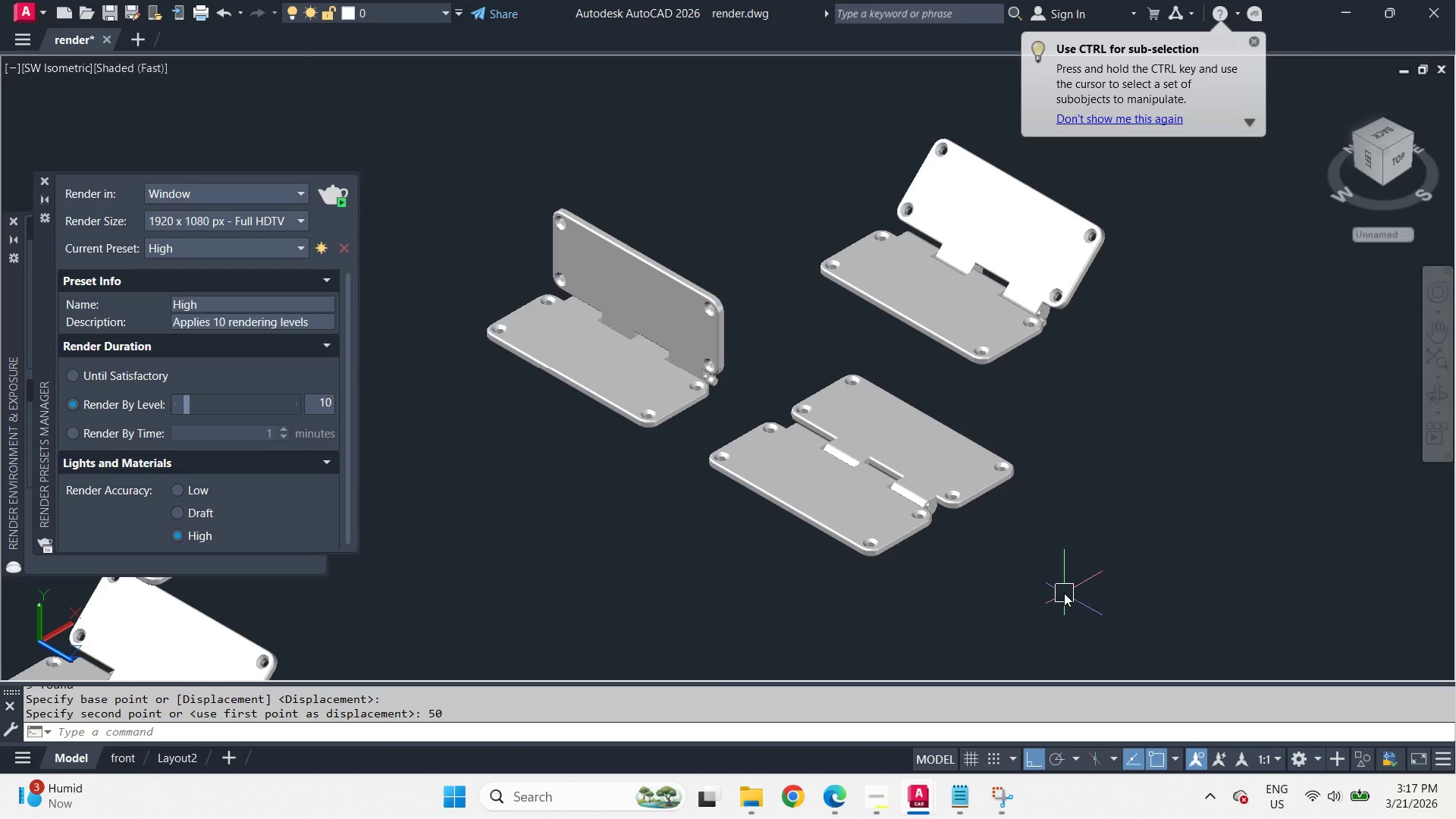 
left_click_drag(start_coordinate=[1064, 593], to_coordinate=[1012, 575])
 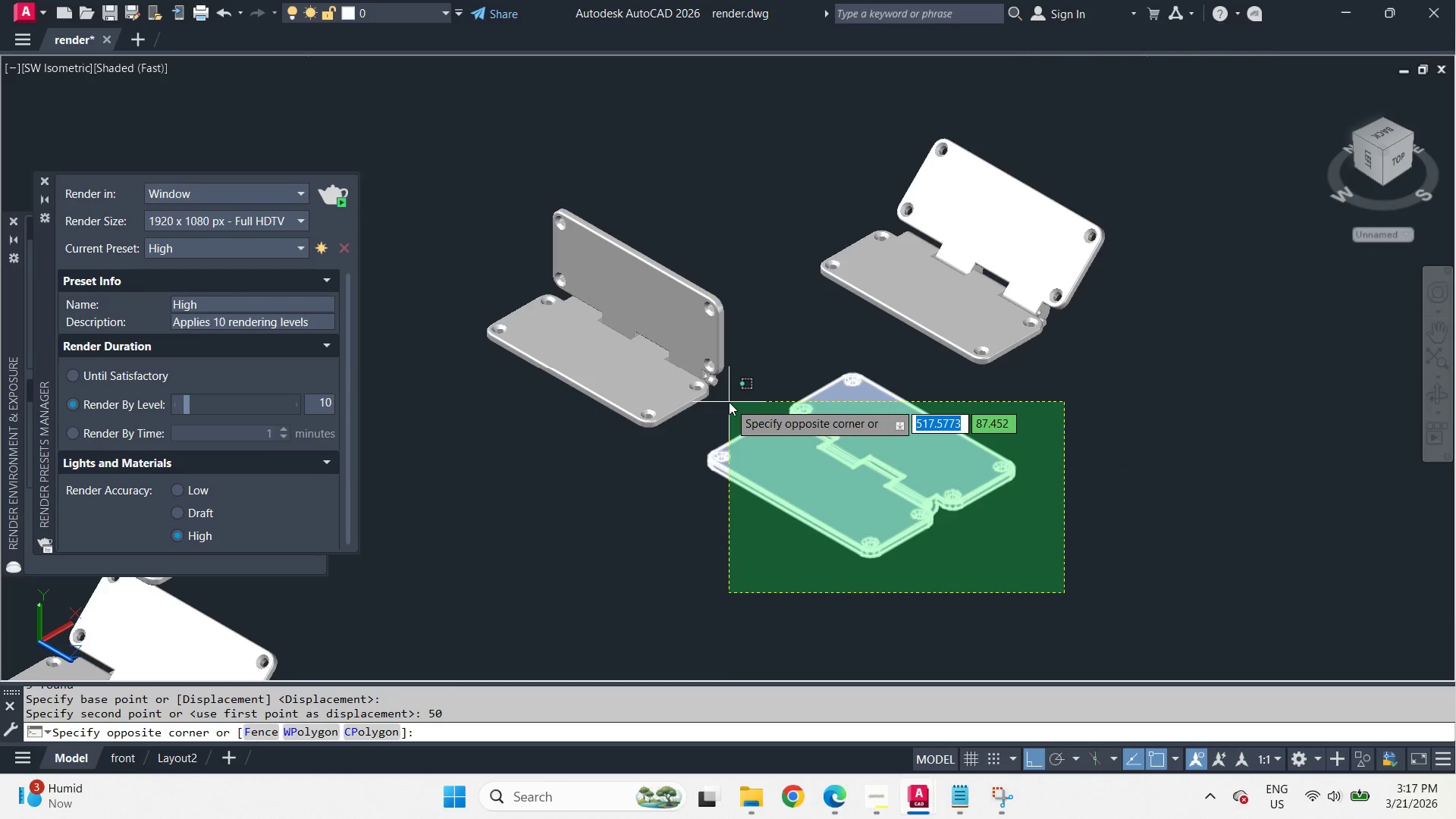 
left_click([729, 400])
 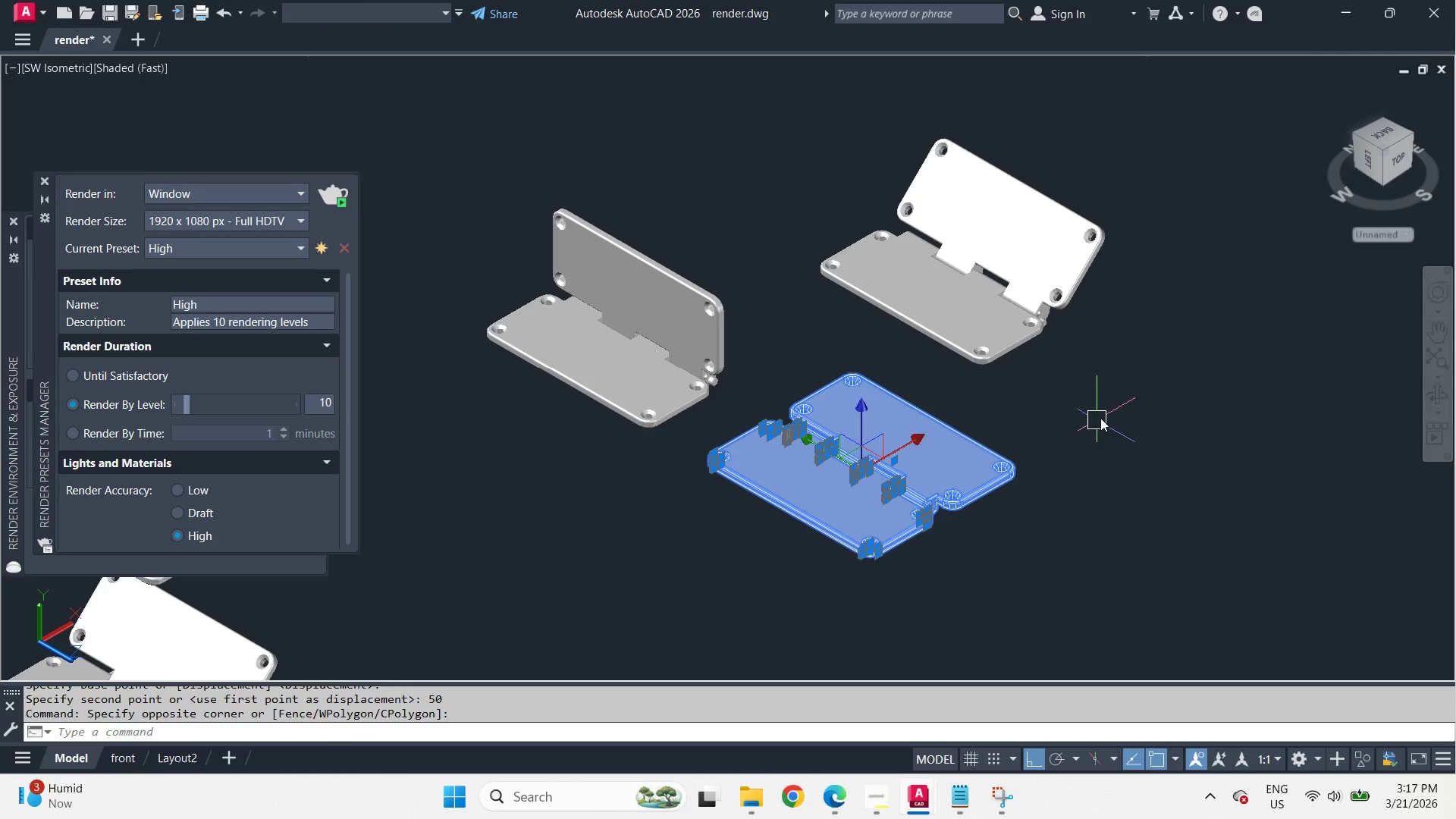 
hold_key(key=Space, duration=1.95)
 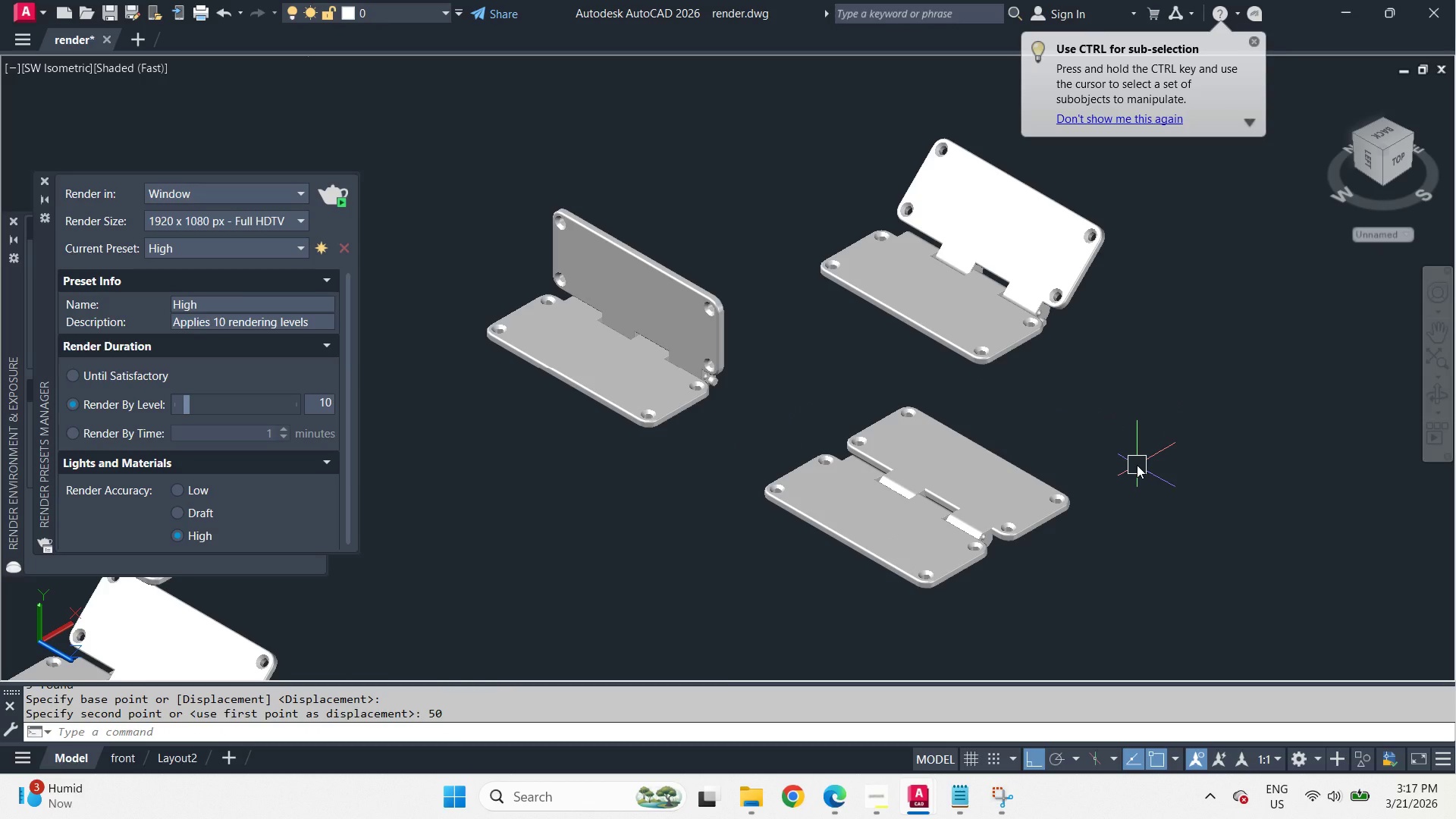 
left_click_drag(start_coordinate=[1101, 412], to_coordinate=[1106, 416])
 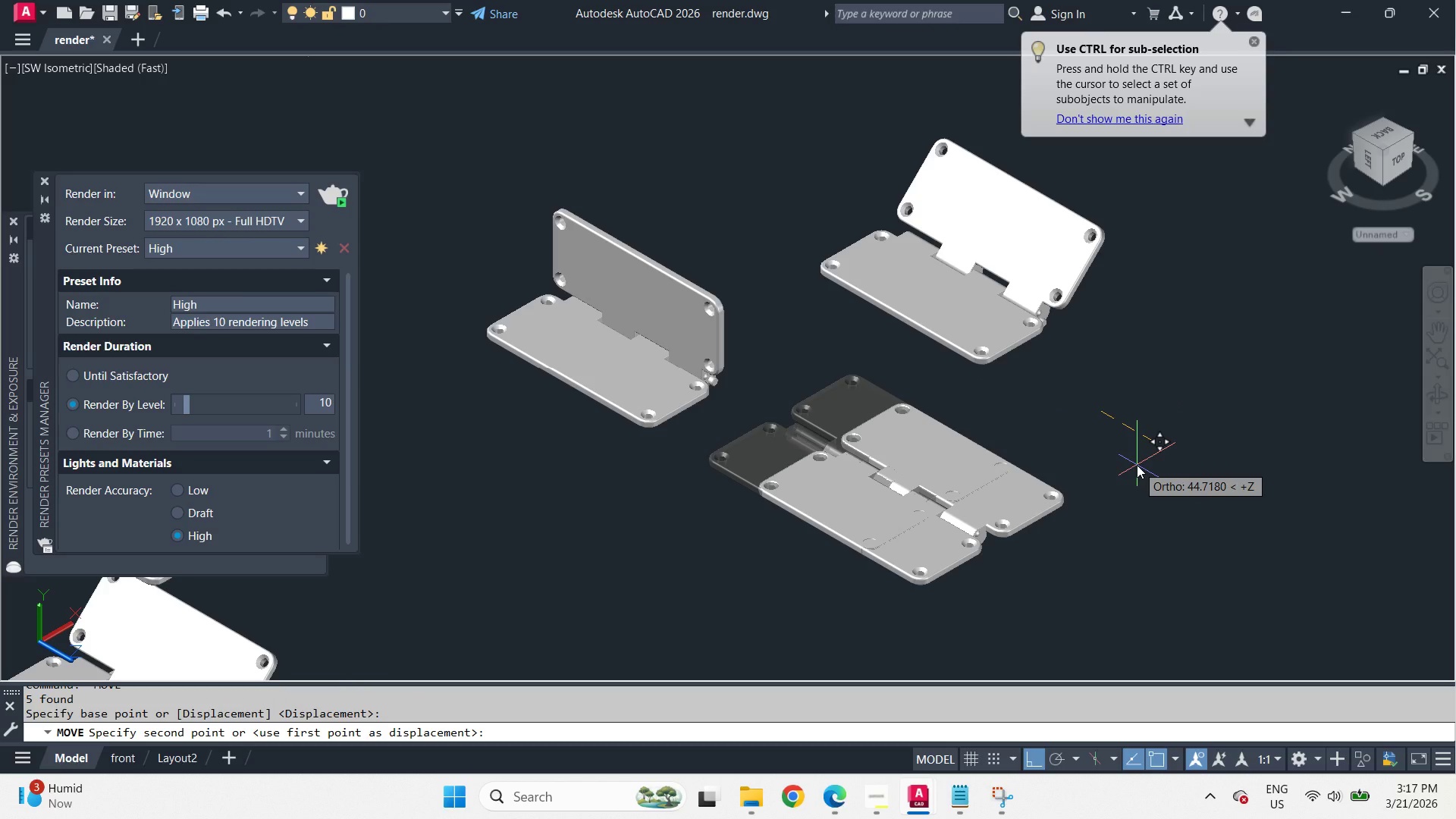 
key(Numpad5)
 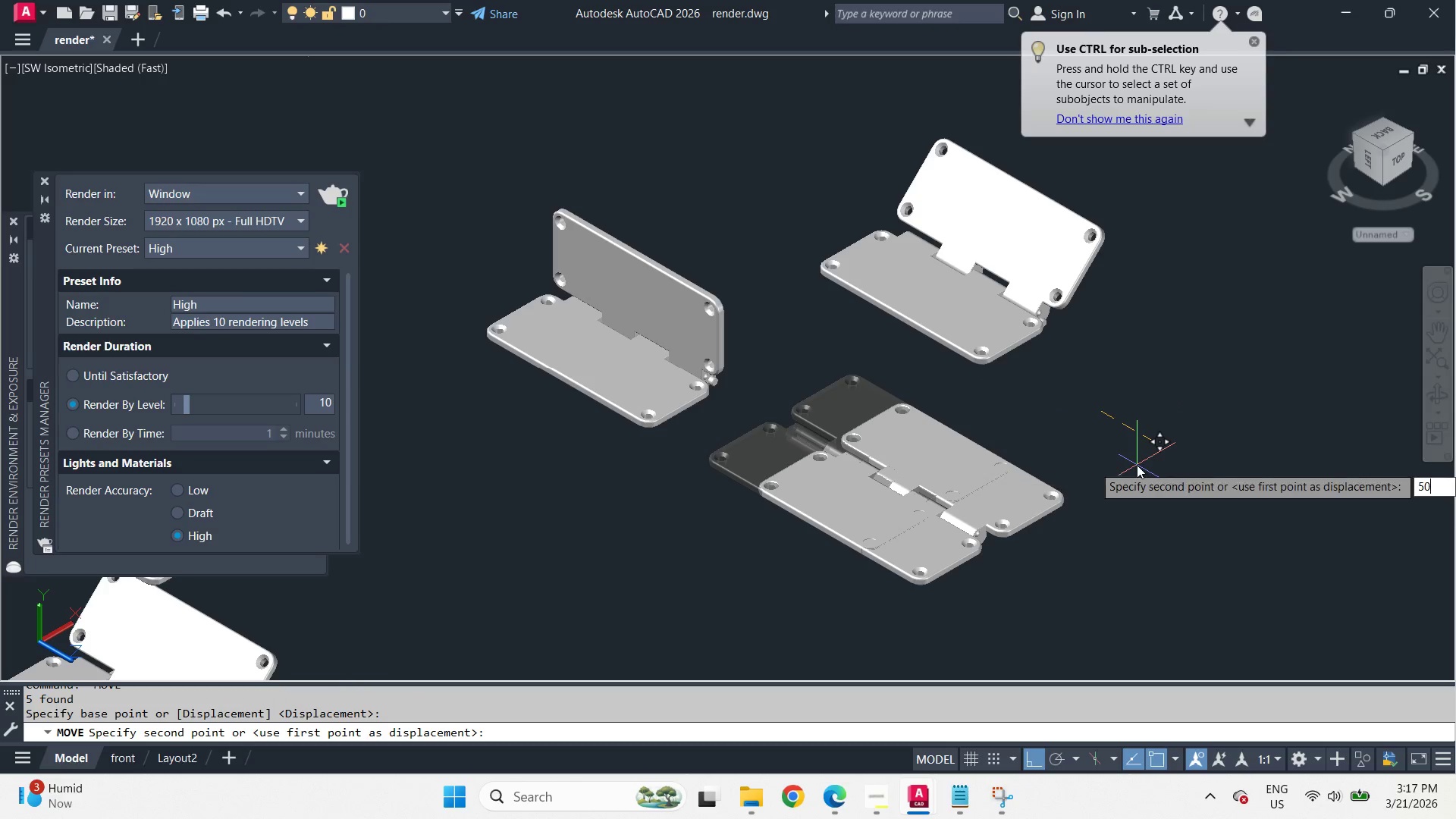 
key(Numpad0)
 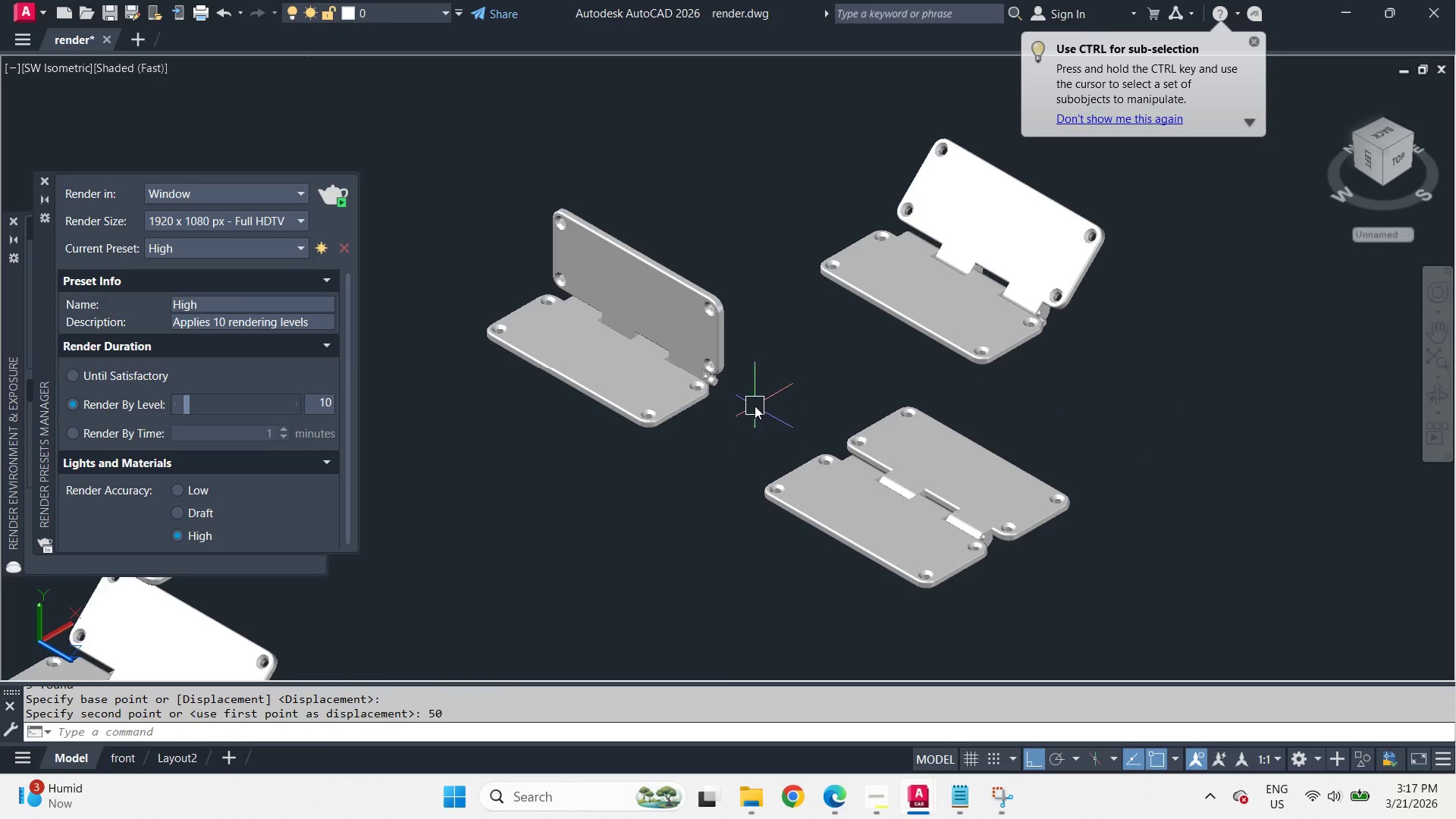 
left_click_drag(start_coordinate=[757, 434], to_coordinate=[752, 432])
 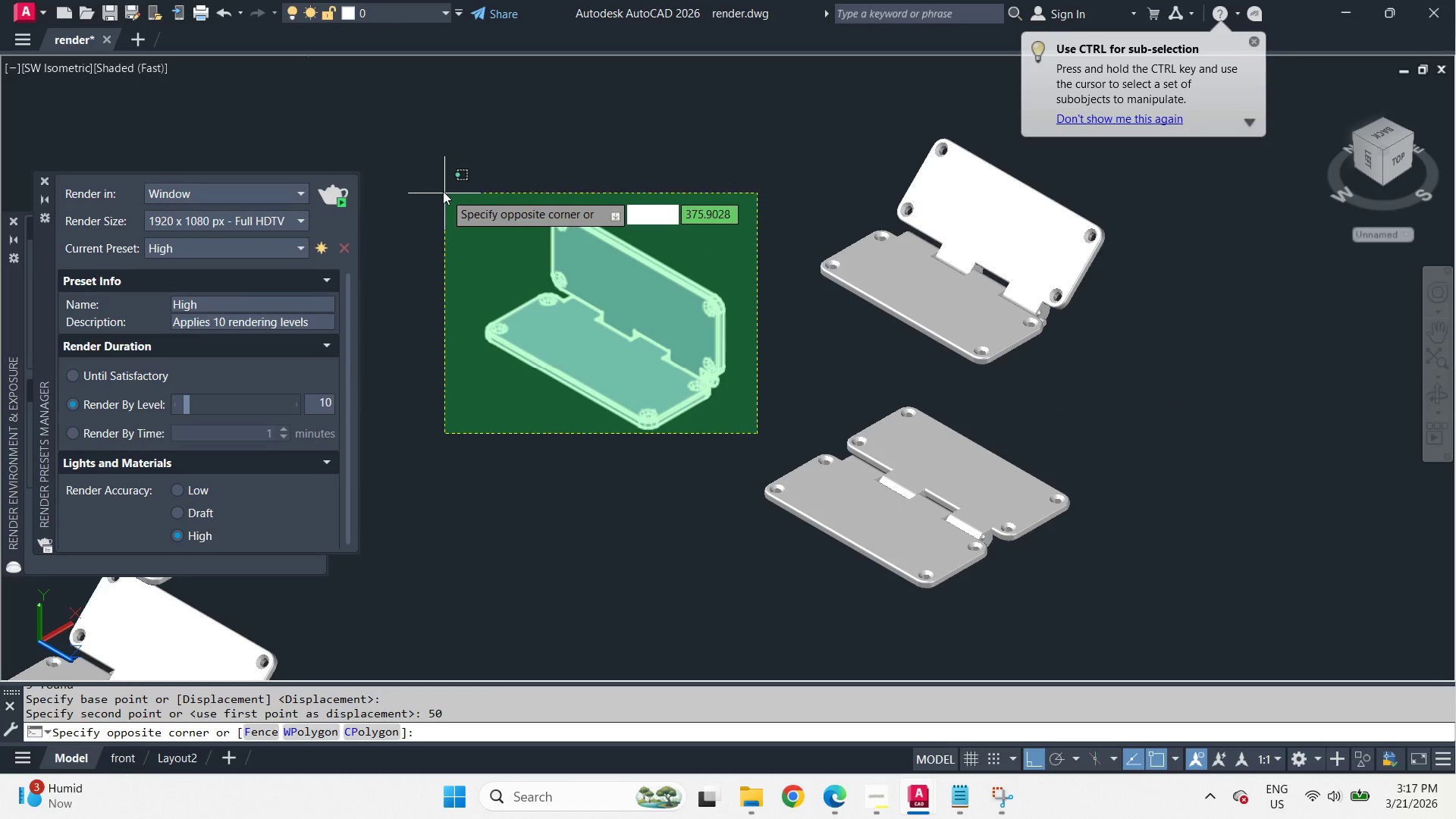 
left_click([435, 180])
 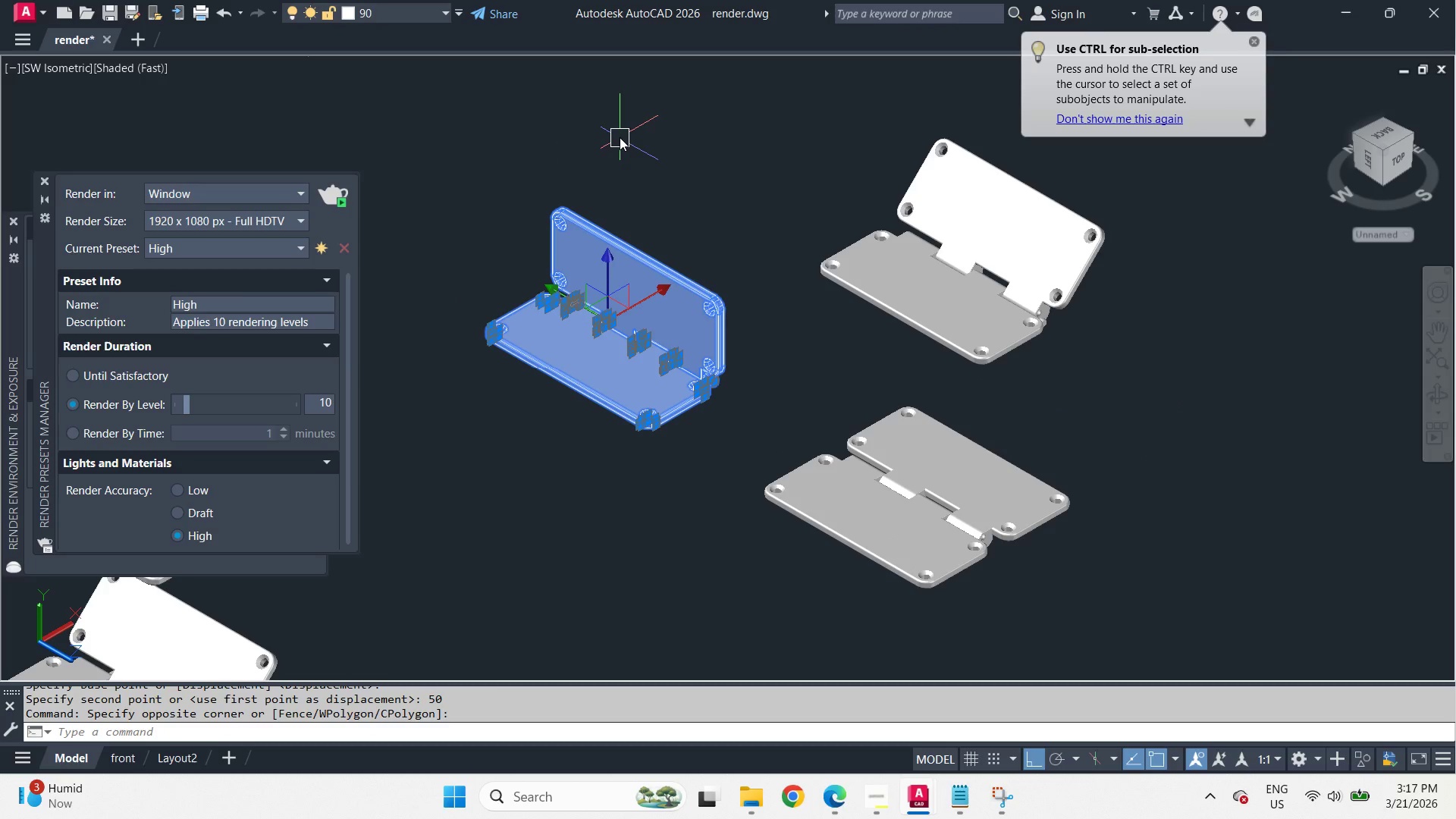 
key(M)
 